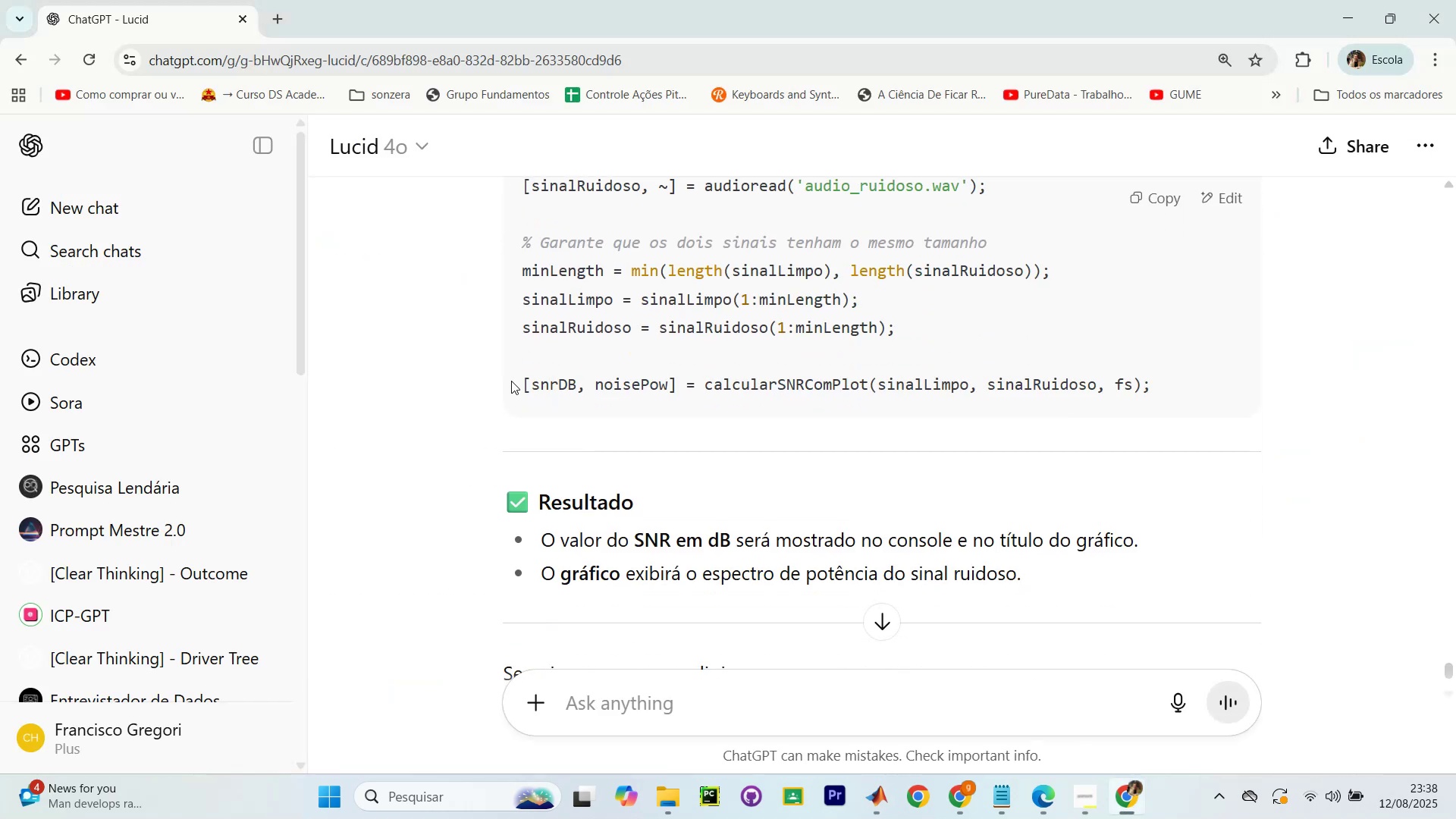 
left_click_drag(start_coordinate=[513, 381], to_coordinate=[686, 384])
 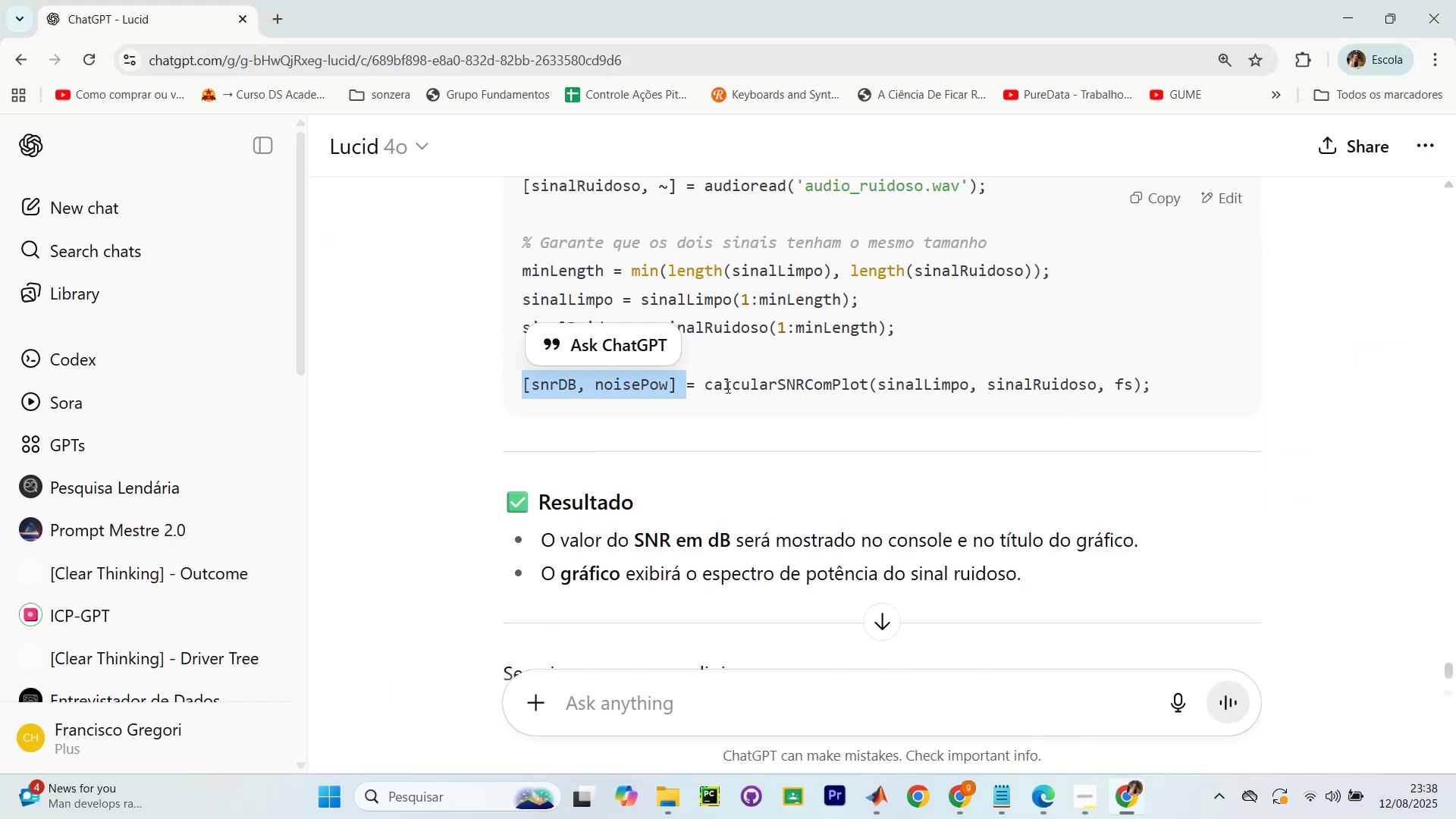 
left_click([726, 387])
 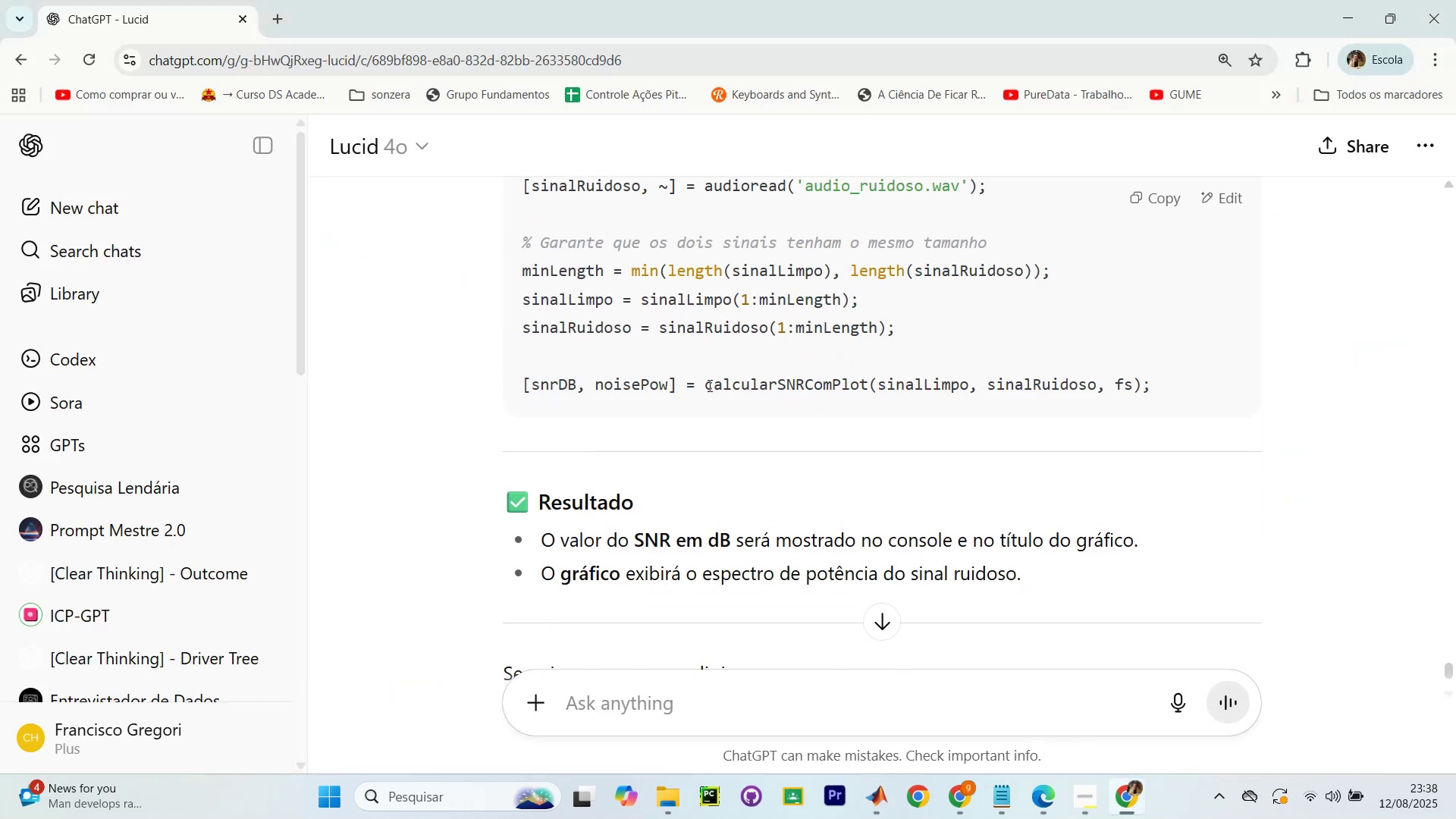 
left_click_drag(start_coordinate=[700, 384], to_coordinate=[1219, 399])
 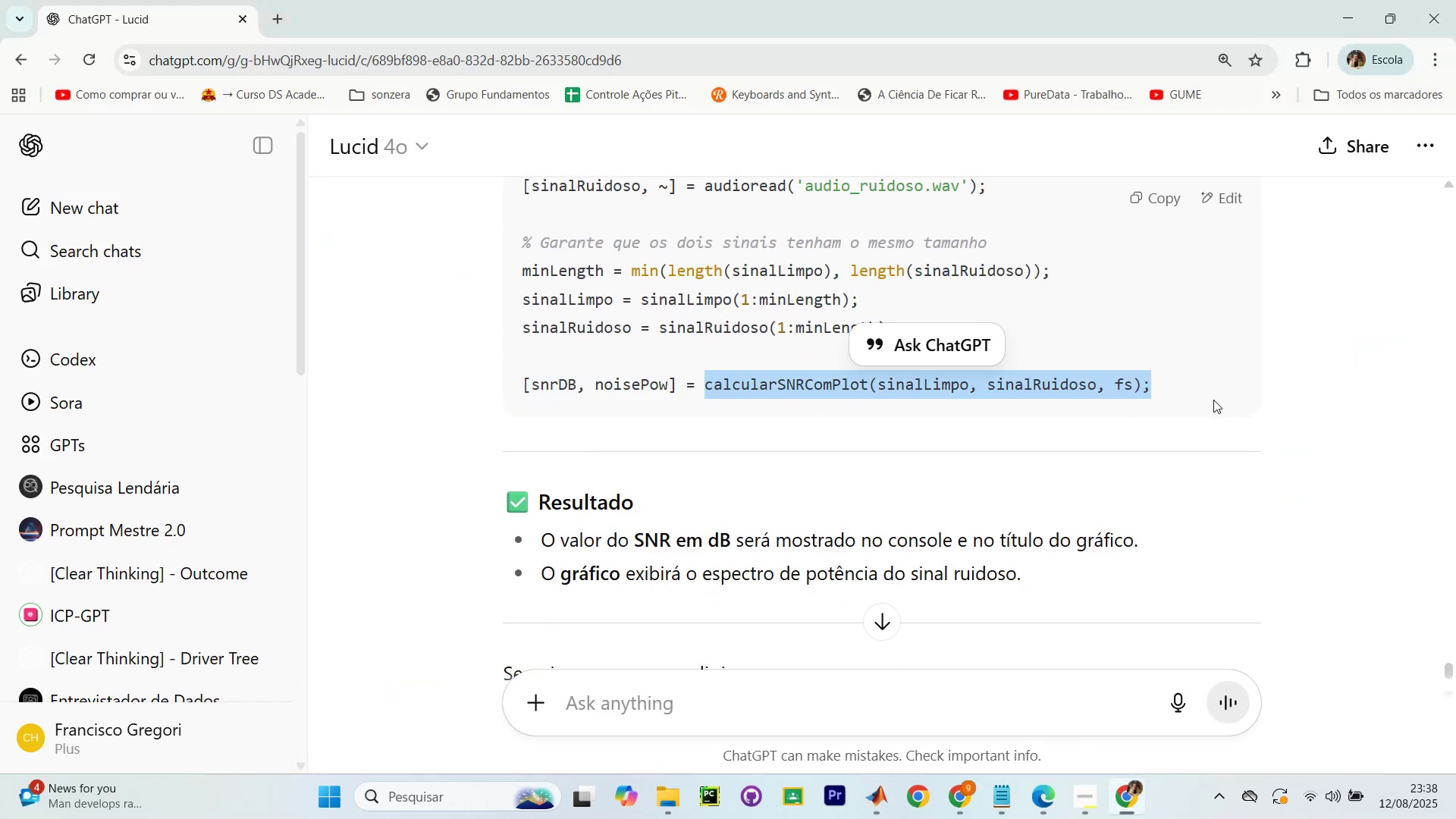 
key(Control+C)
 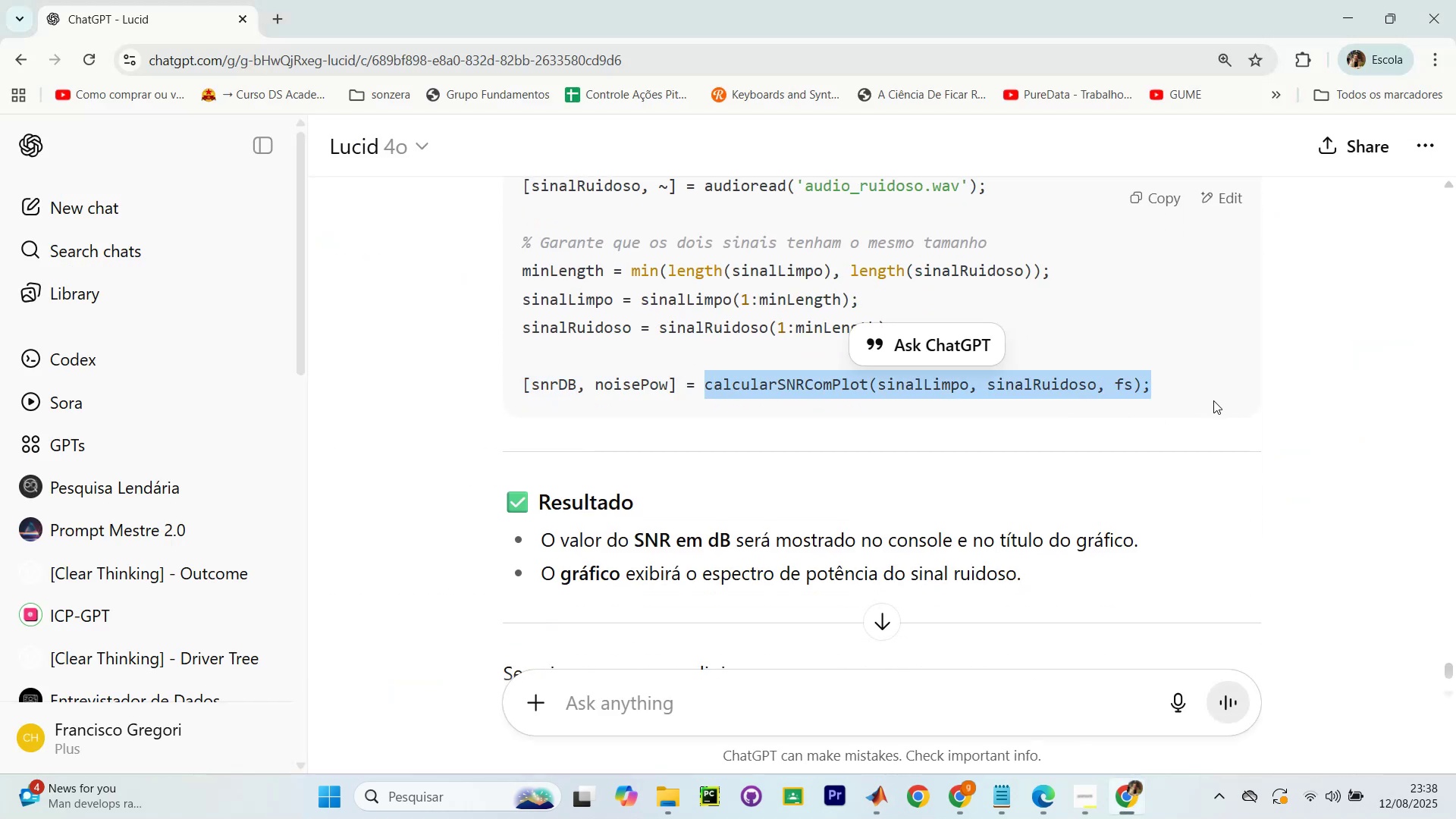 
key(Control+C)
 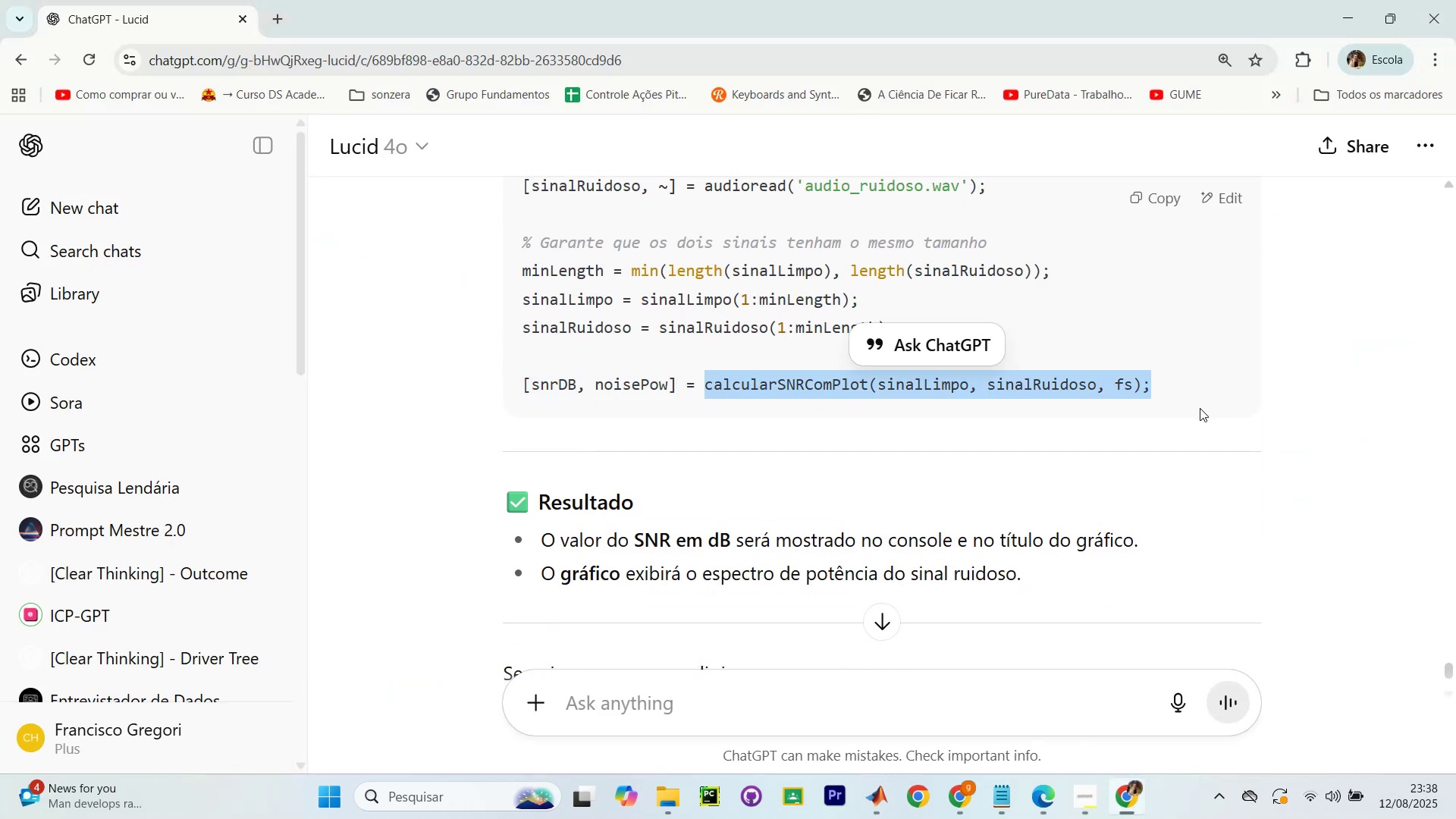 
key(Alt+AltLeft)
 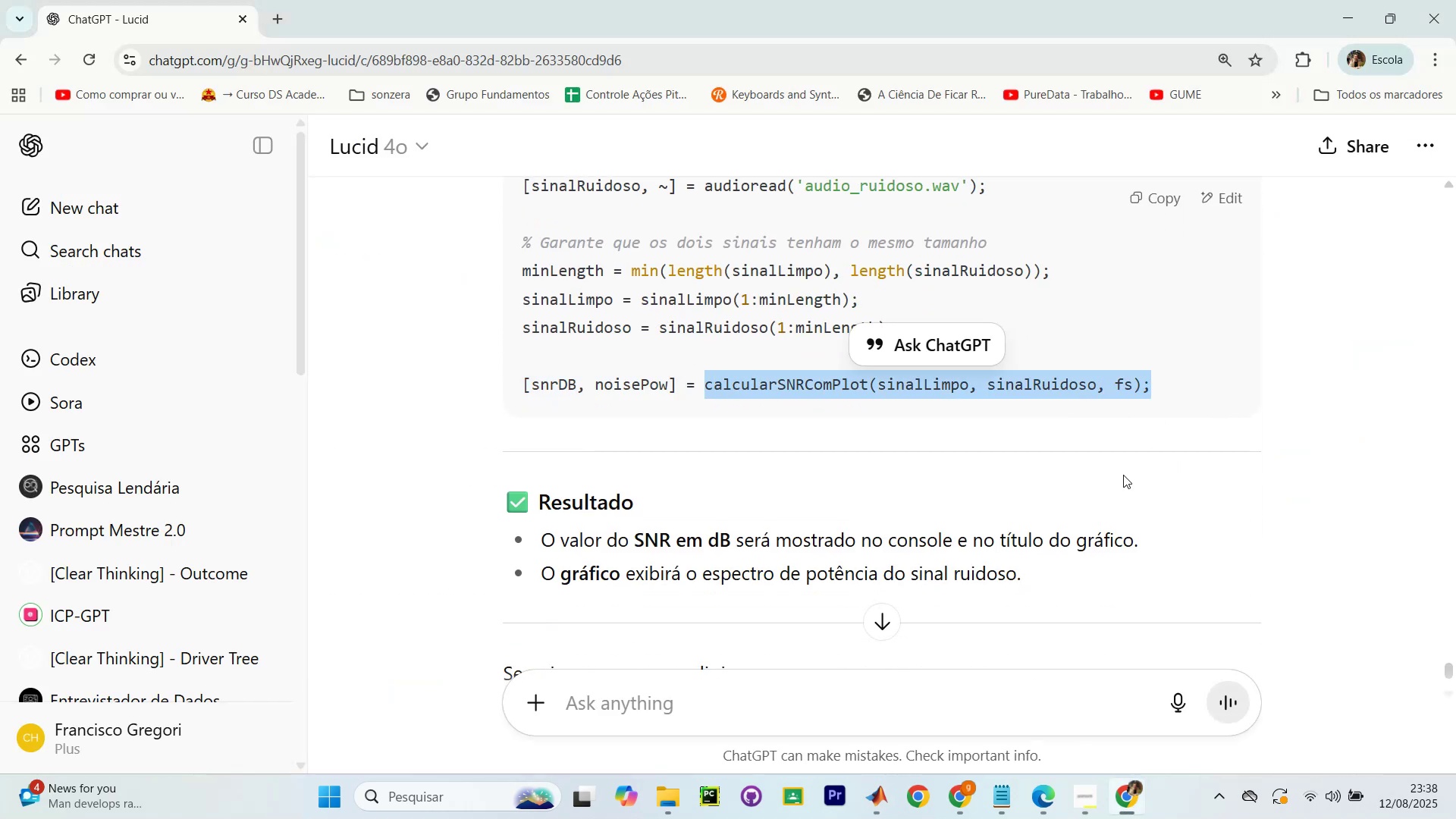 
key(Alt+Tab)
 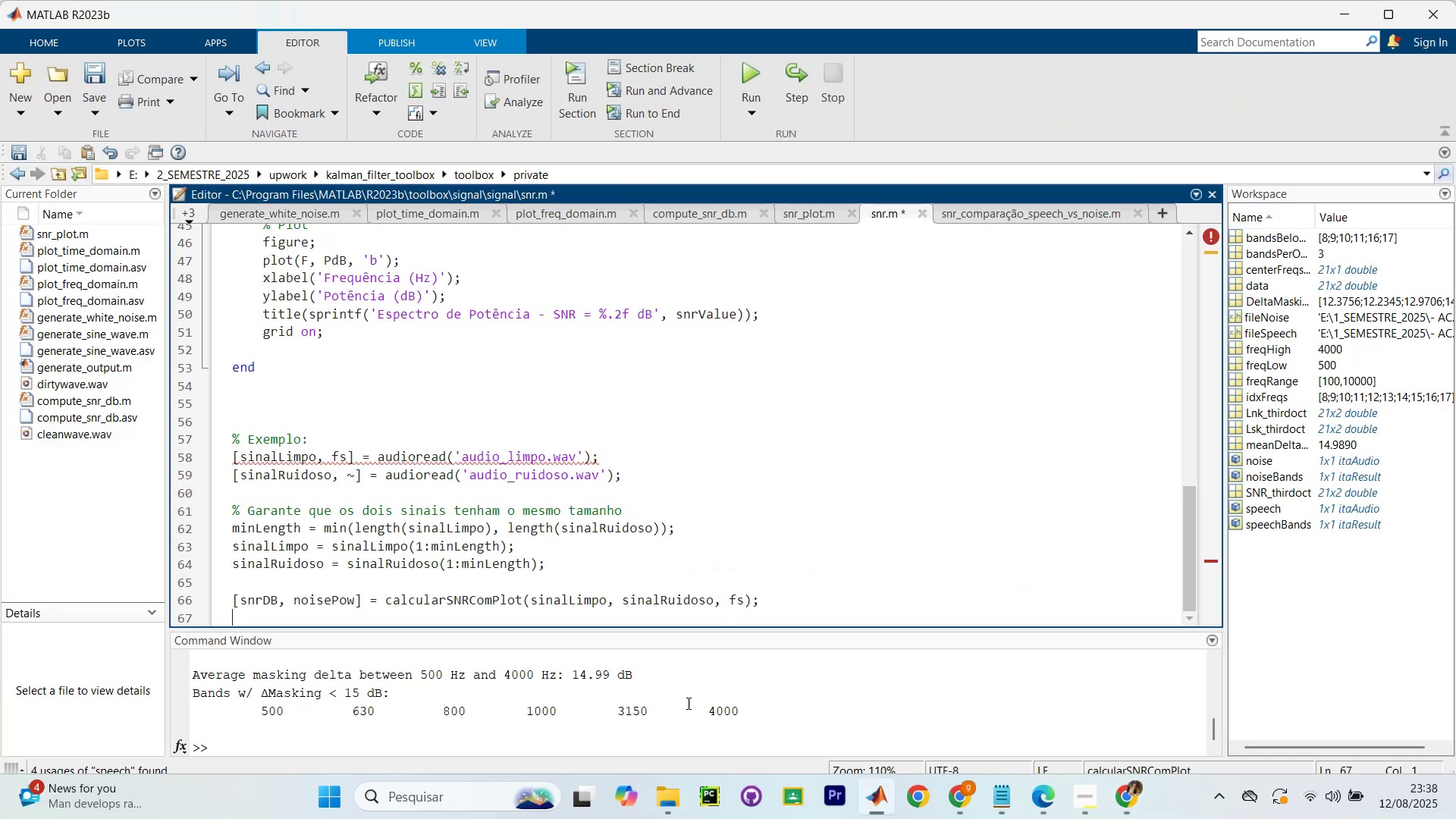 
left_click([643, 723])
 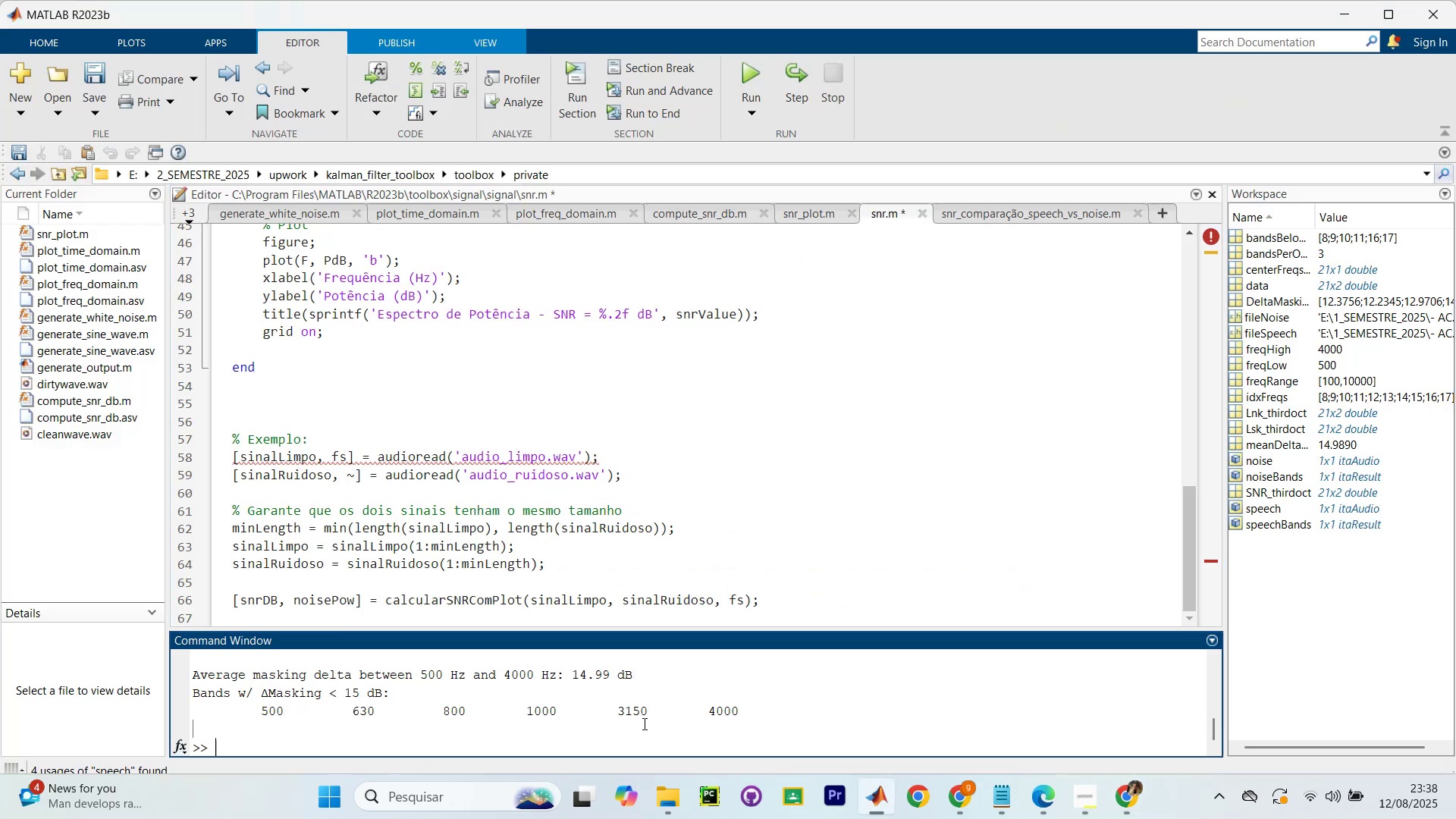 
key(Control+V)
 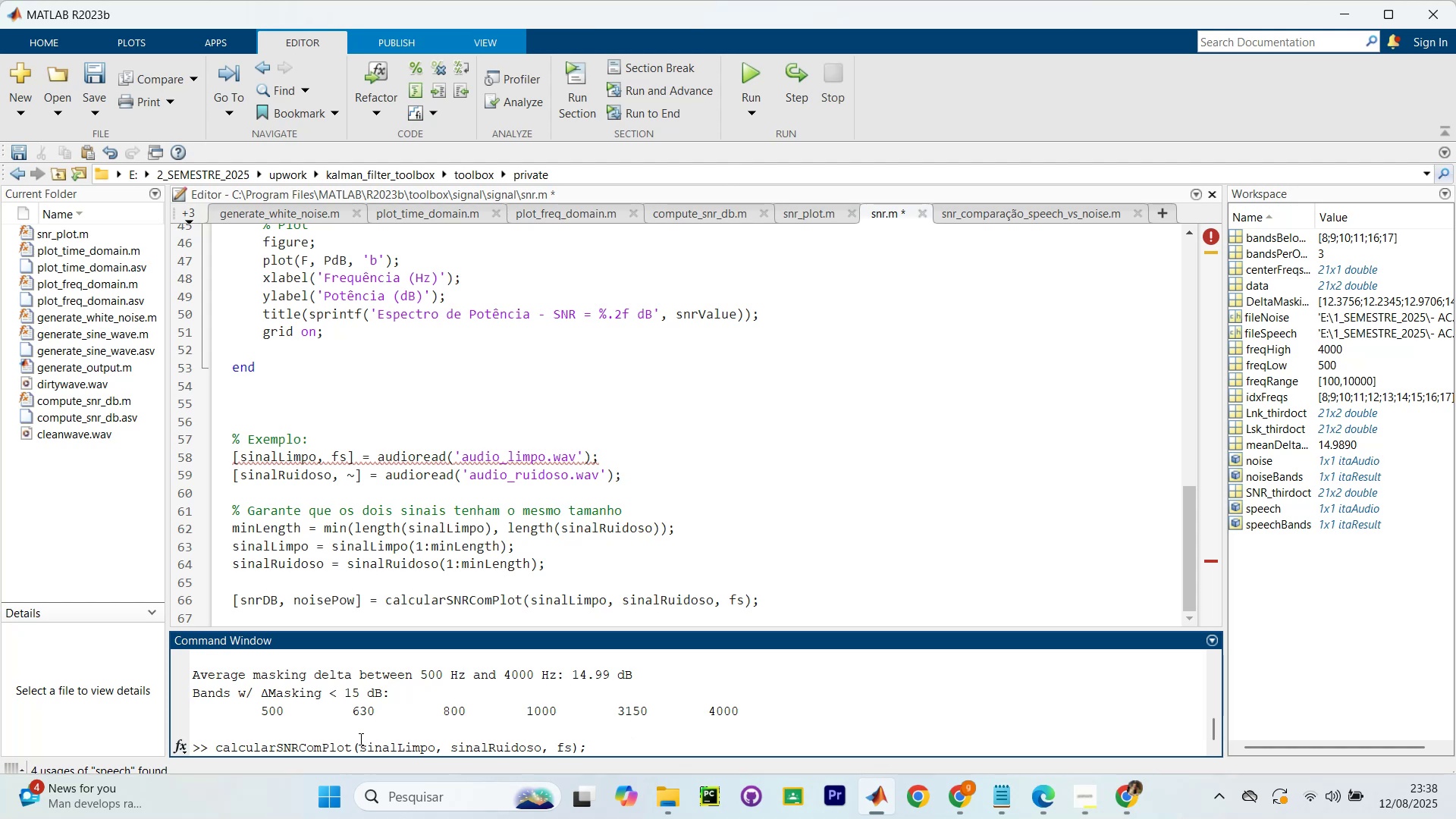 
left_click_drag(start_coordinate=[360, 743], to_coordinate=[435, 749])
 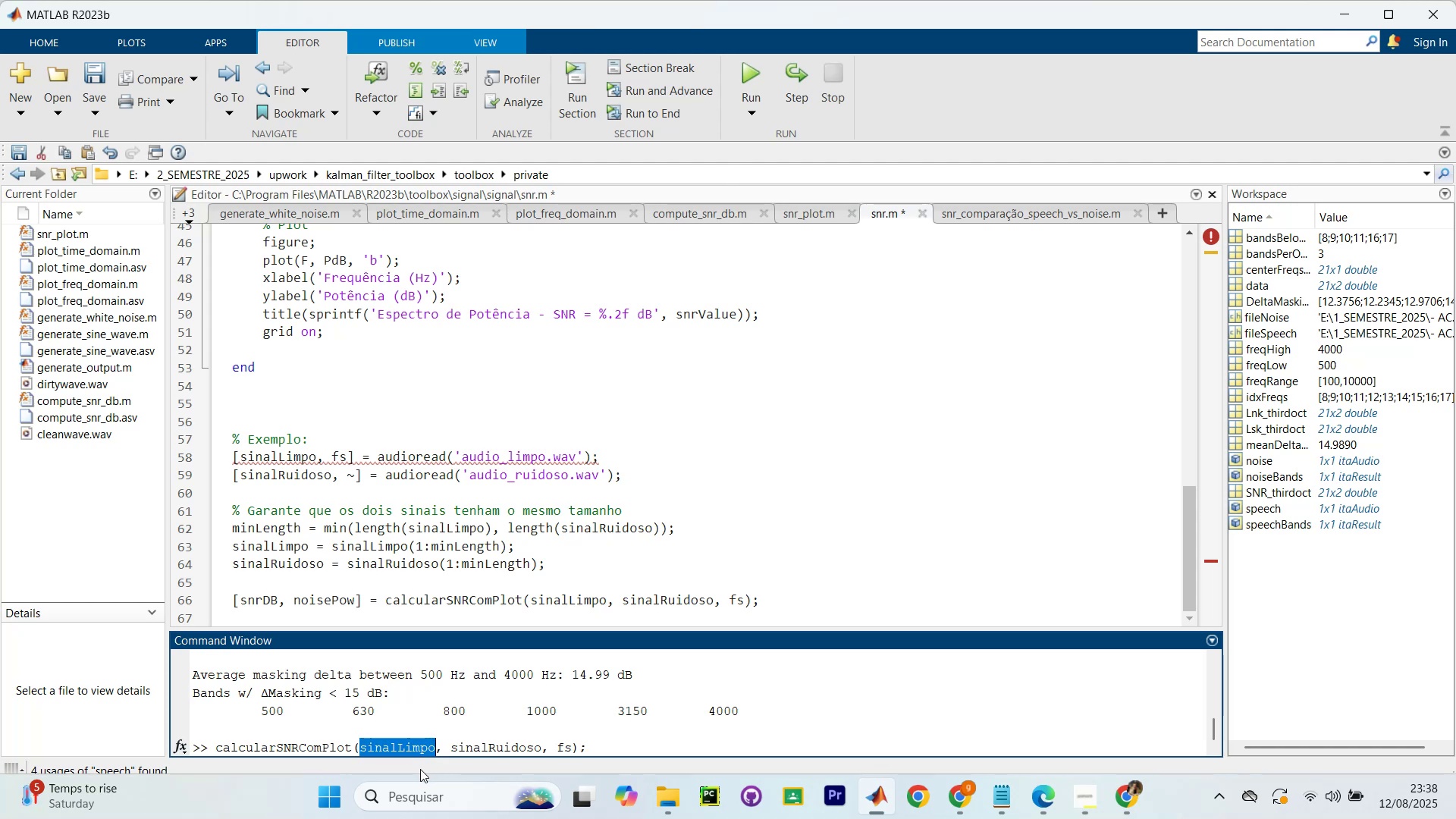 
scroll: coordinate [441, 566], scroll_direction: down, amount: 4.0
 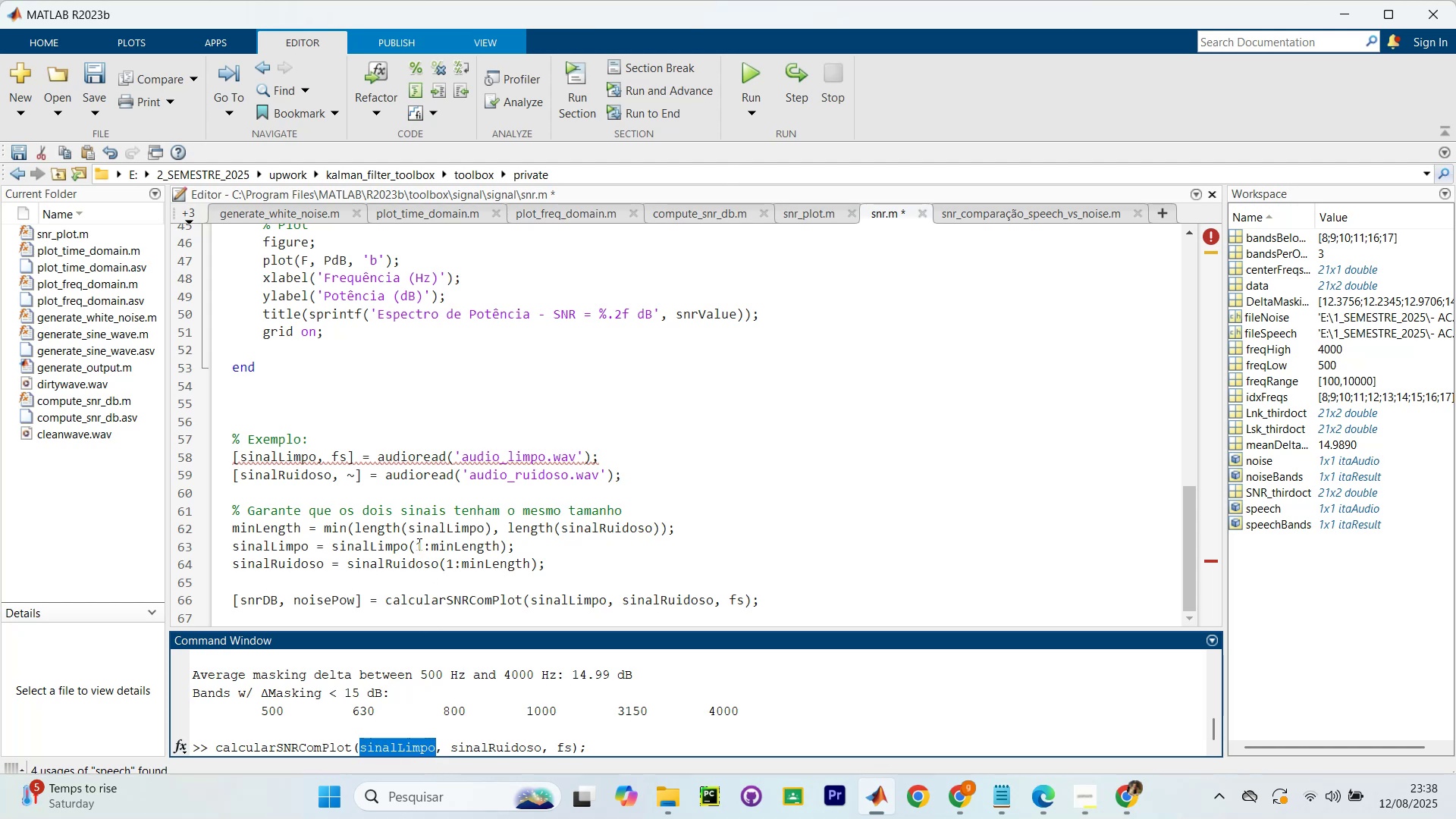 
hold_key(key=ControlLeft, duration=3.08)
 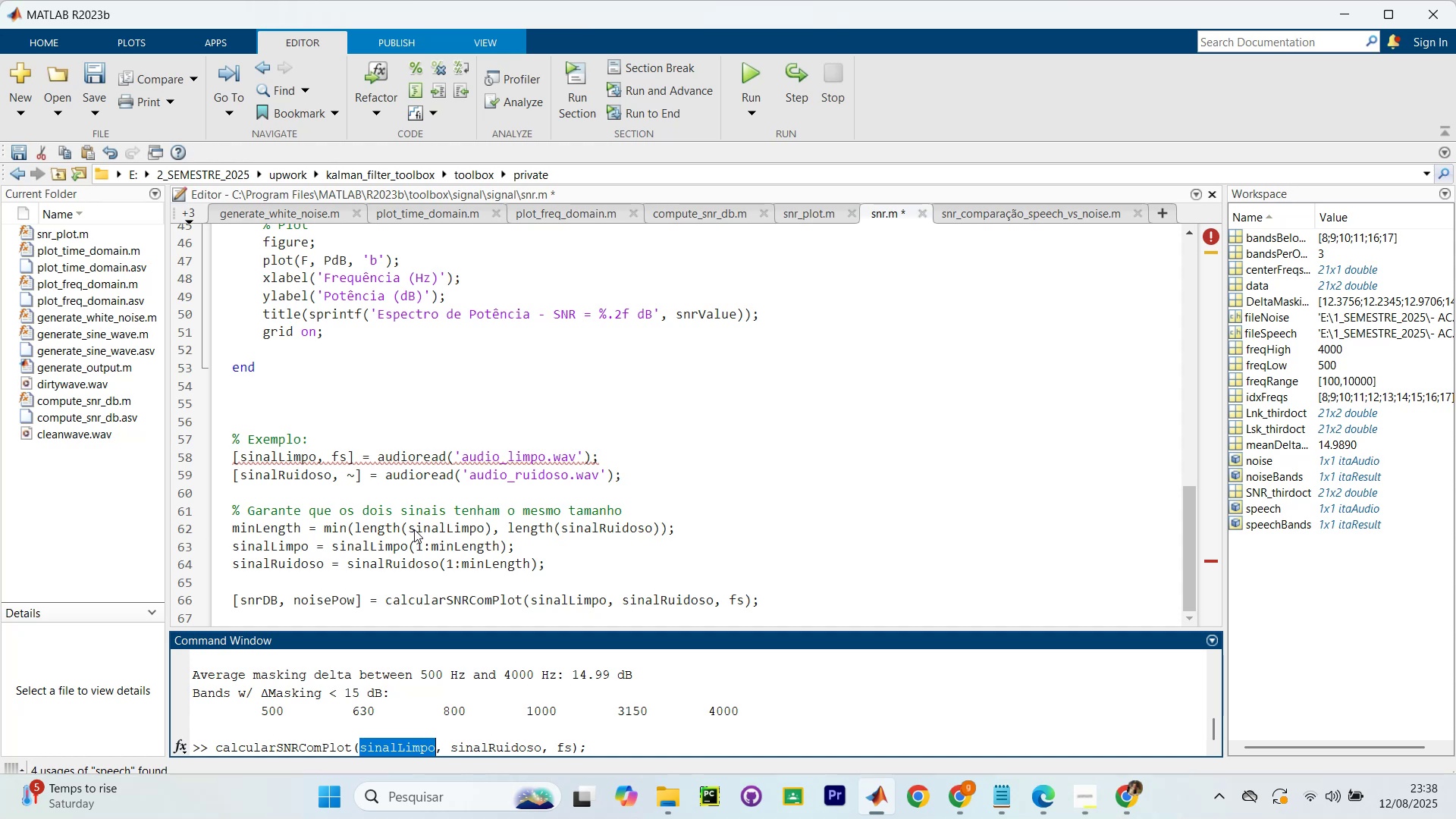 
scroll: coordinate [414, 529], scroll_direction: up, amount: 6.0
 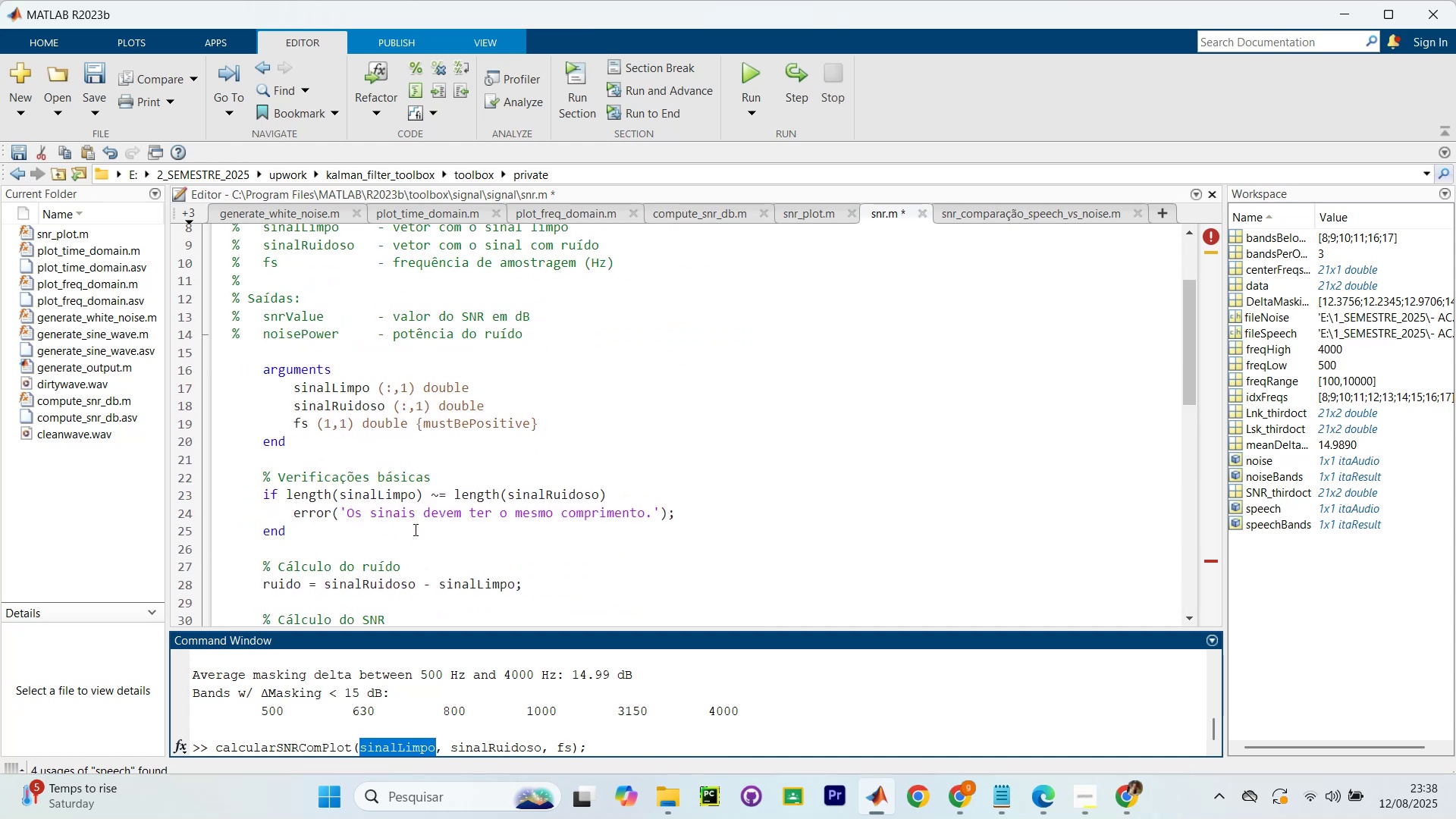 
scroll: coordinate [412, 528], scroll_direction: down, amount: 3.0
 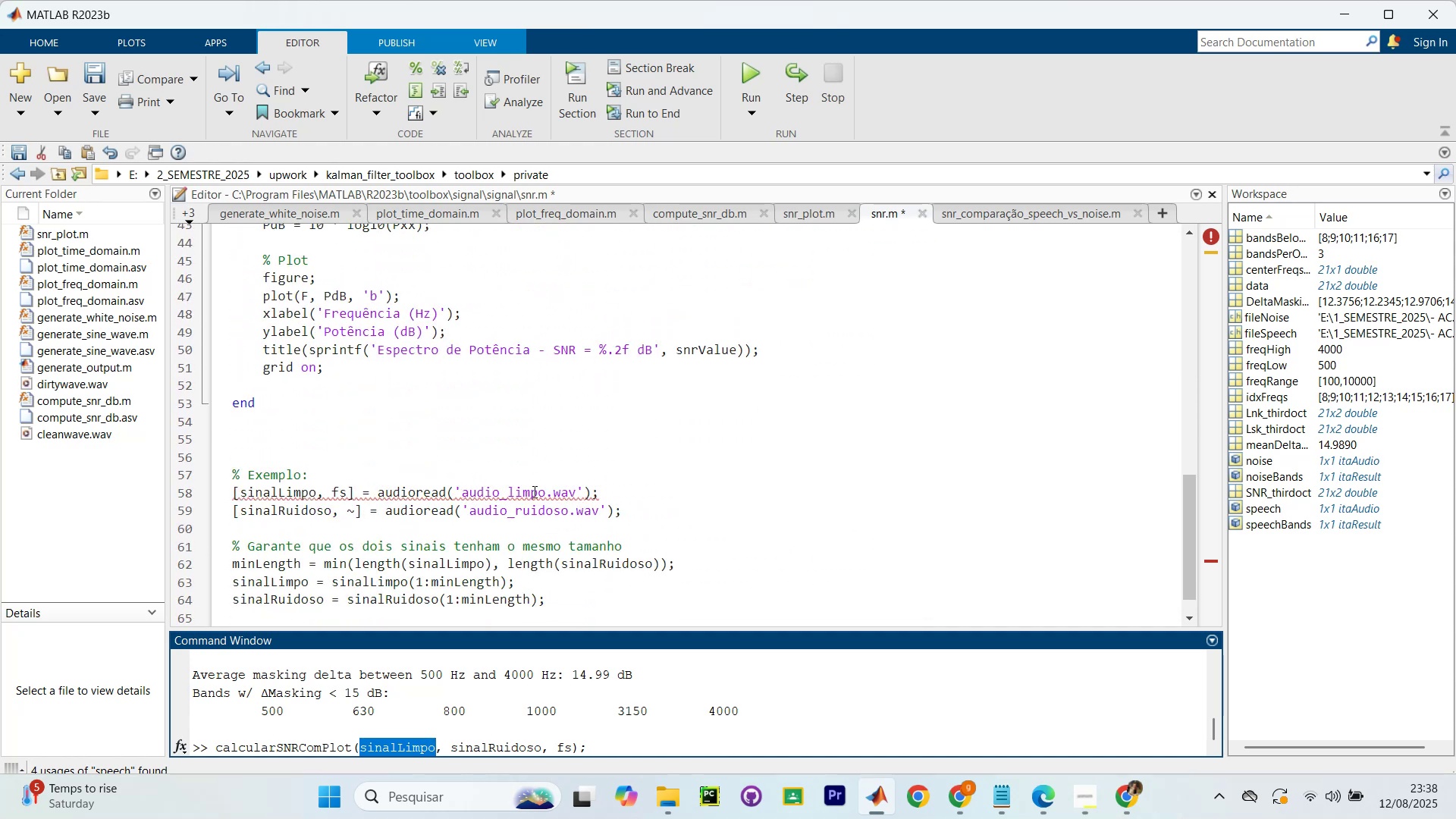 
left_click_drag(start_coordinate=[543, 491], to_coordinate=[463, 494])
 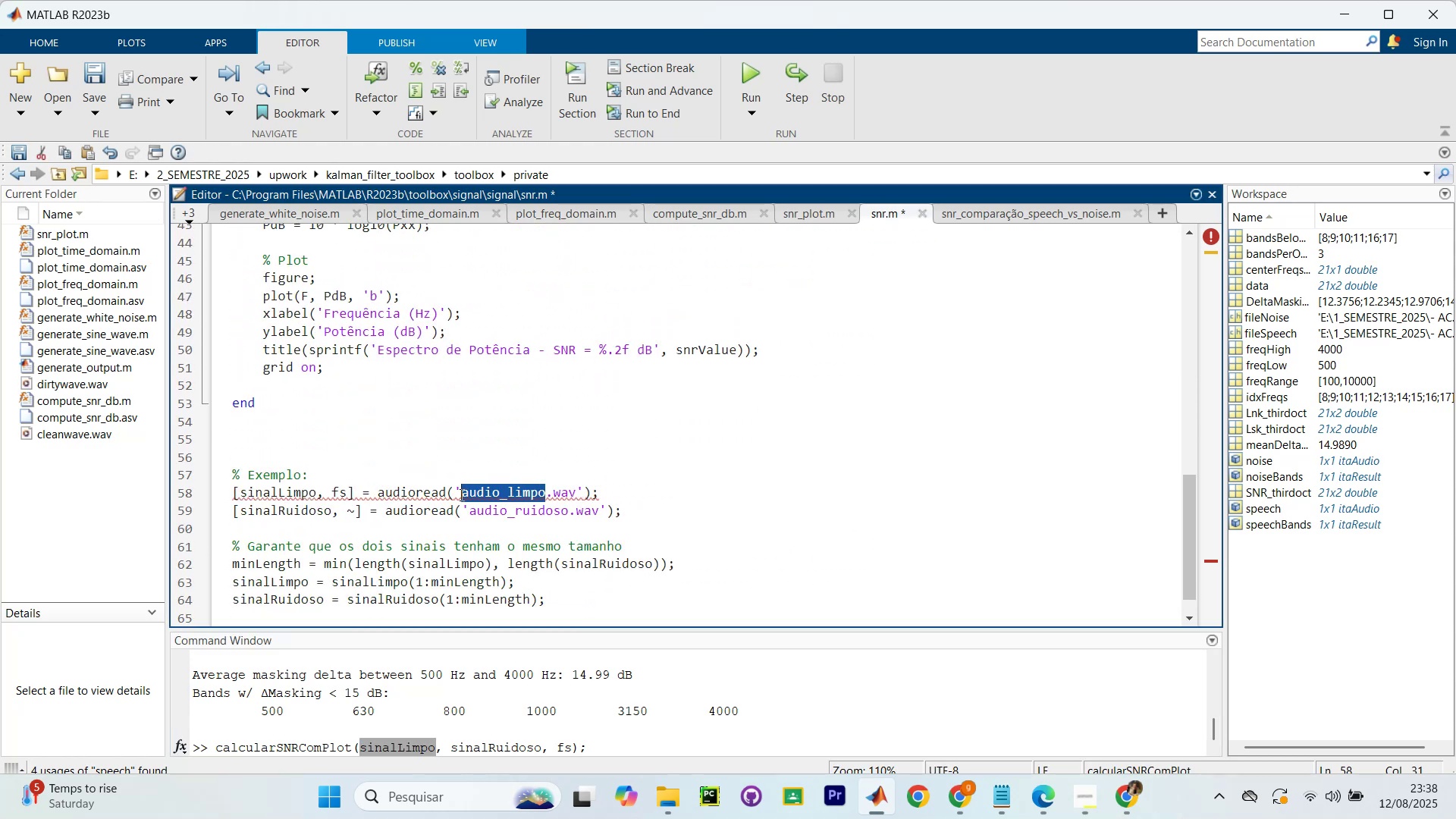 
type(c,e)
key(Backspace)
key(Backspace)
type(leanwwa)
key(Backspace)
key(Backspace)
type(ave)
 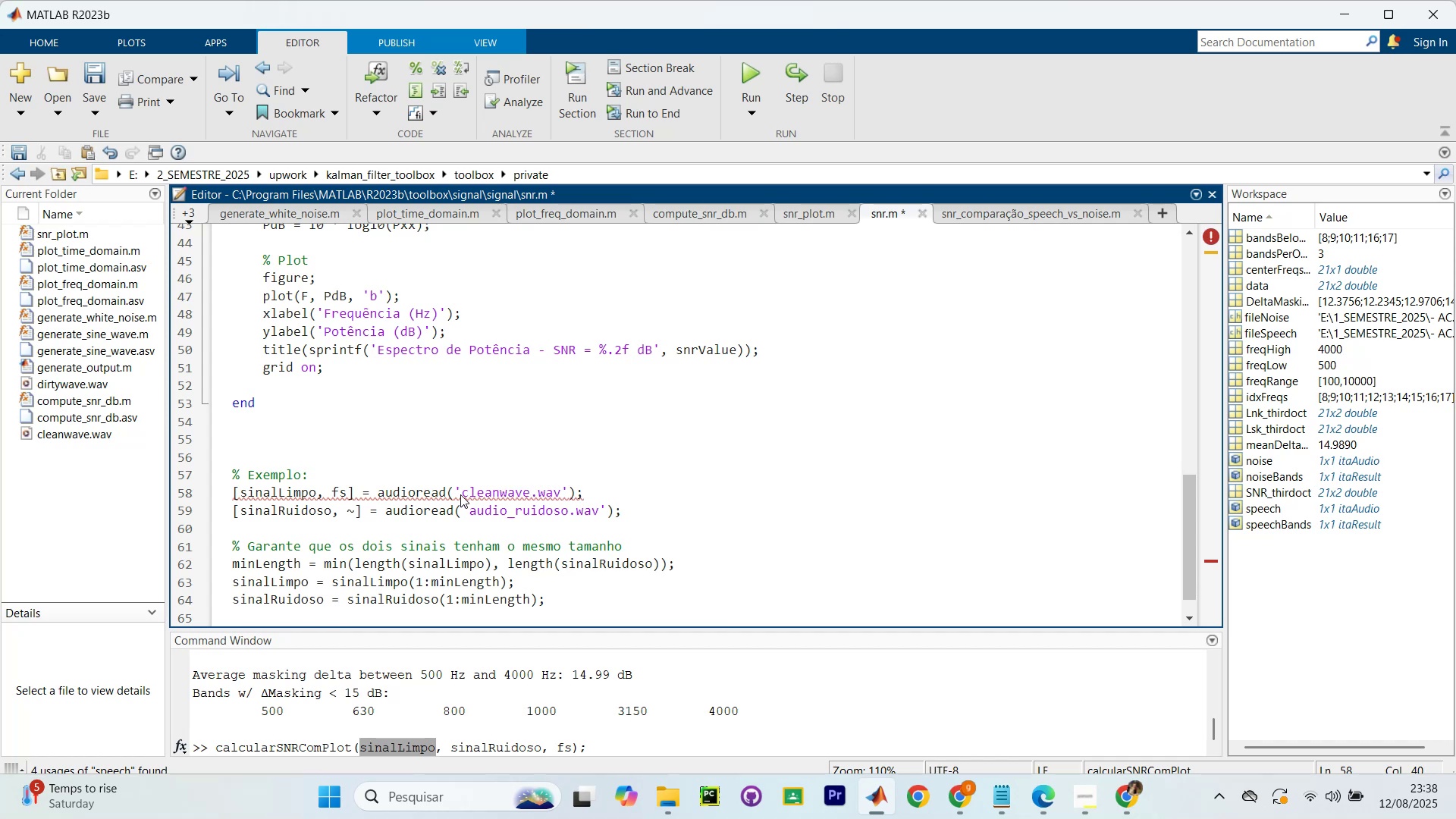 
key(ArrowDown)
 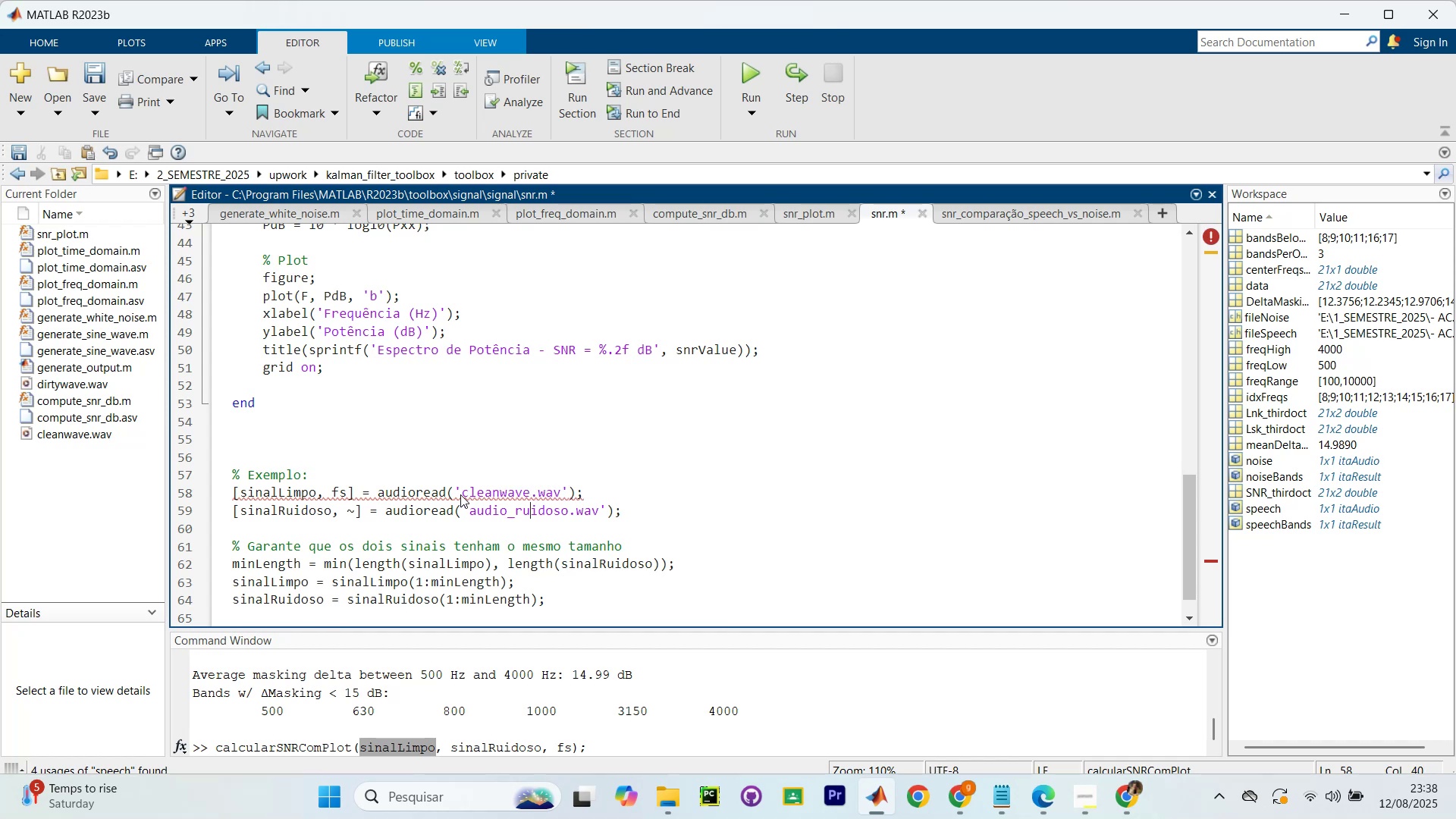 
key(ArrowRight)
 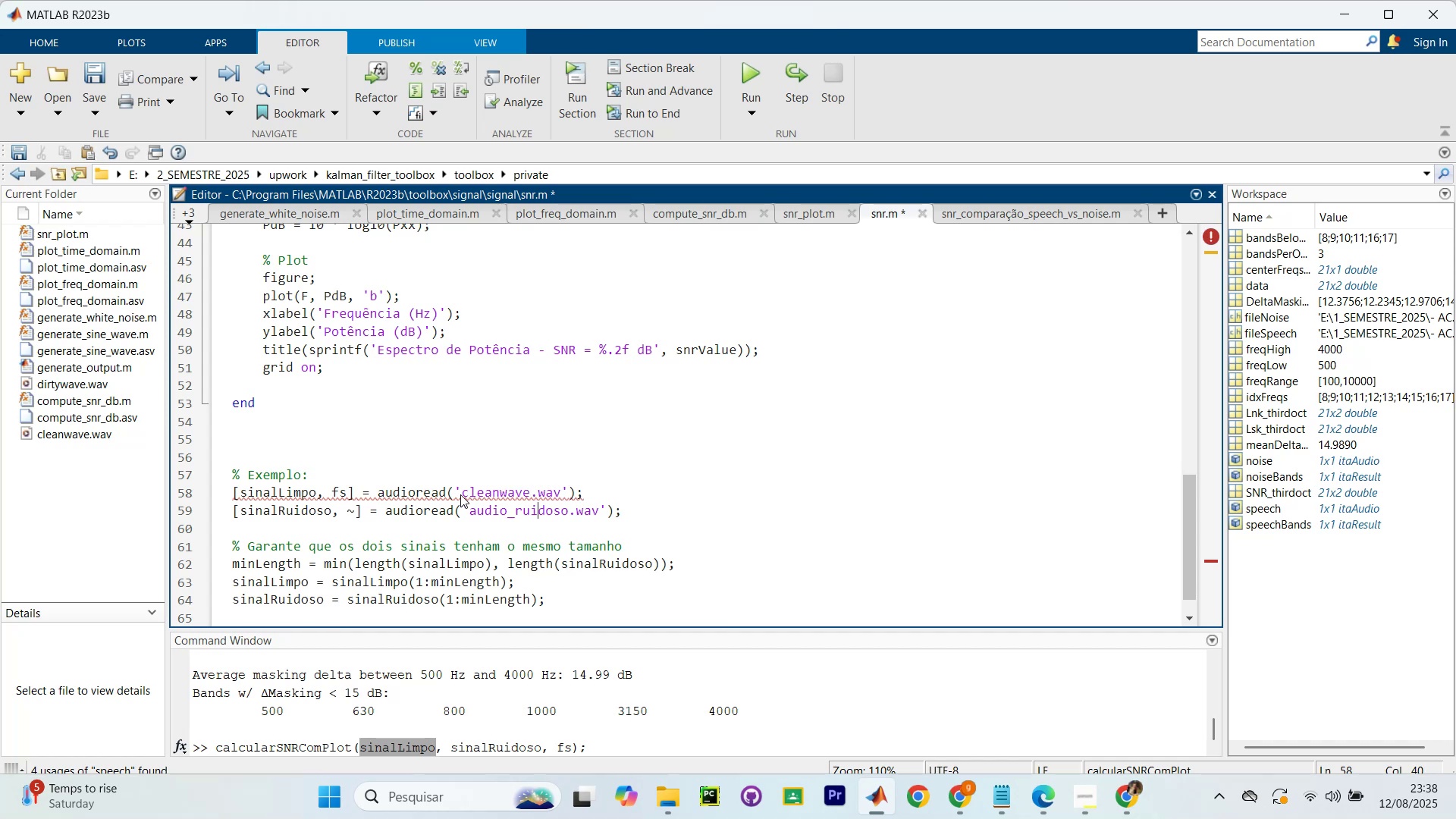 
key(ArrowRight)
 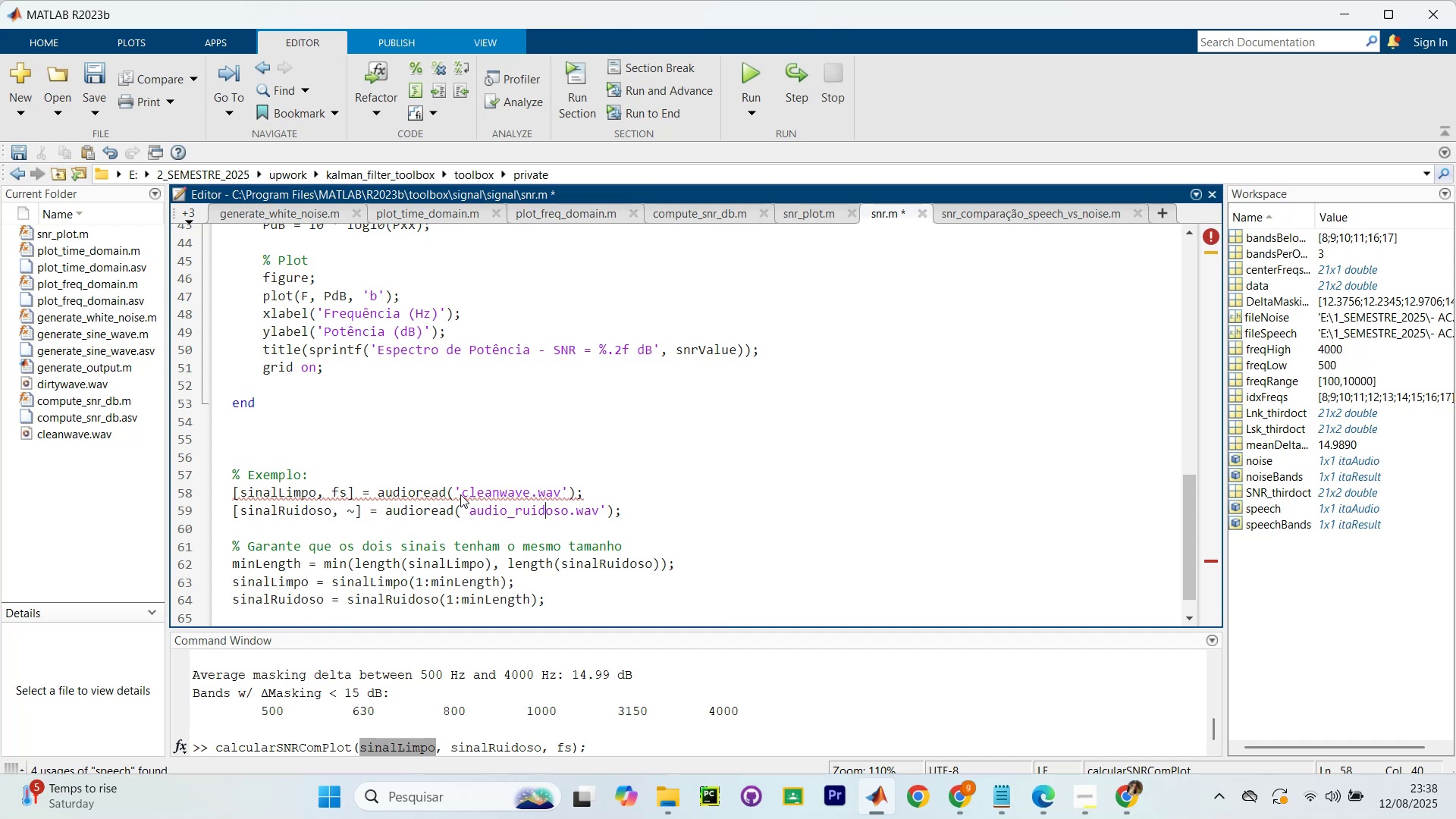 
key(ArrowRight)
 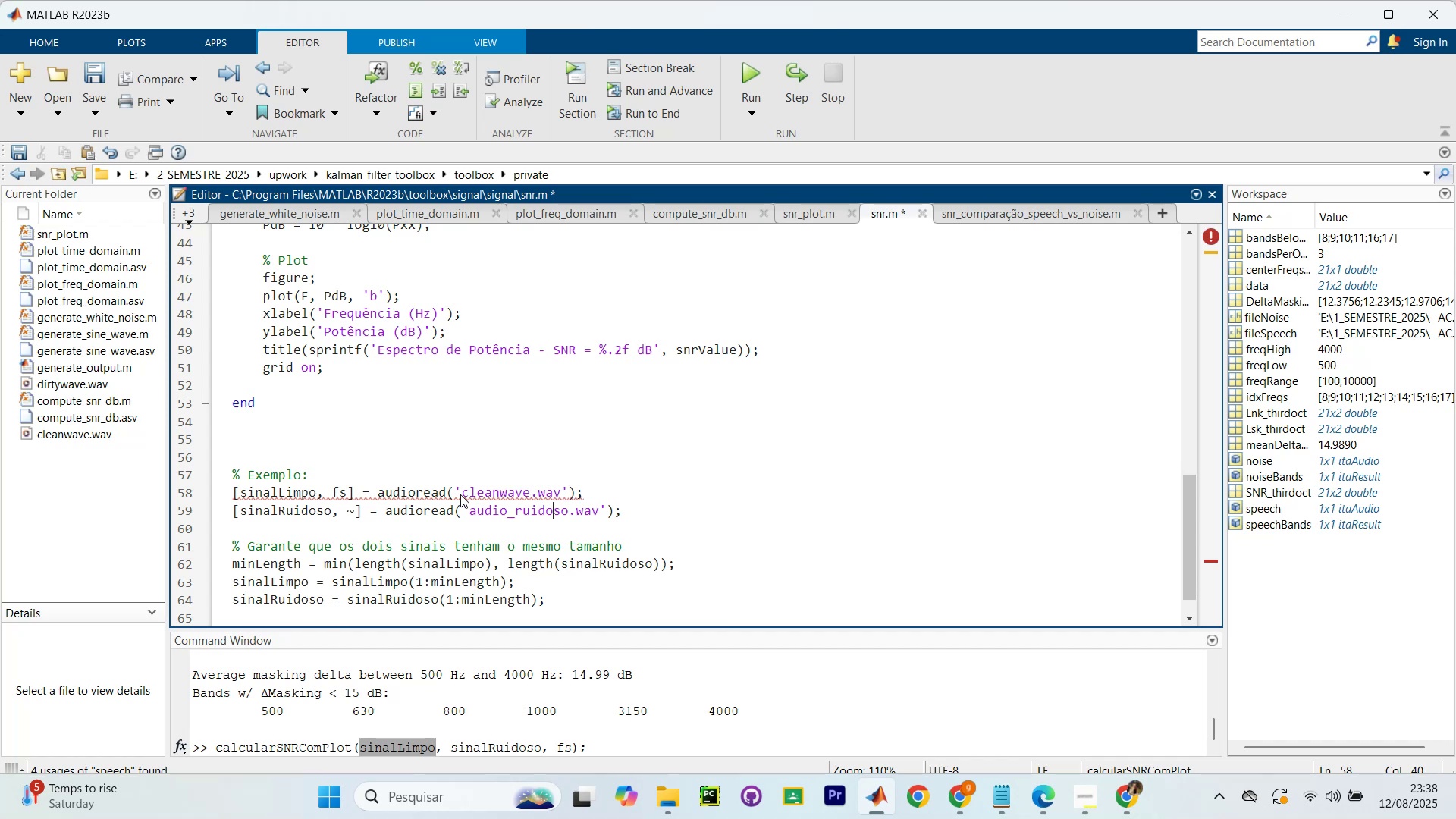 
key(ArrowRight)
 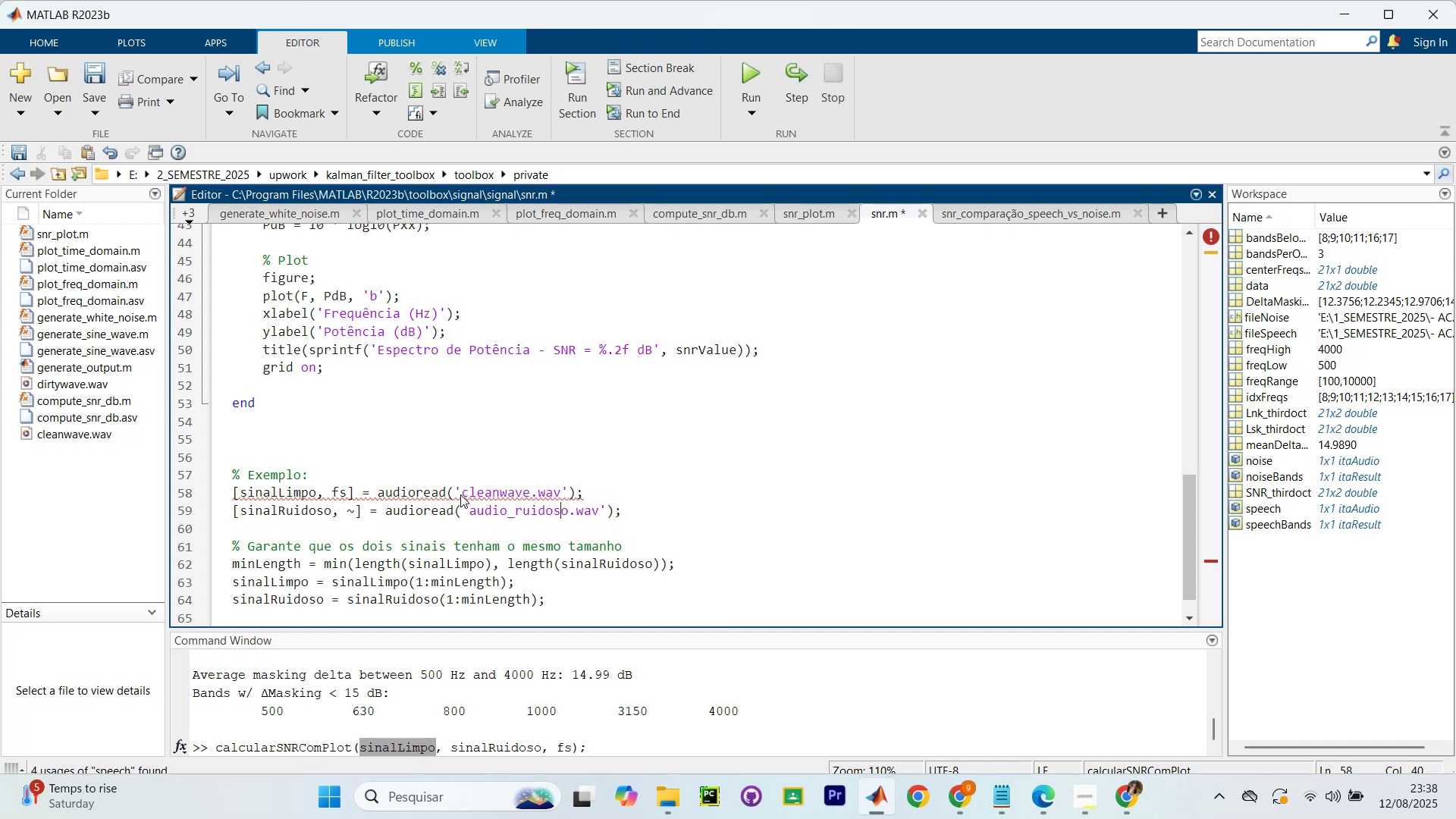 
key(ArrowRight)
 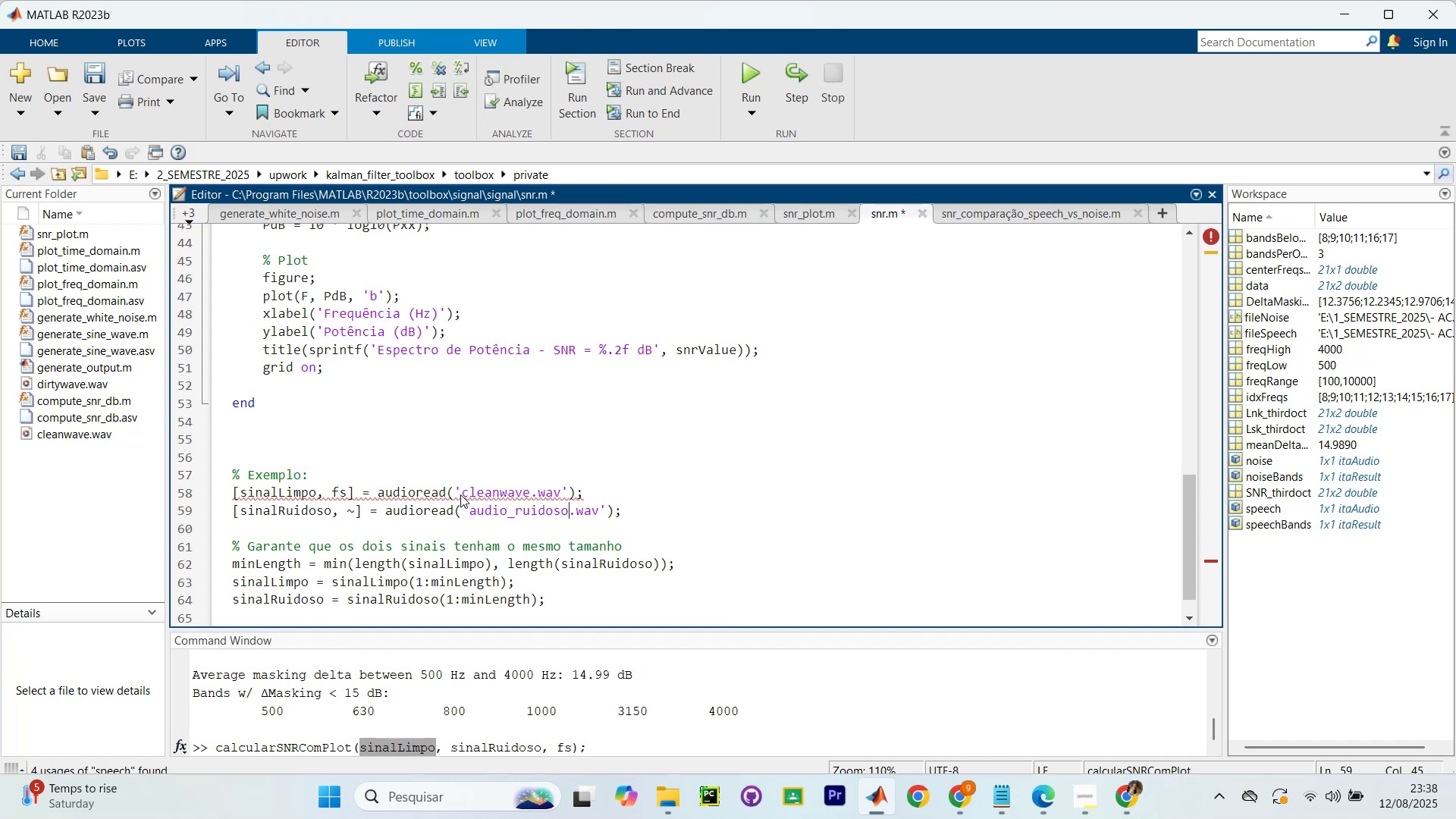 
key(Backspace)
key(Backspace)
key(Backspace)
key(Backspace)
key(Backspace)
key(Backspace)
key(Backspace)
key(Backspace)
key(Backspace)
key(Backspace)
key(Backspace)
key(Backspace)
key(Backspace)
type(dirtywave)
 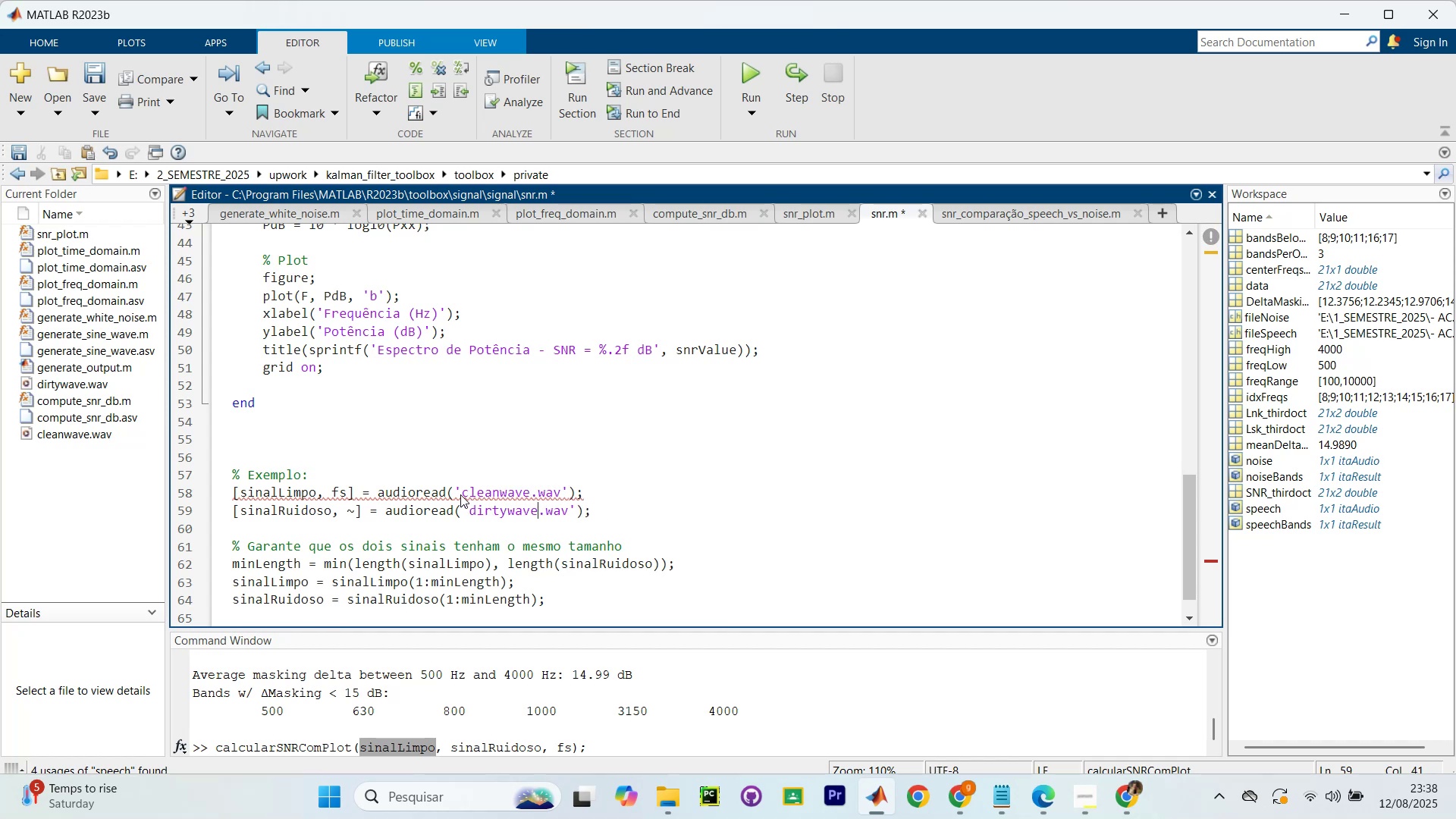 
key(Control+ControlLeft)
 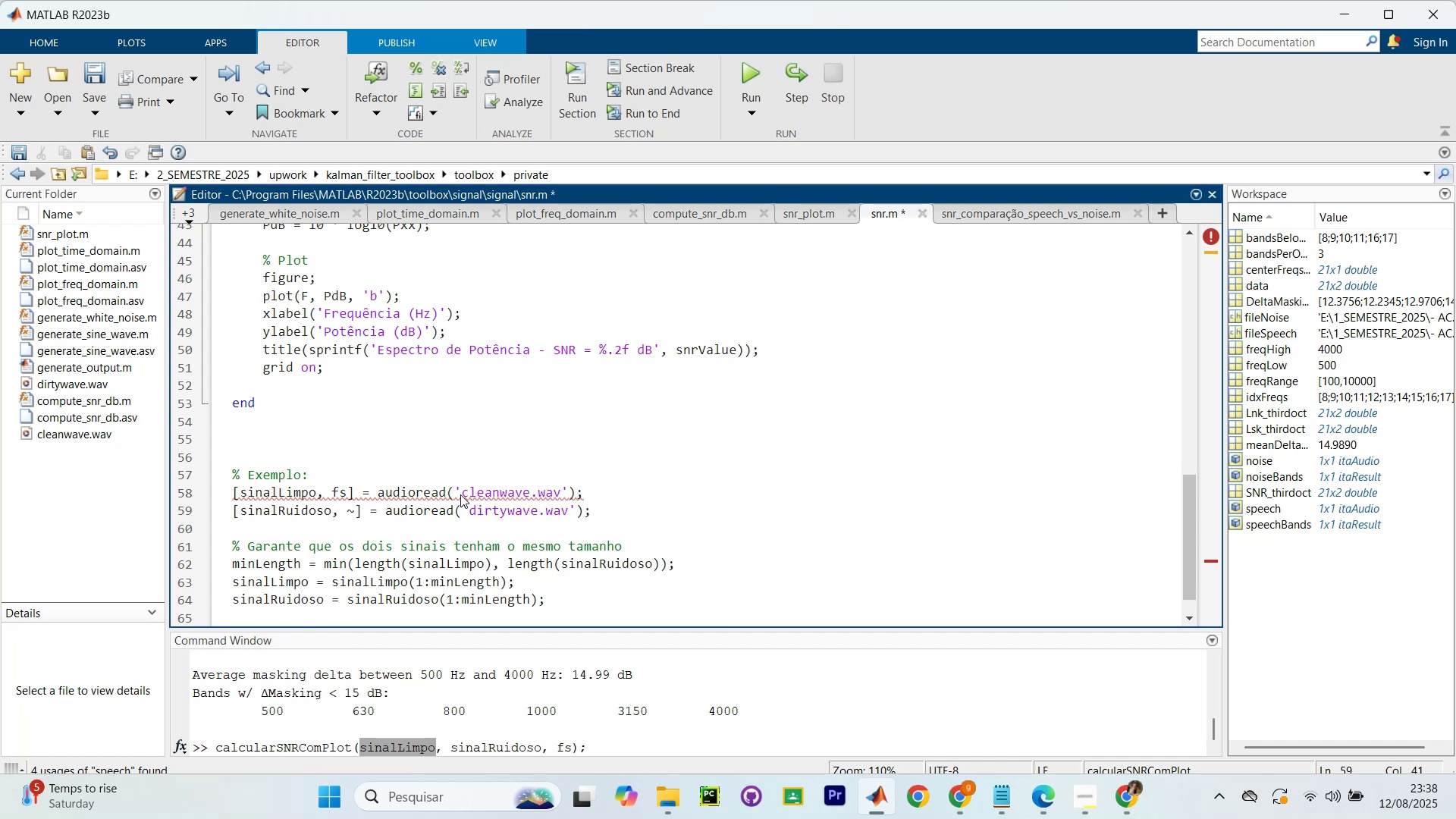 
key(Enter)
 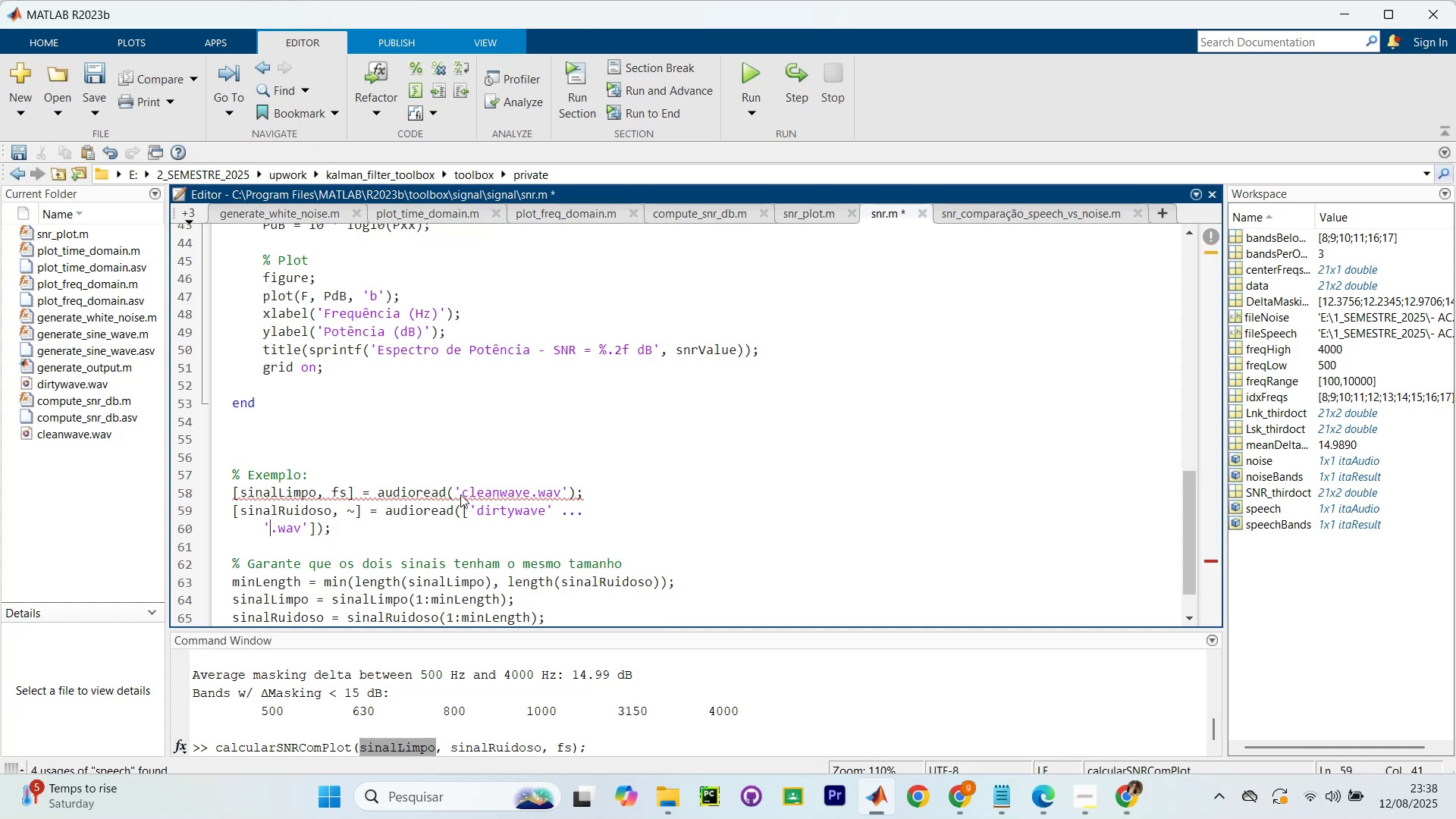 
key(Control+Z)
 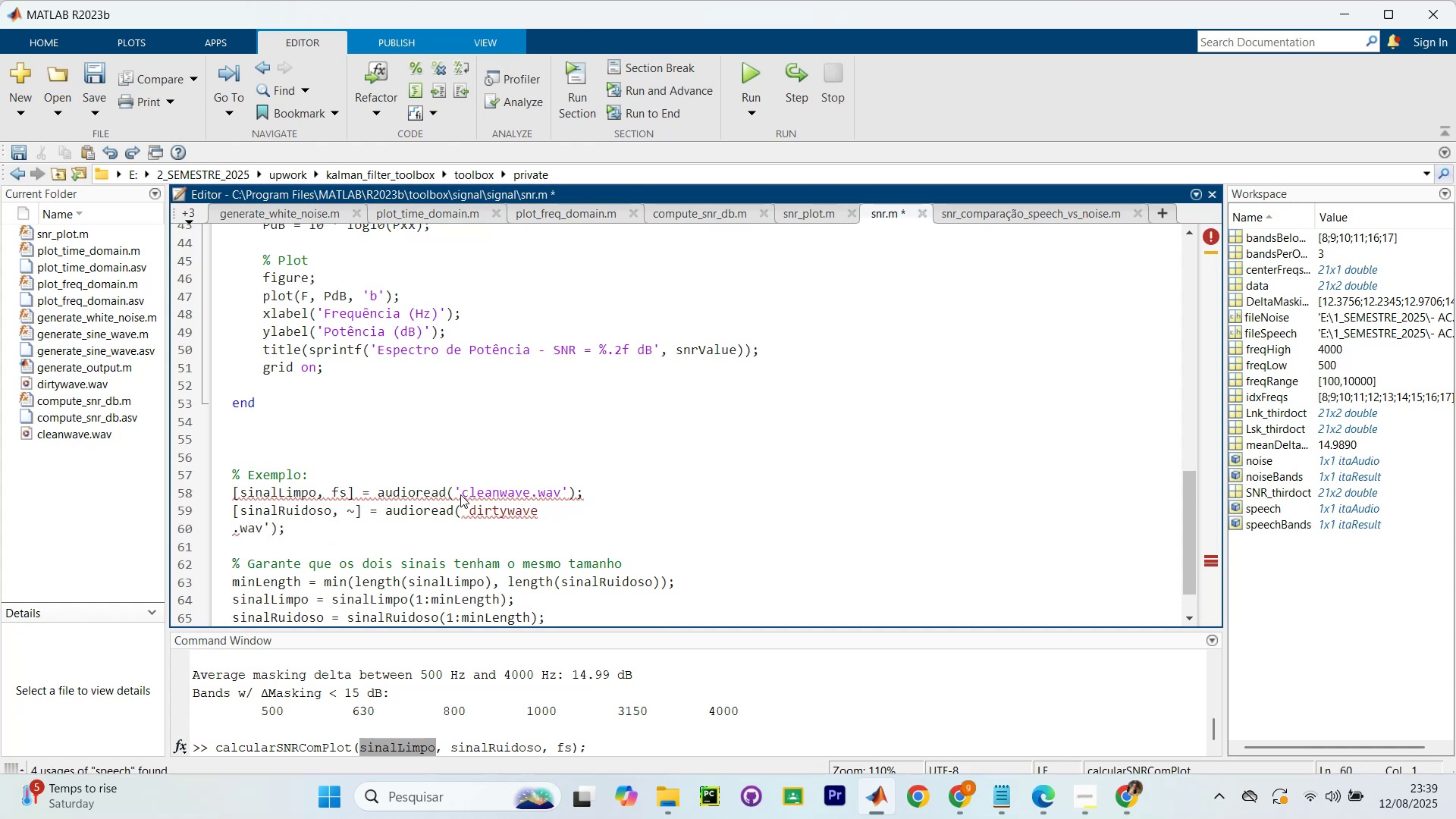 
key(Control+Z)
 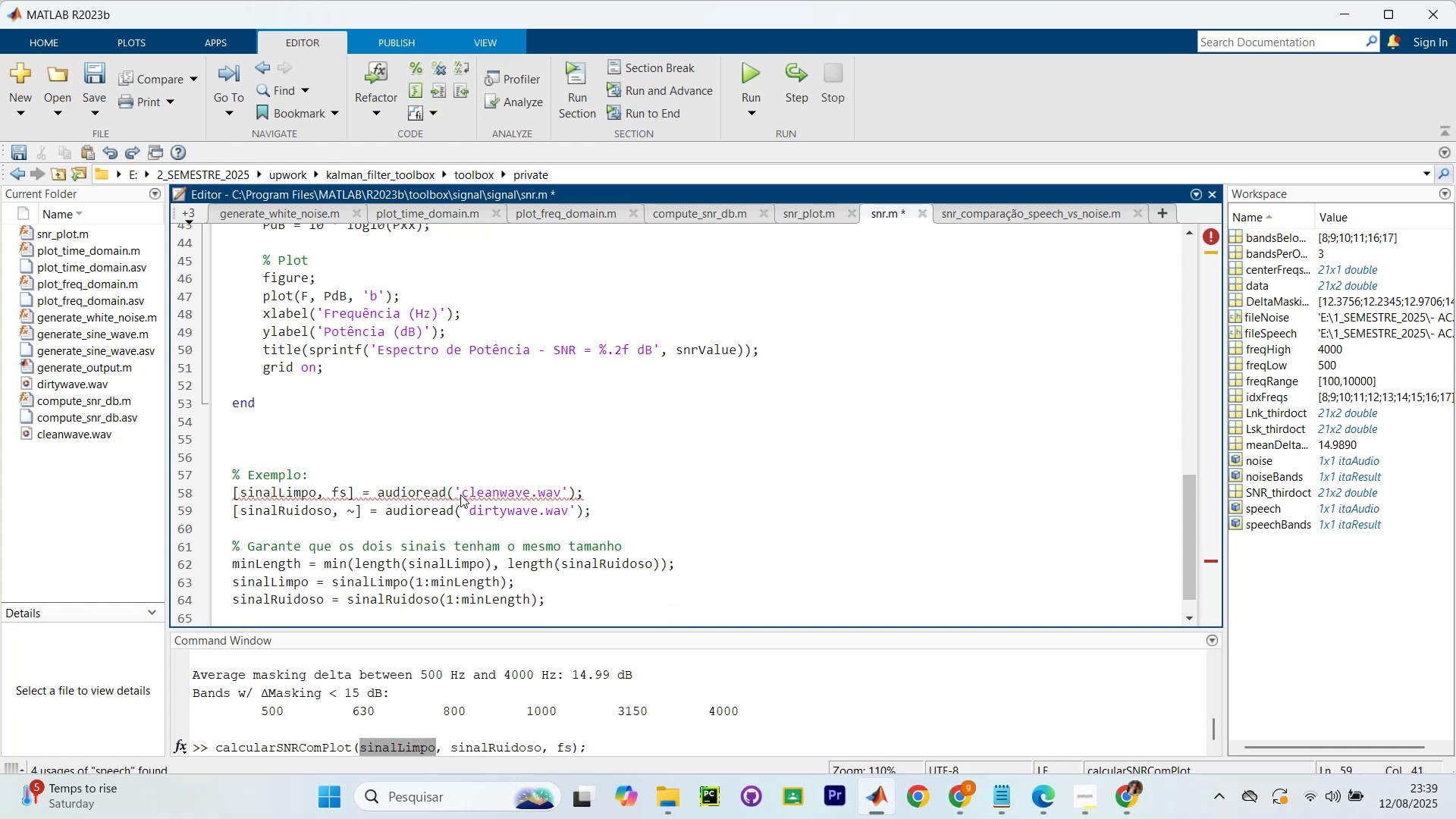 
key(Control+NumpadEnter)
 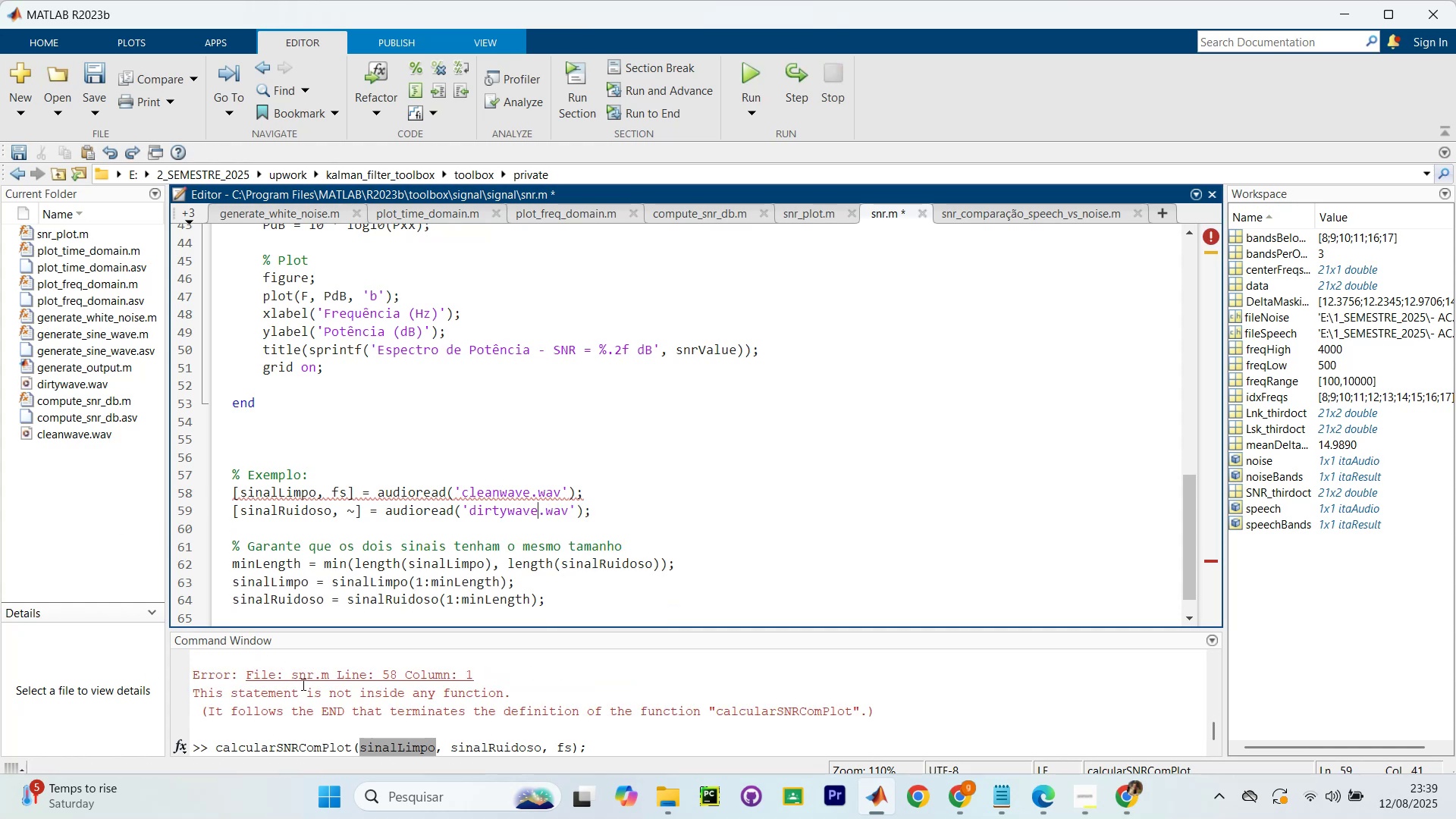 
scroll: coordinate [548, 690], scroll_direction: none, amount: 0.0
 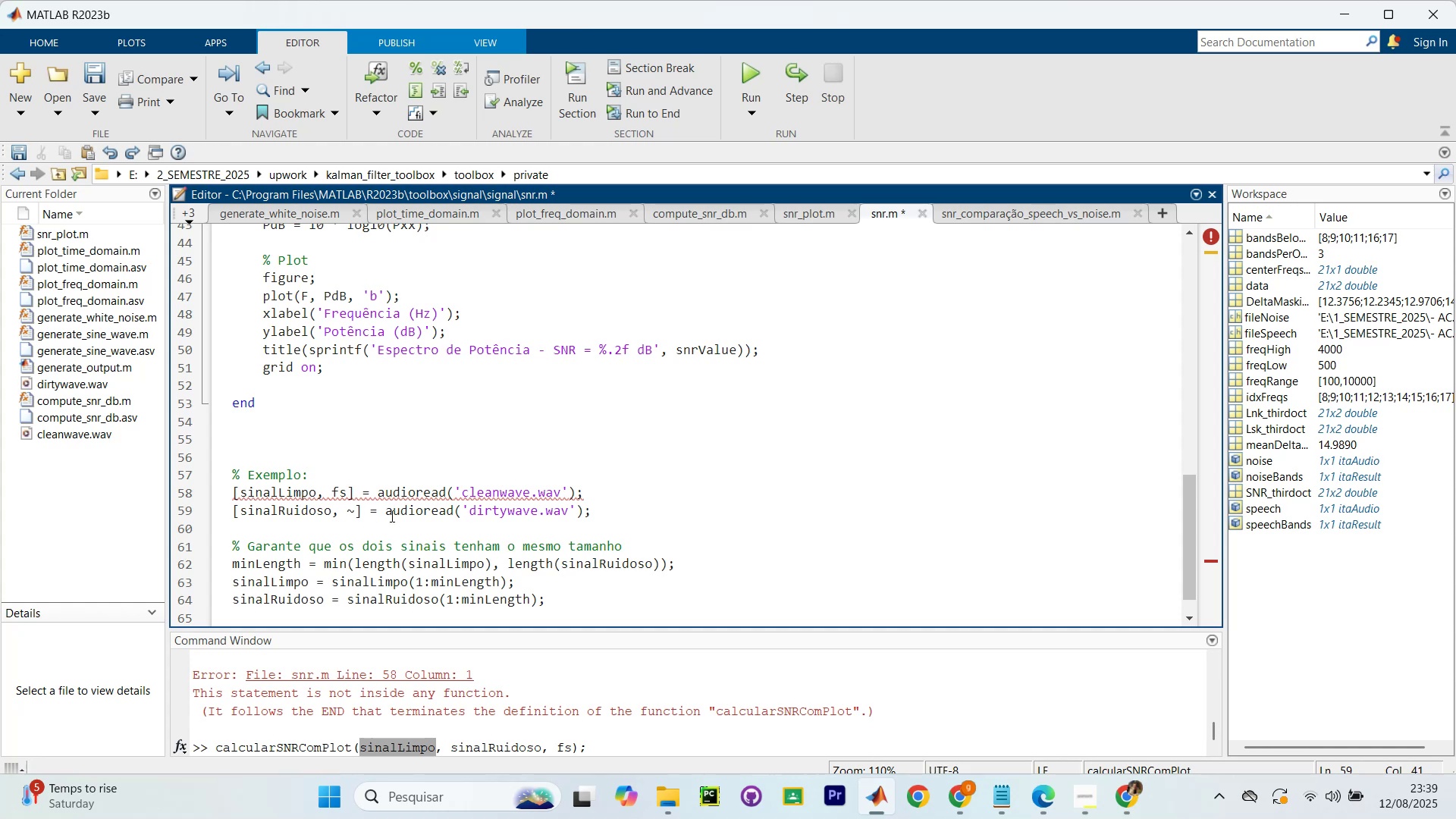 
left_click([513, 510])
 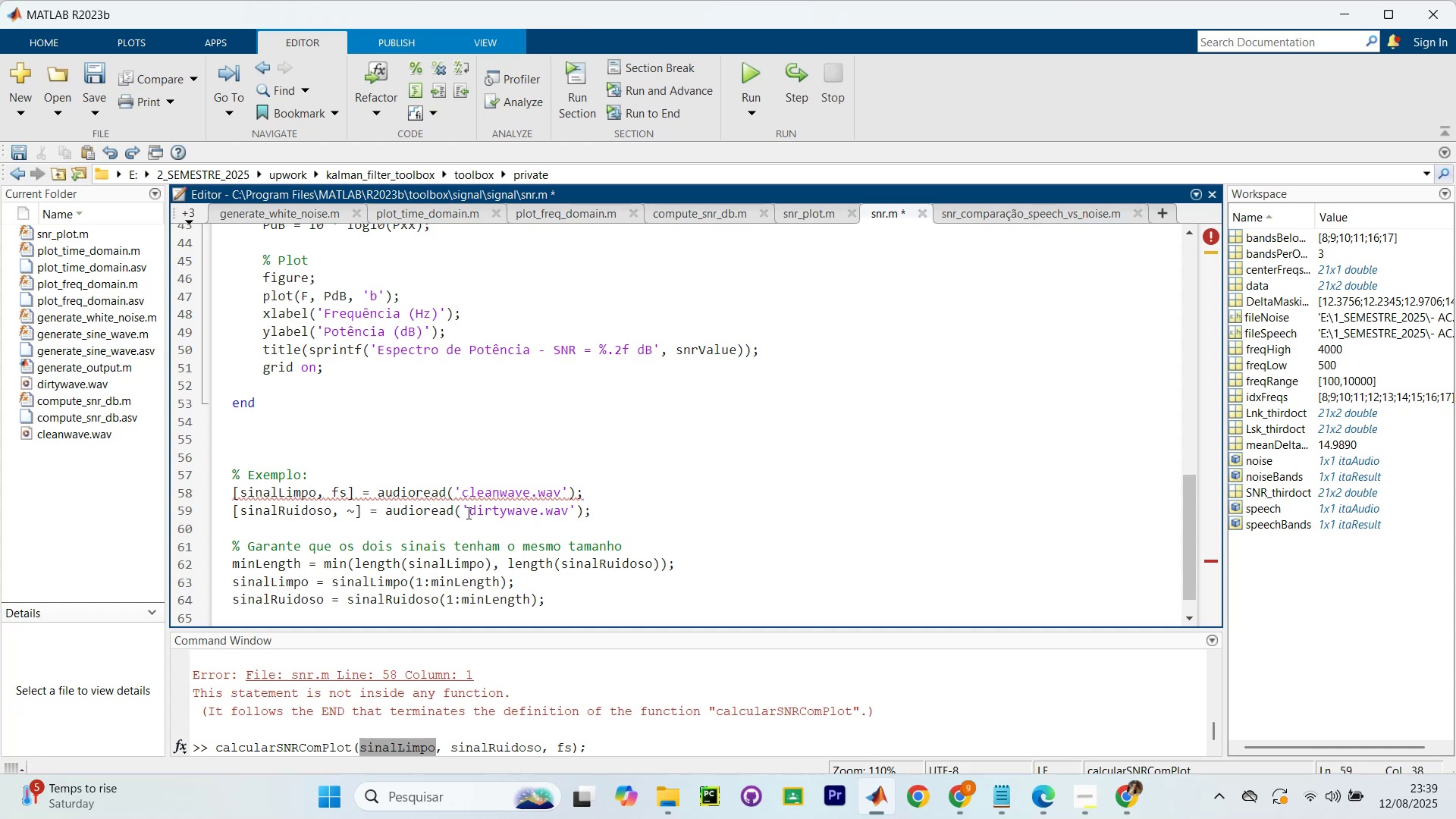 
left_click([362, 523])
 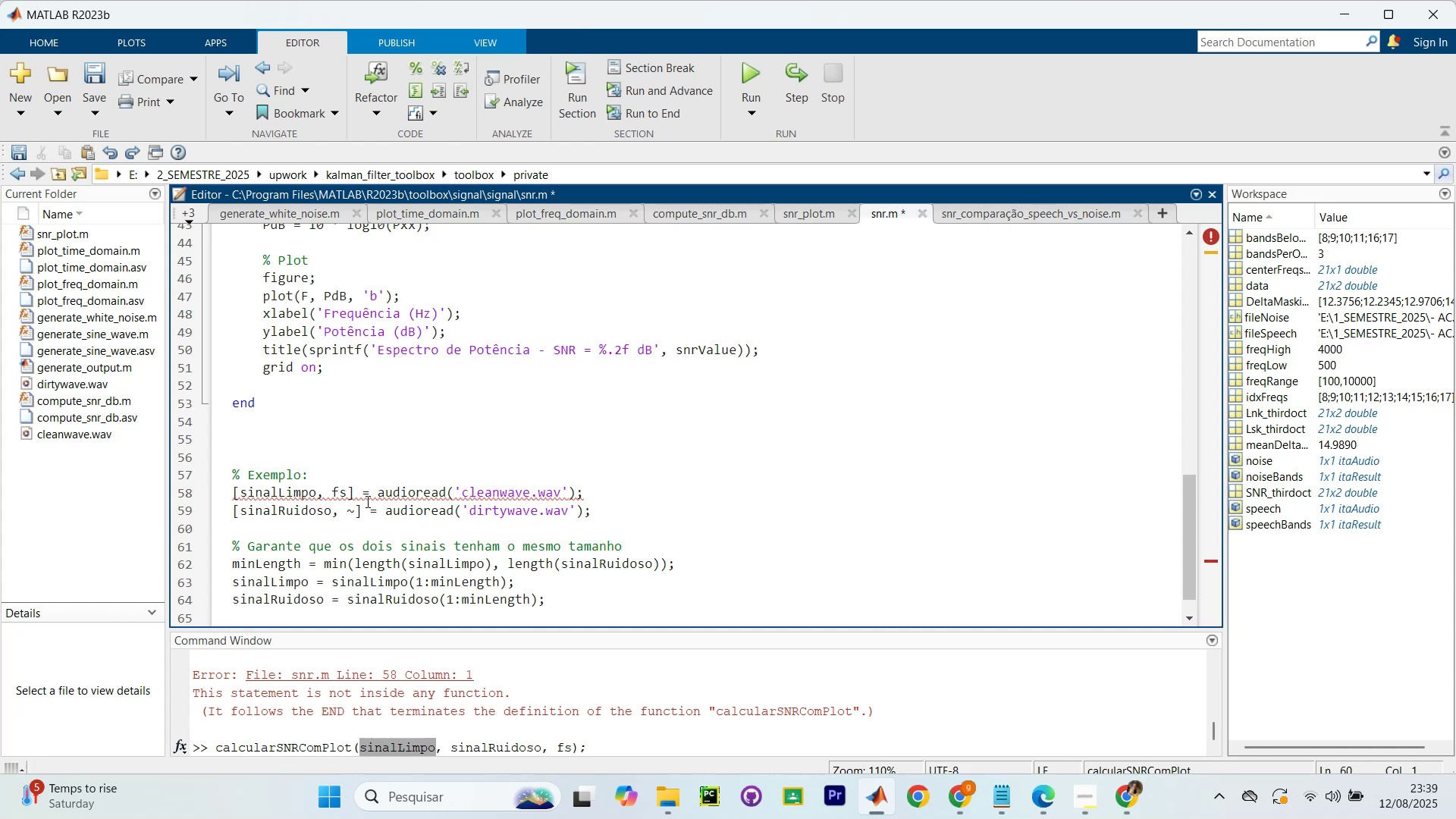 
left_click([366, 501])
 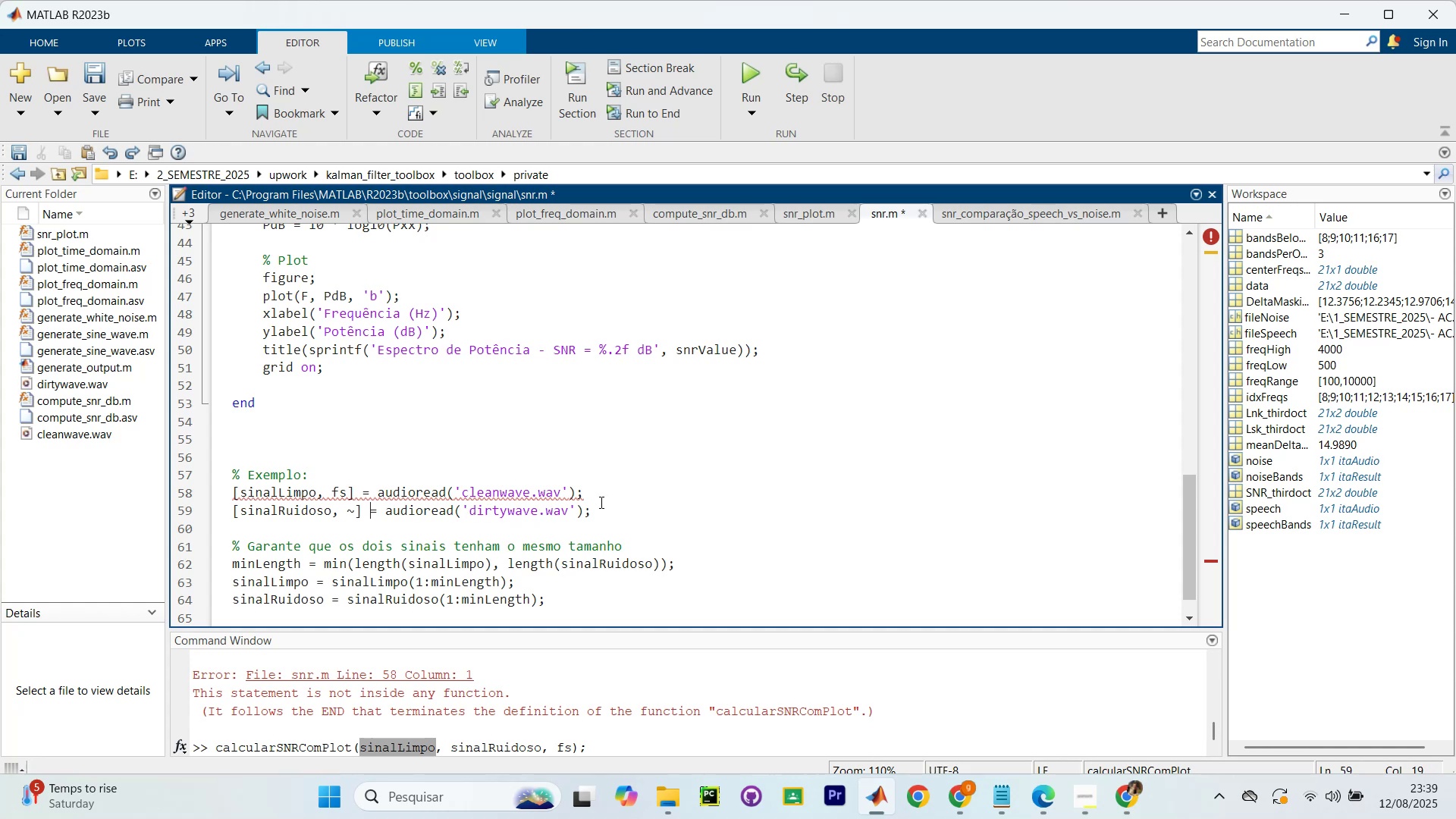 
left_click([628, 500])
 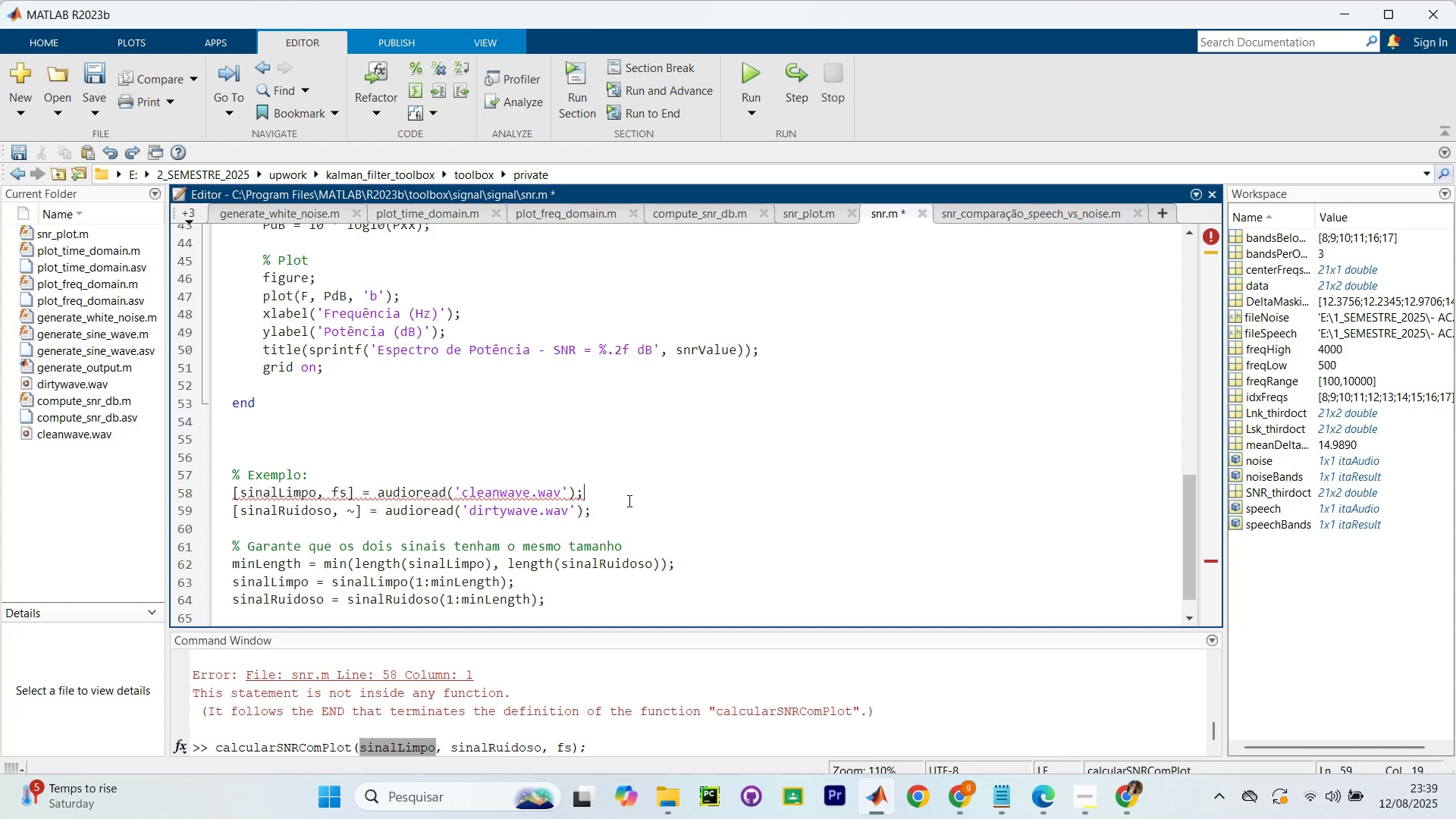 
key(Control+Z)
 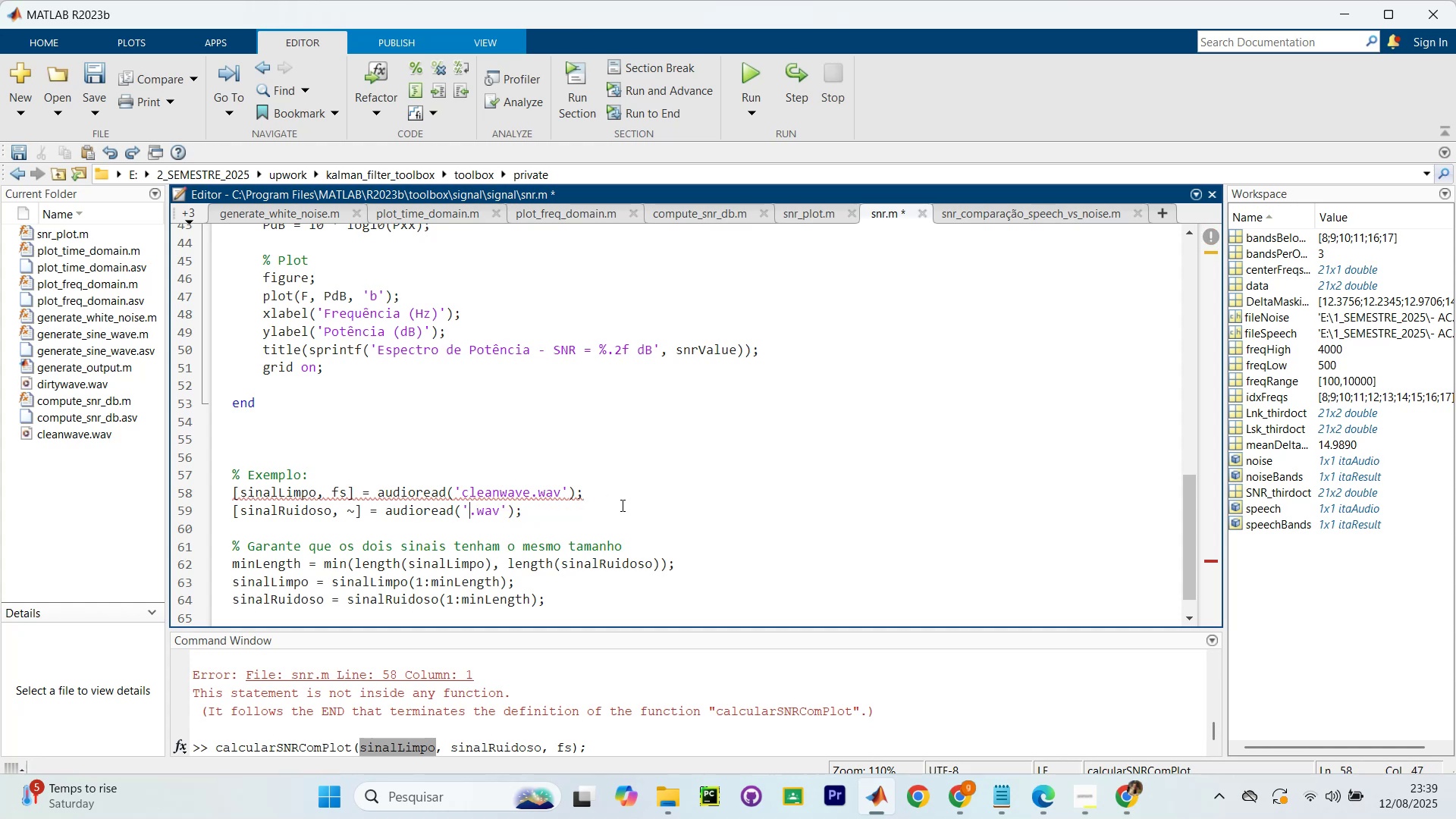 
key(Control+Z)
 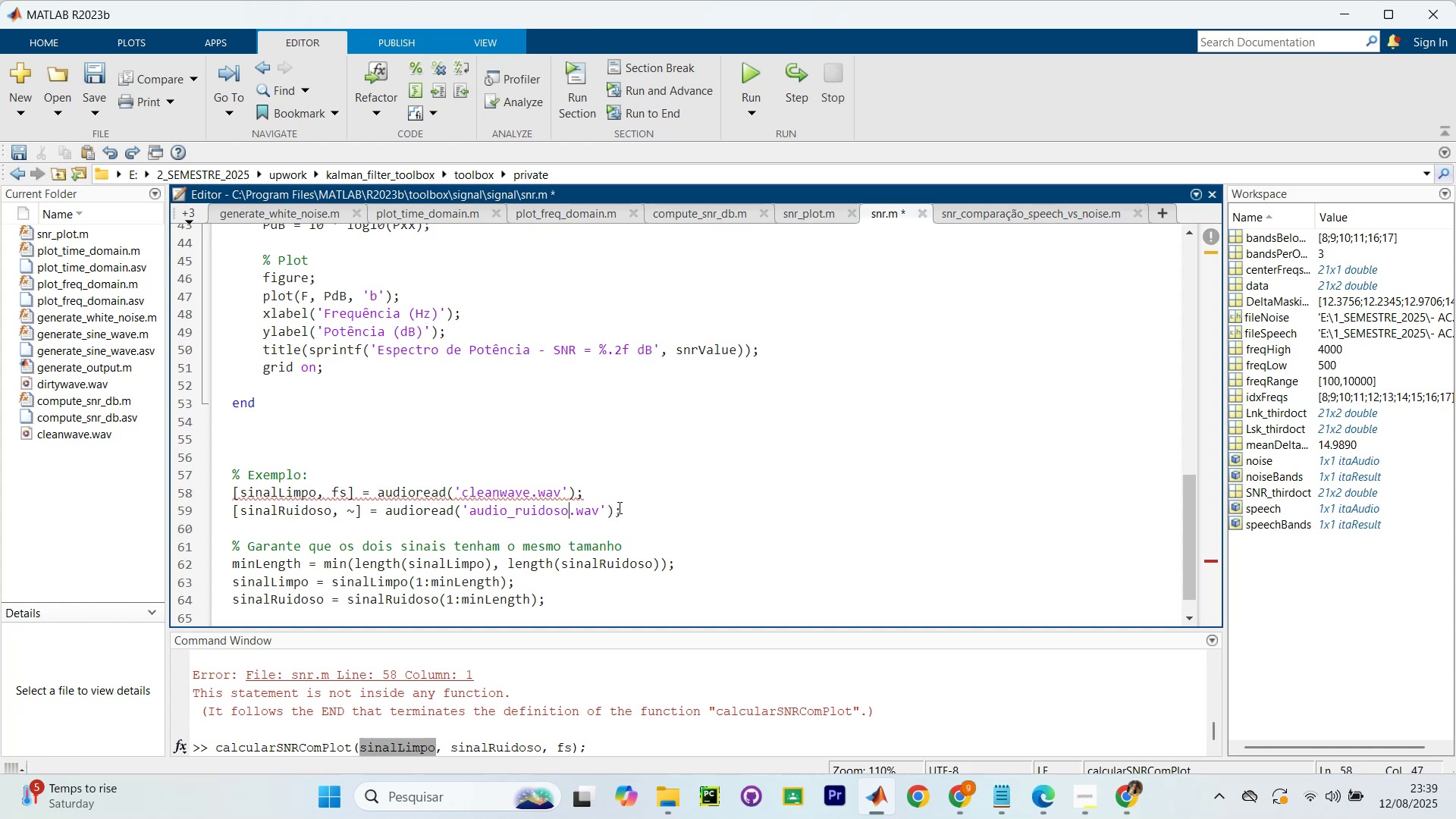 
key(Control+Z)
 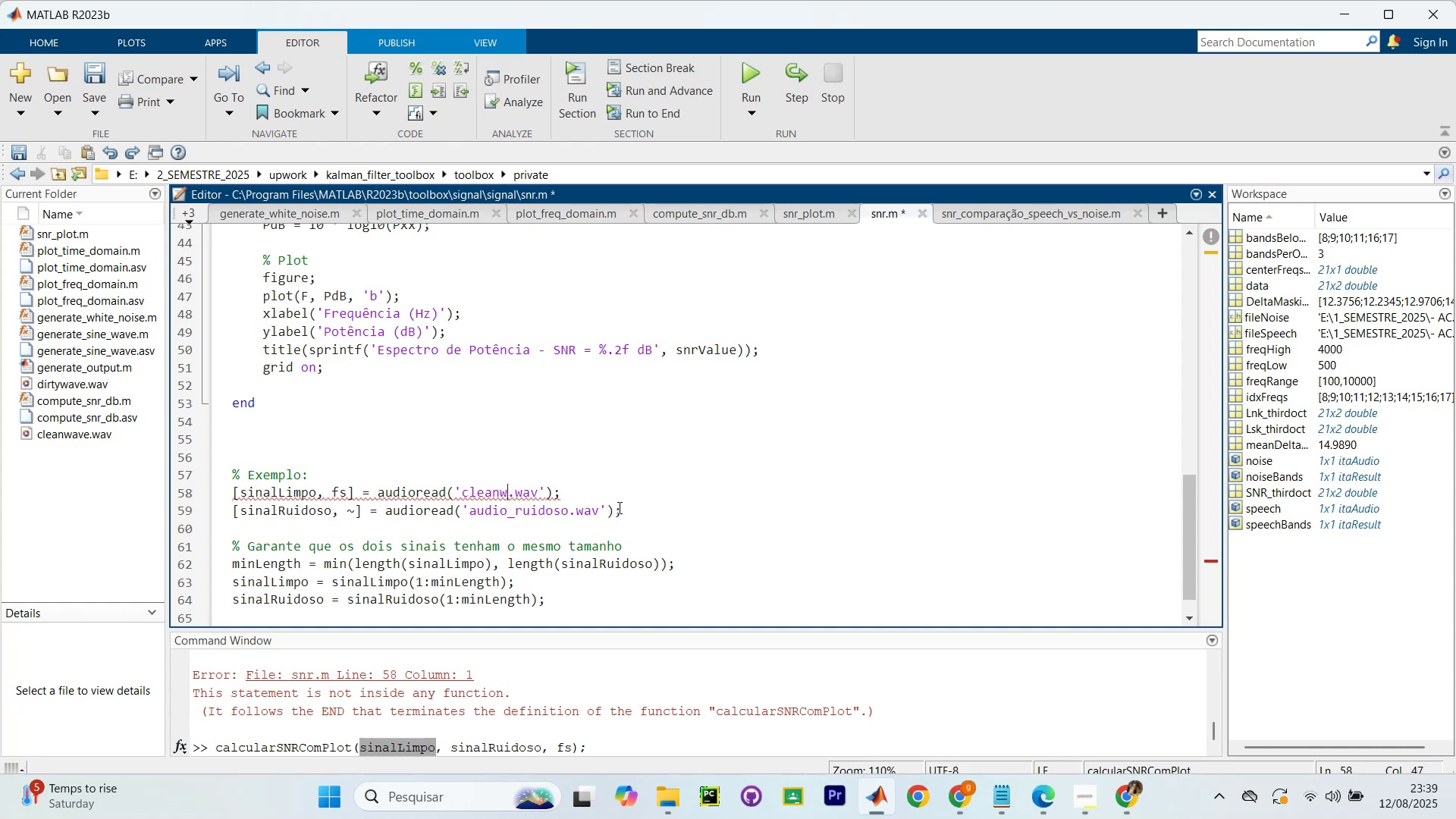 
key(Control+Z)
 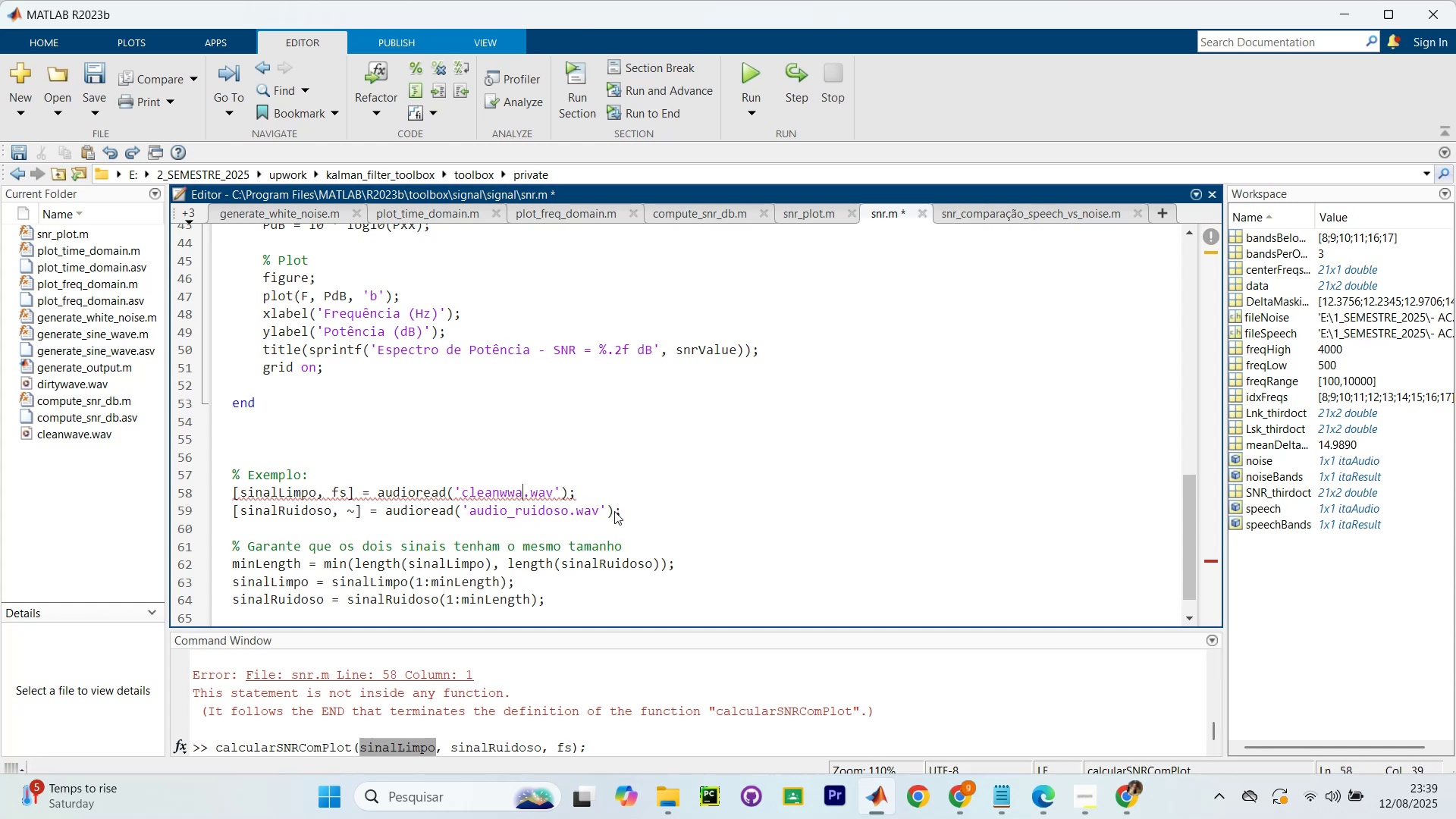 
key(Control+Z)
 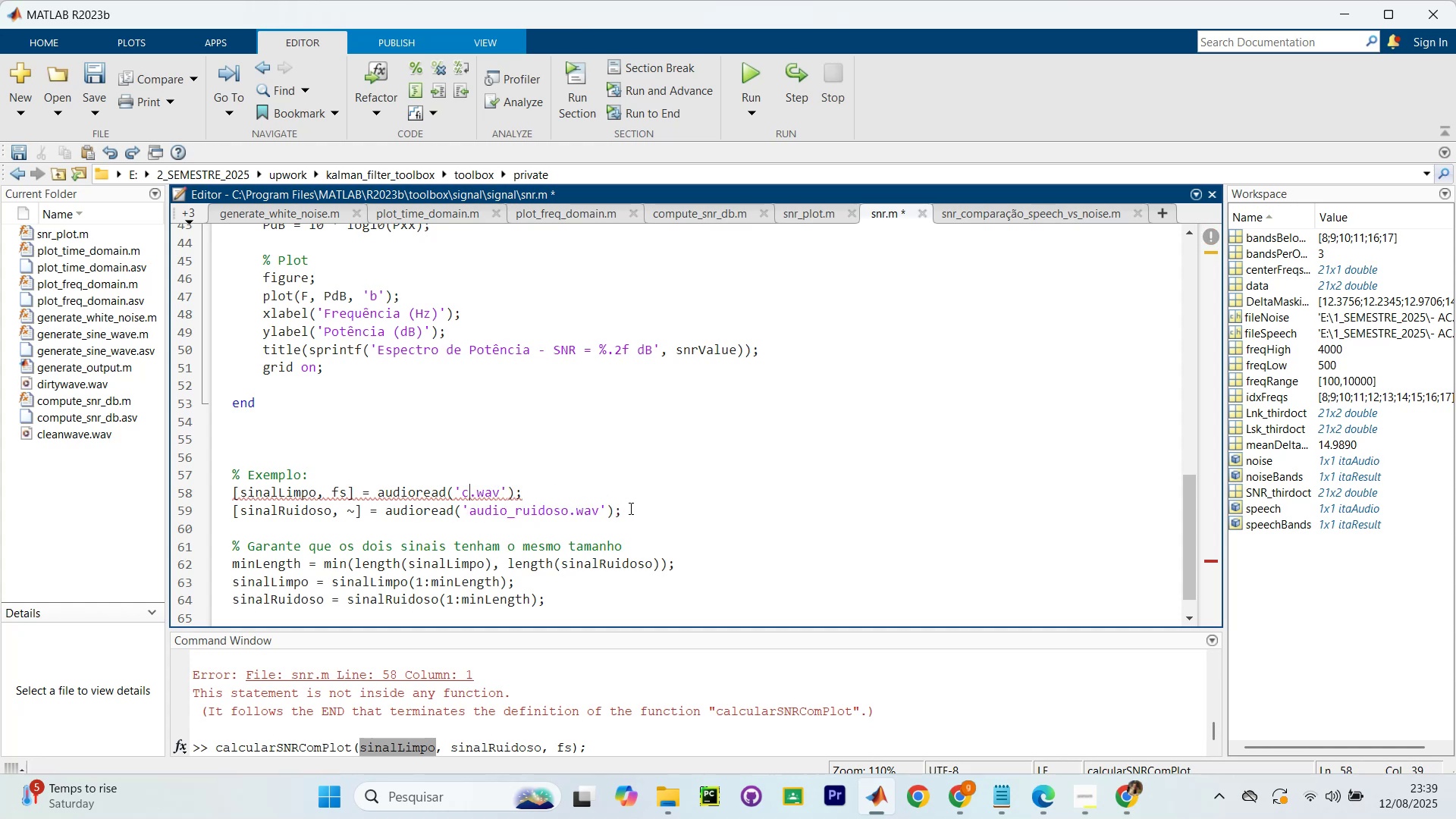 
key(Control+Z)
 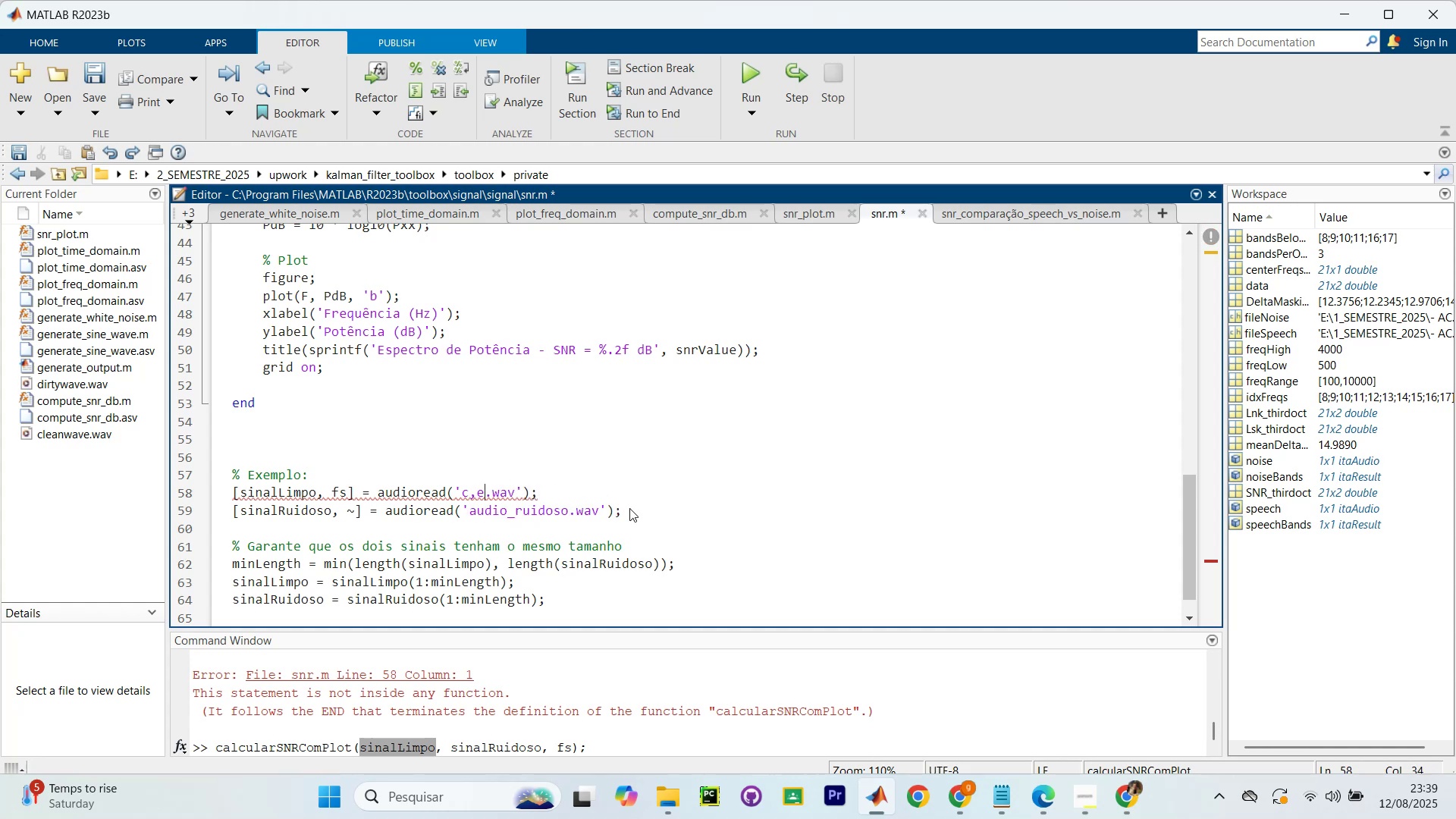 
key(Control+Z)
 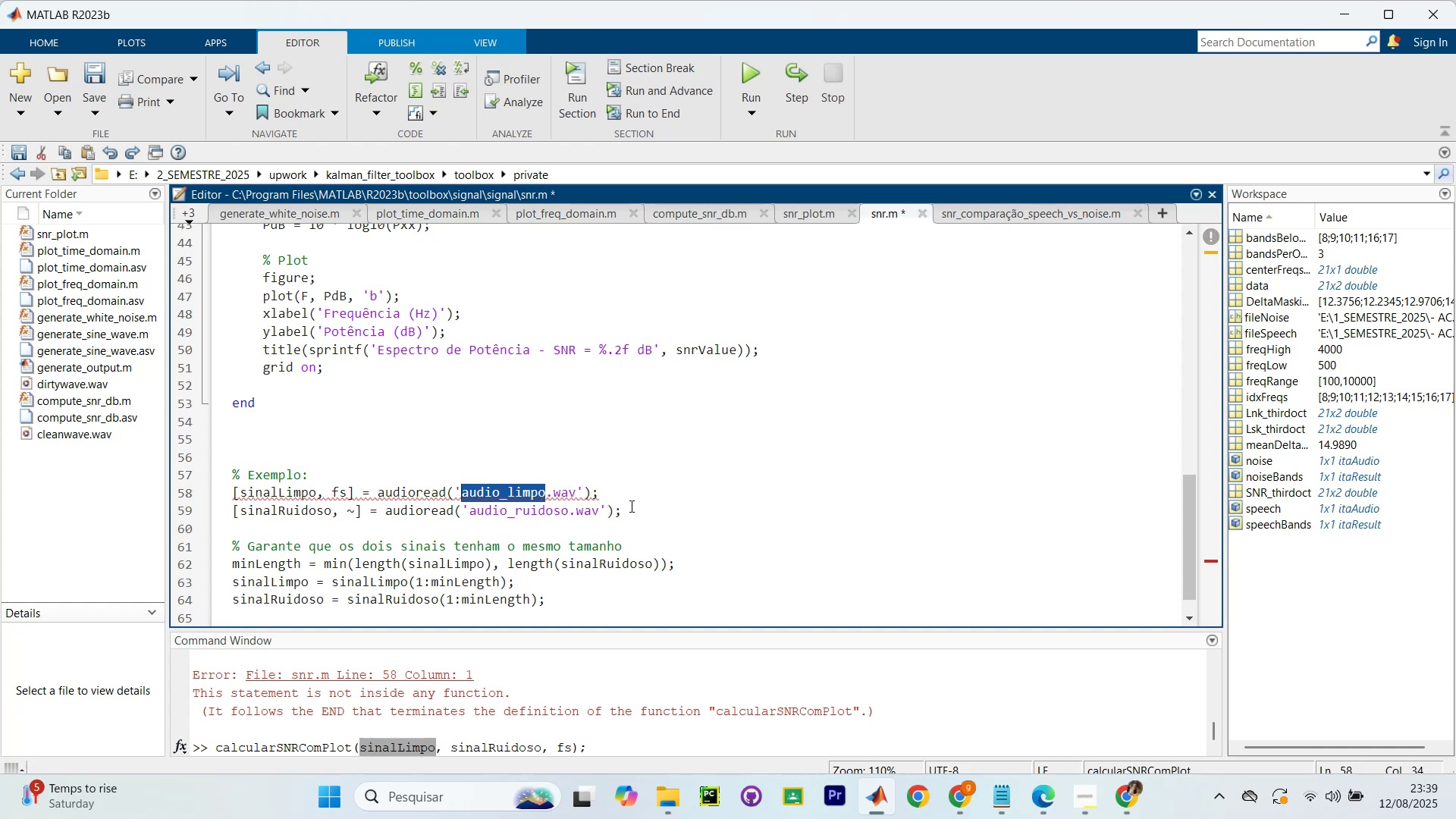 
key(Control+Z)
 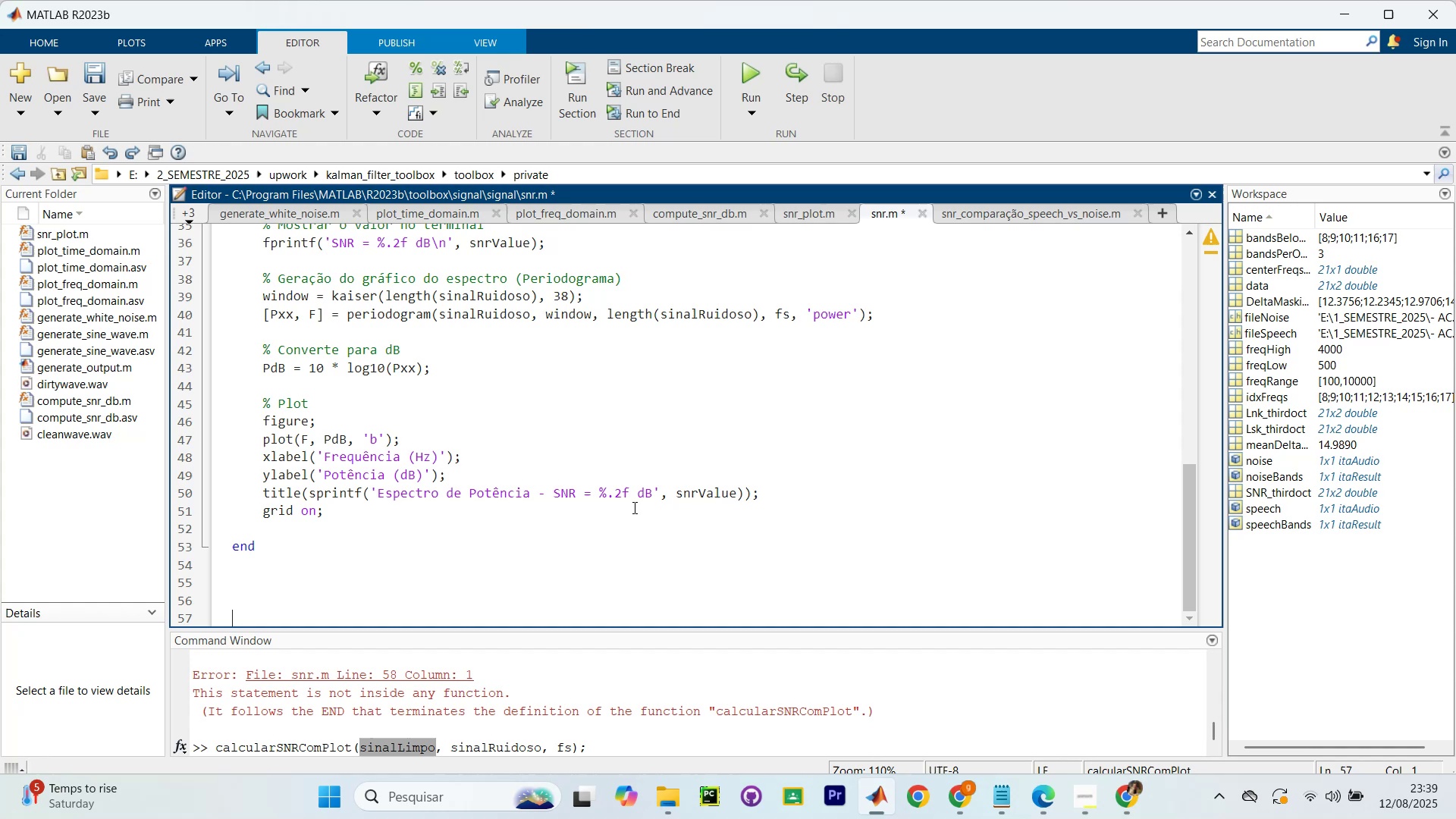 
scroll: coordinate [578, 524], scroll_direction: down, amount: 7.0
 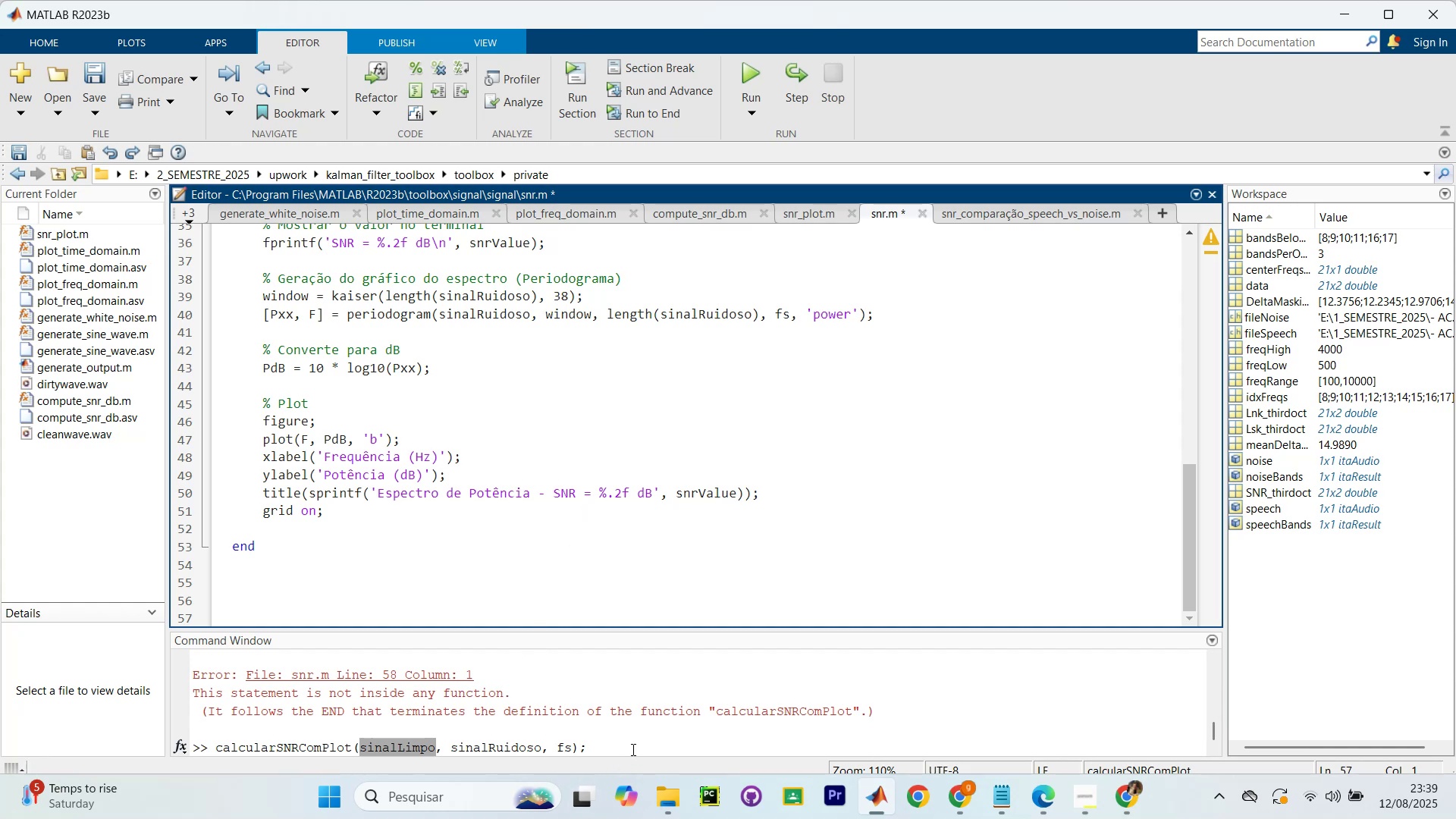 
scroll: coordinate [644, 375], scroll_direction: up, amount: 18.0
 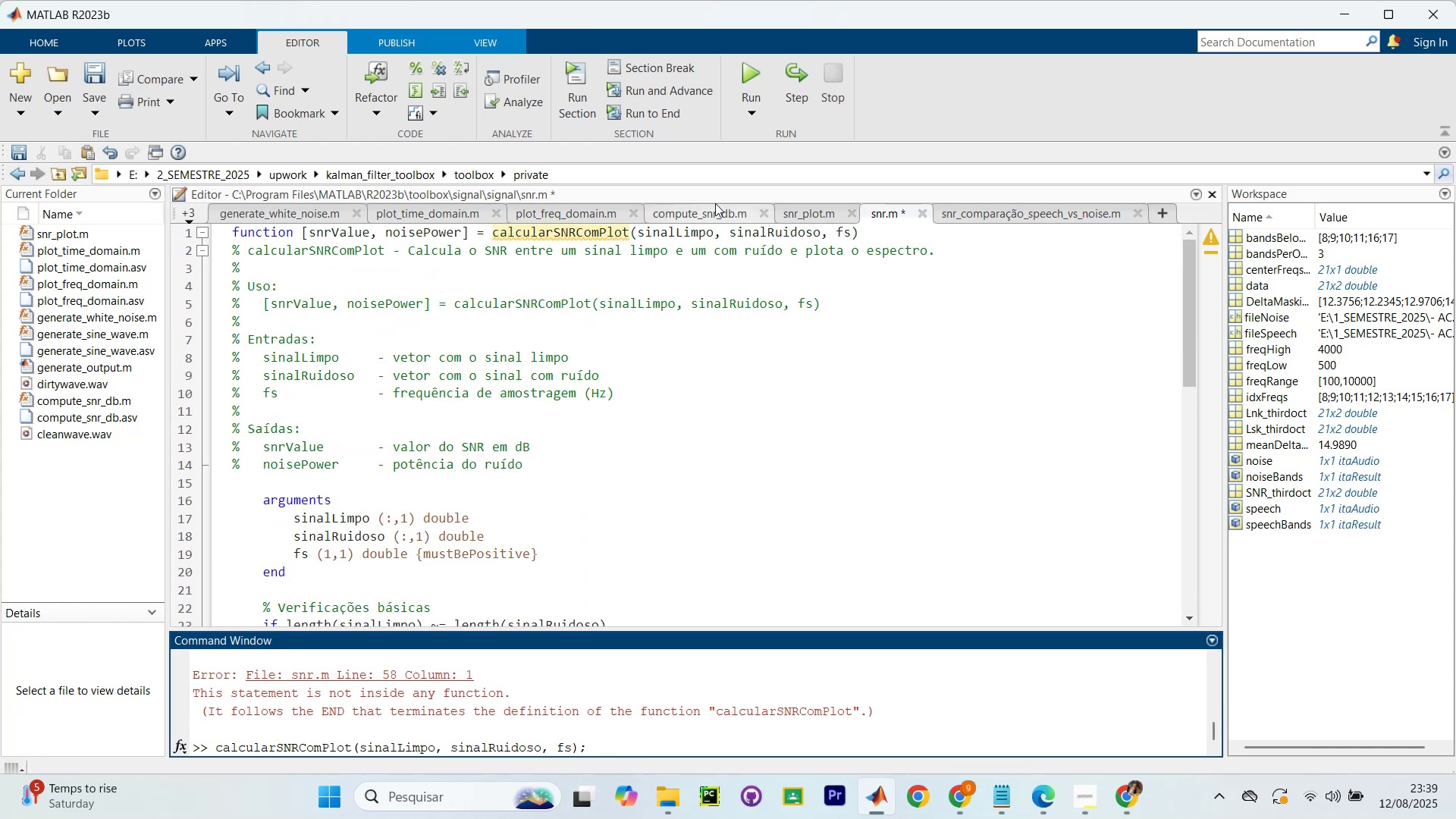 
left_click([690, 228])
 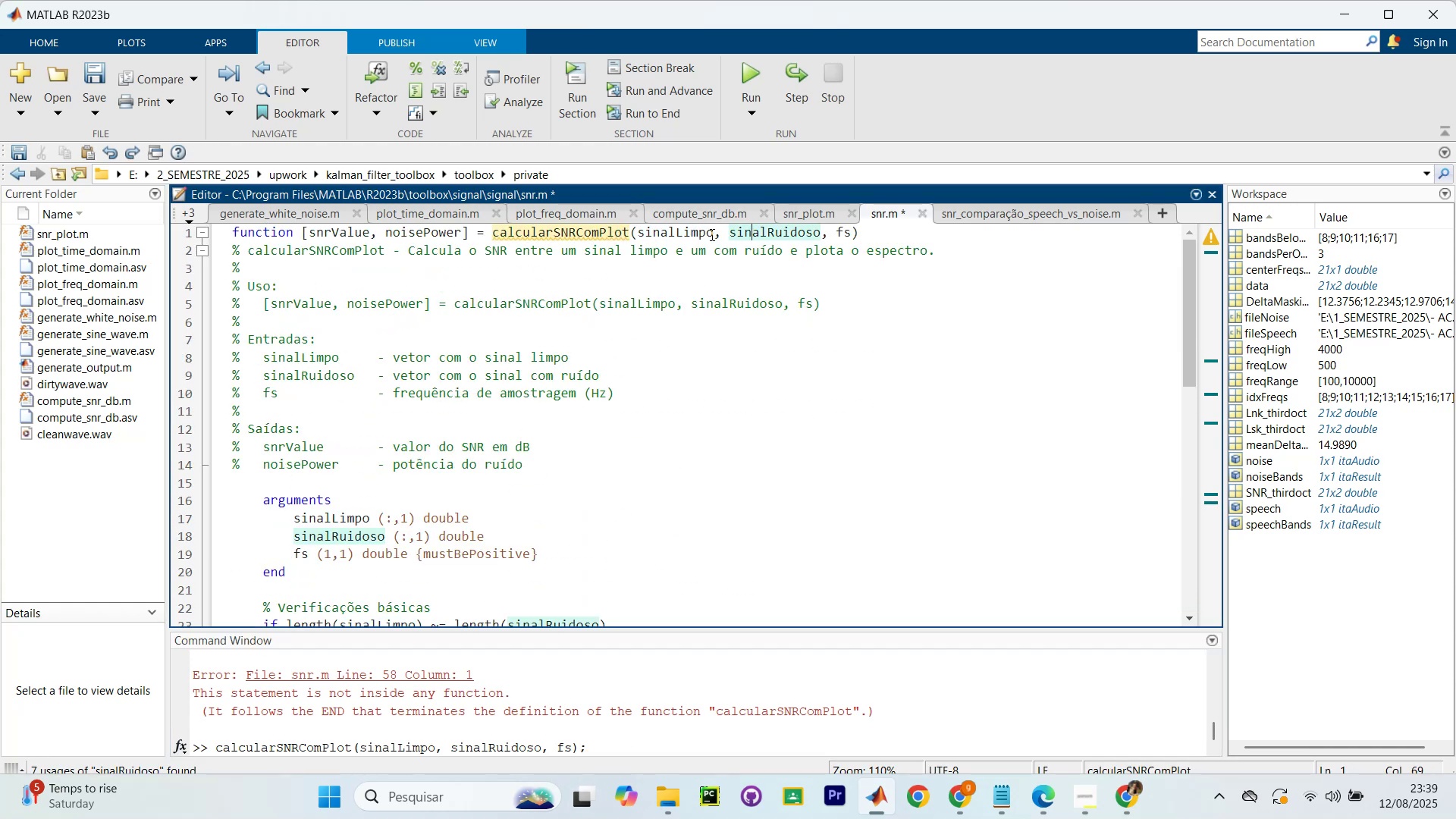 
left_click_drag(start_coordinate=[714, 234], to_coordinate=[637, 238])
 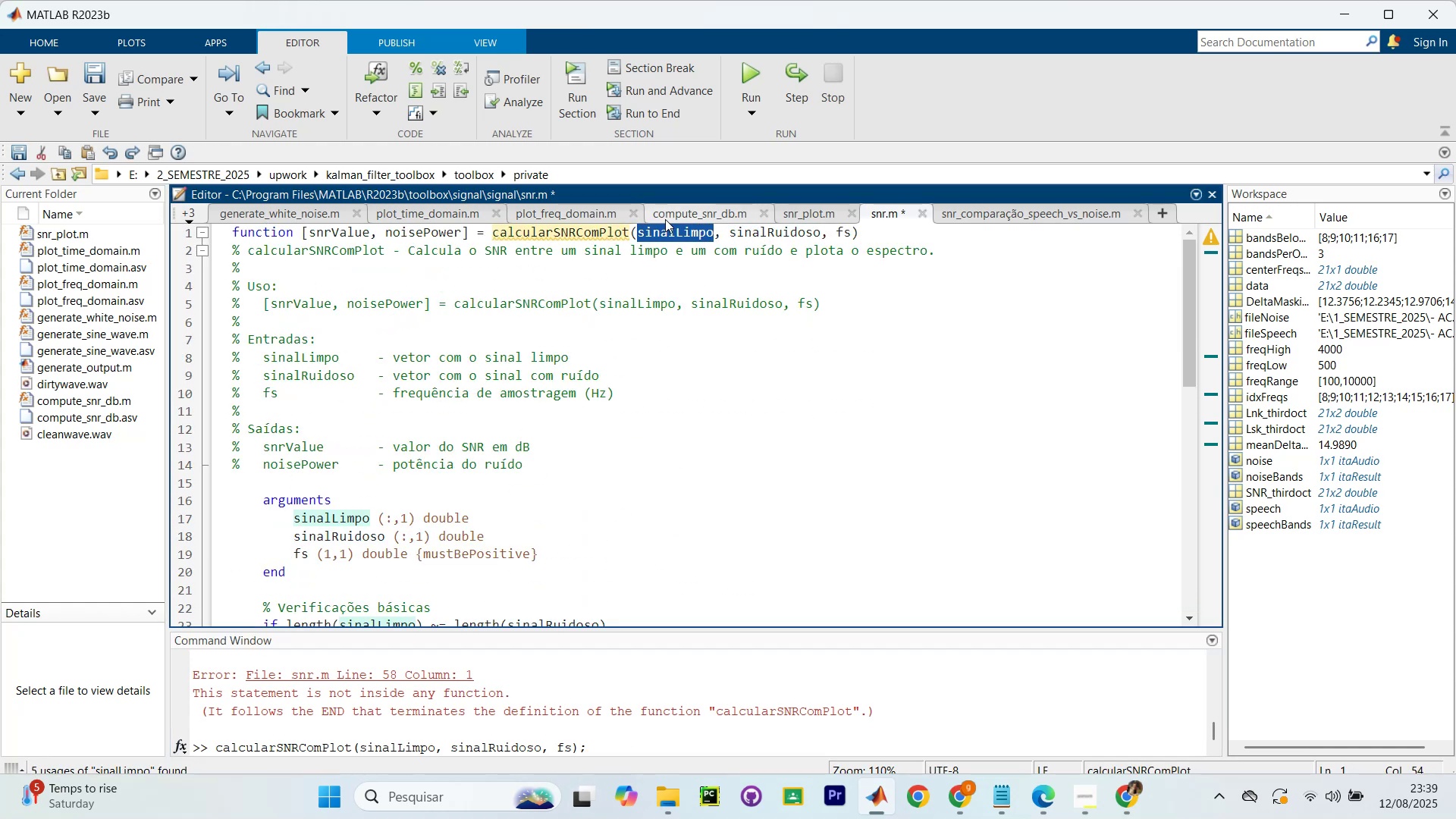 
type(clena_signal)
 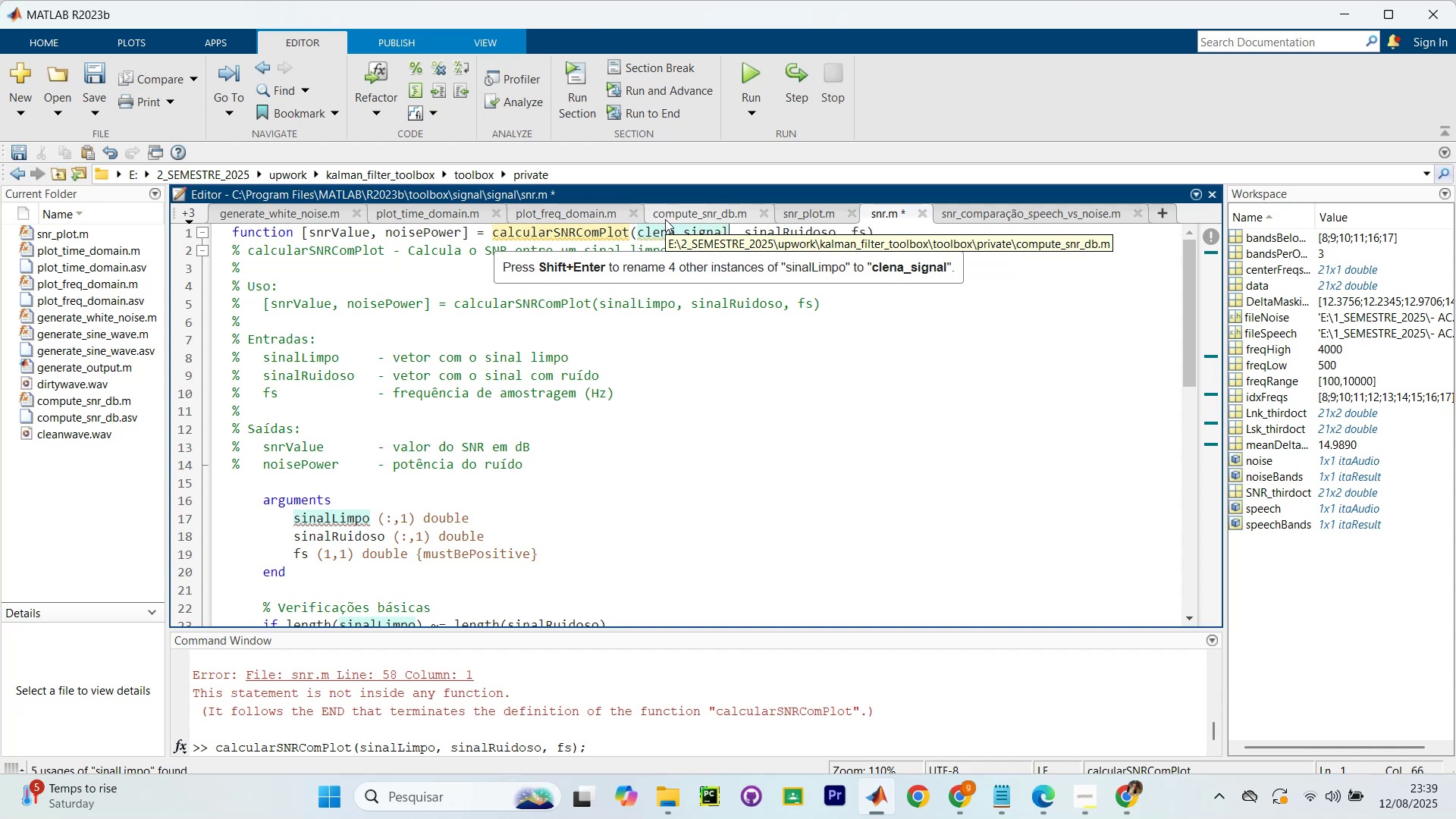 
hold_key(key=ControlLeft, duration=0.56)
 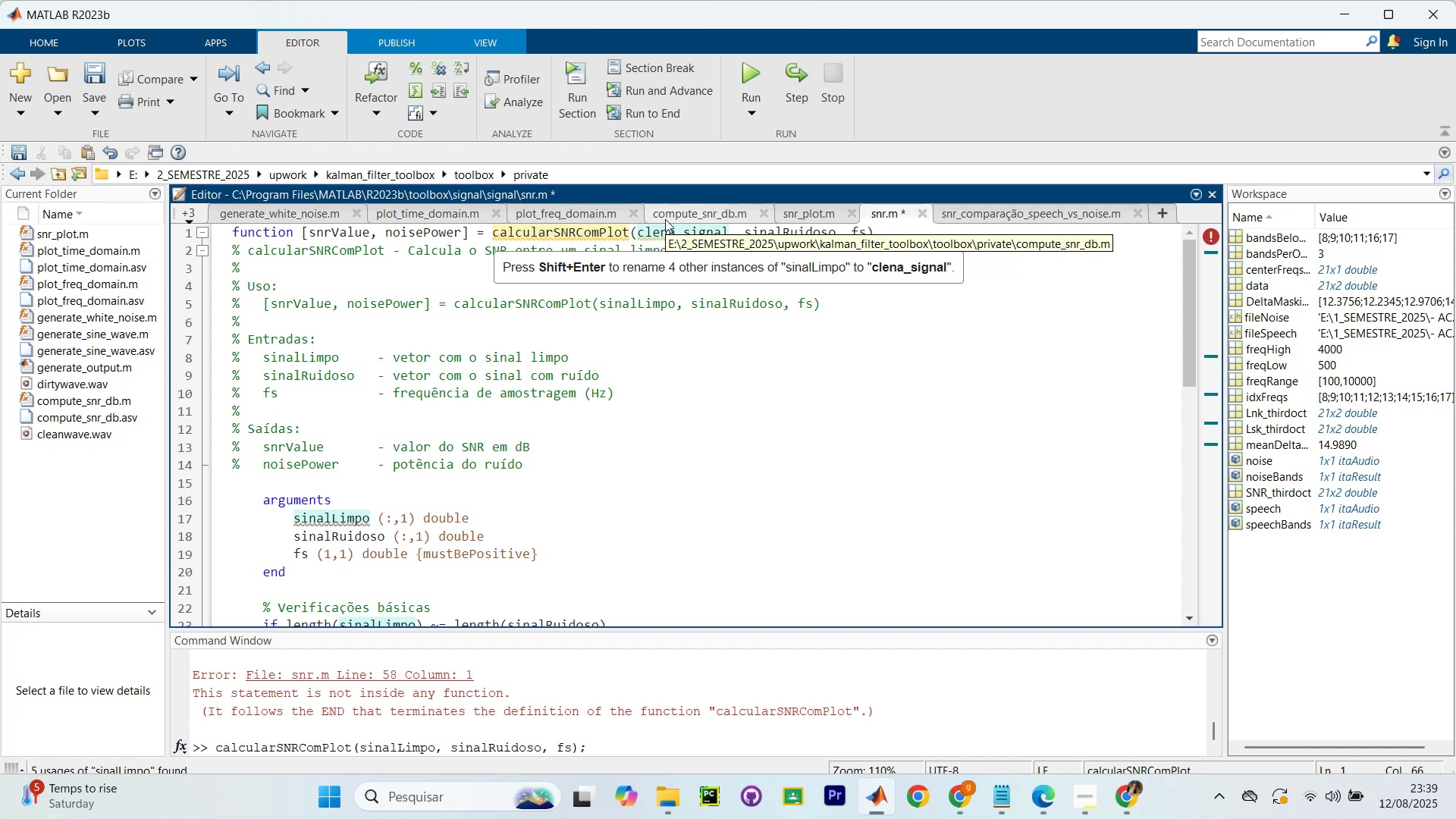 
key(Shift+Enter)
 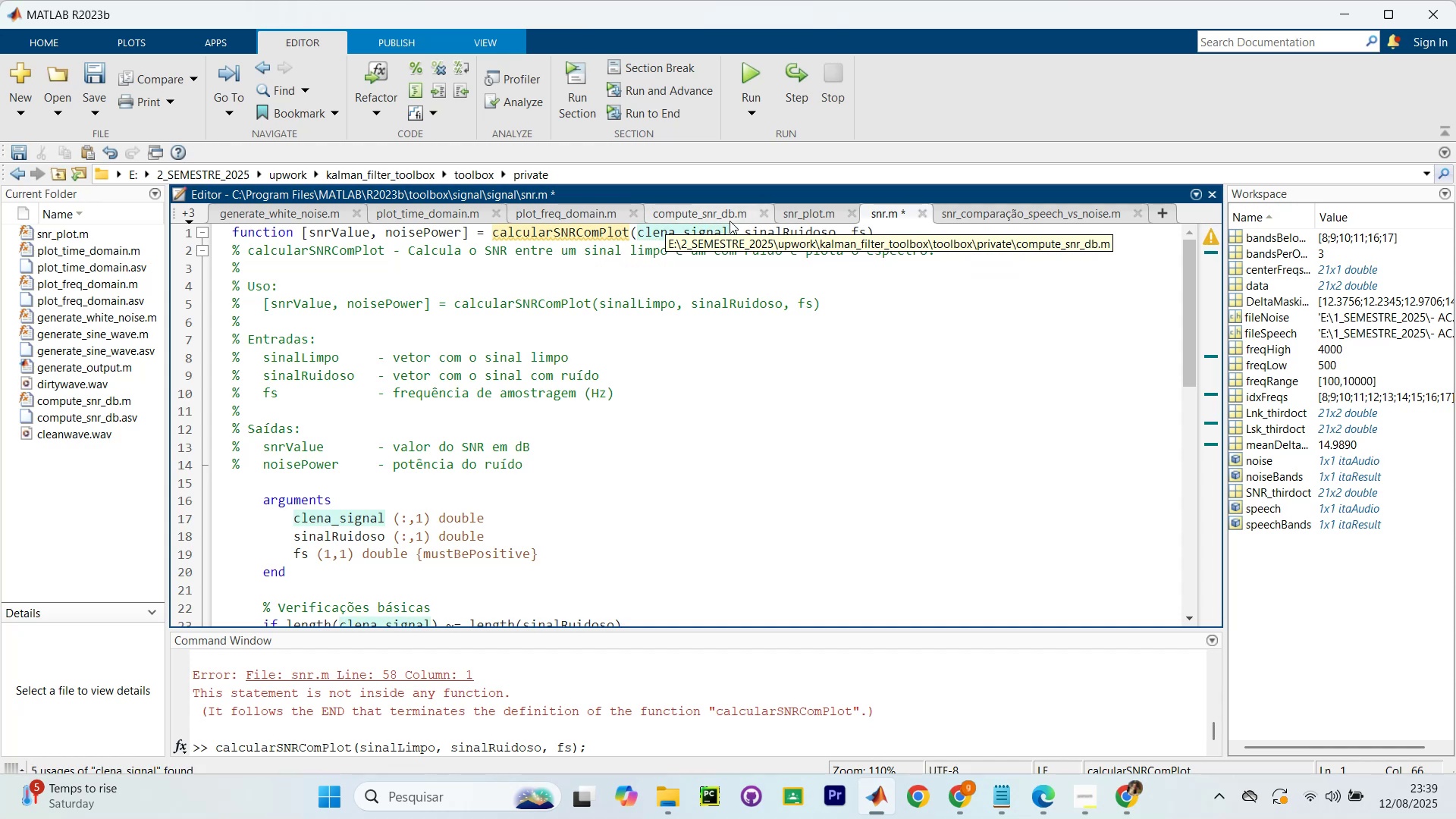 
left_click([799, 230])
 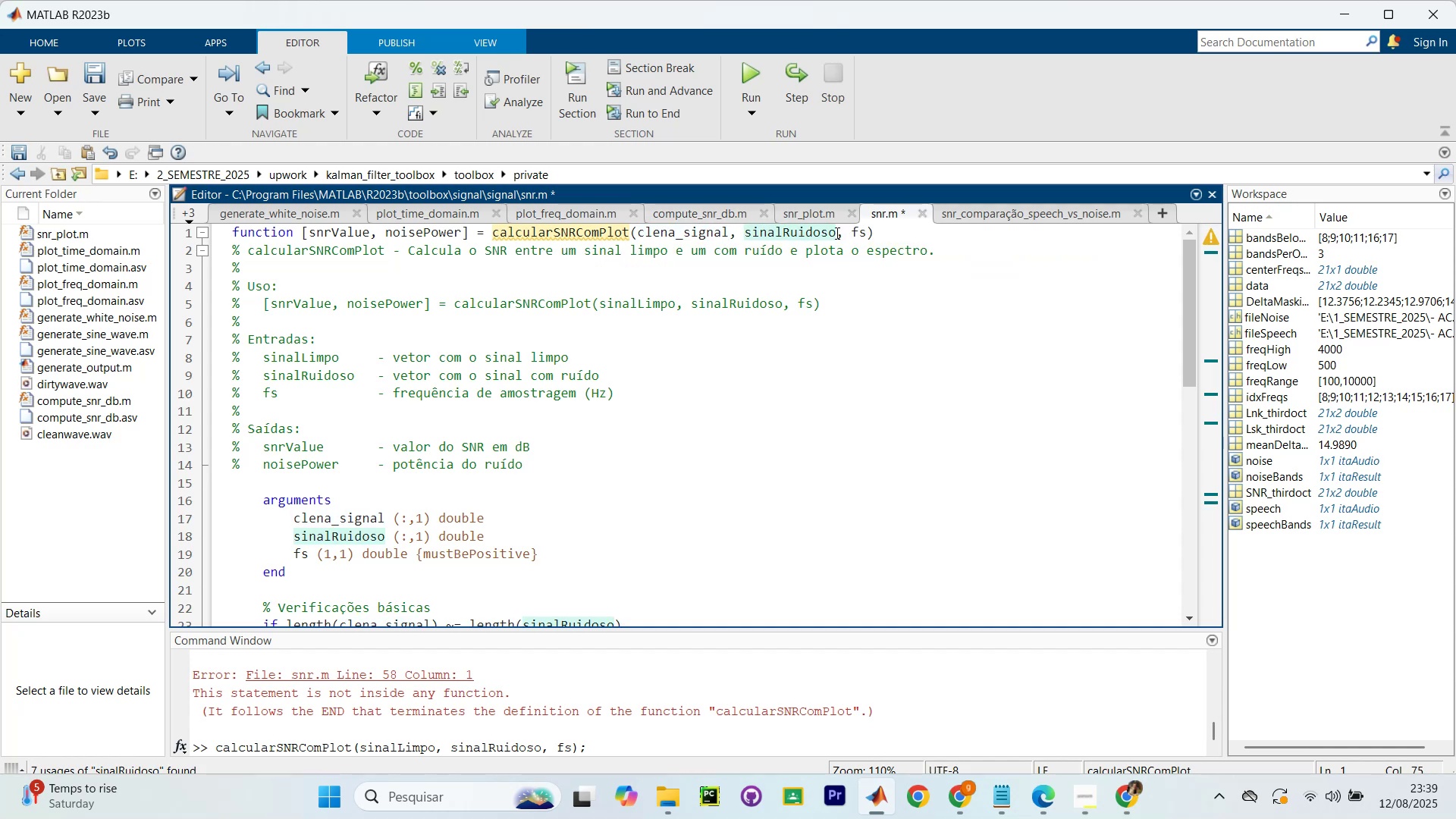 
left_click([836, 233])
 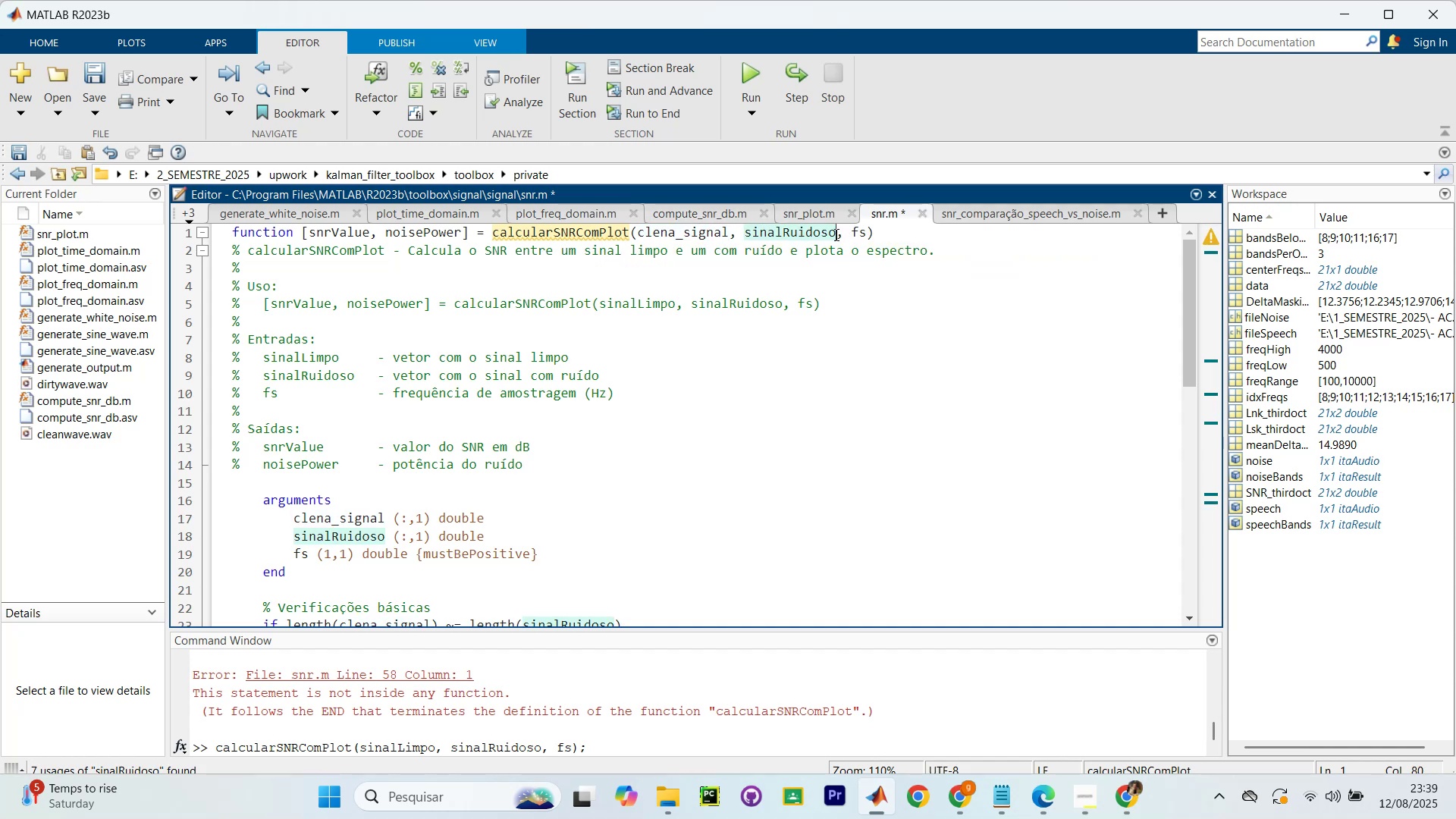 
left_click_drag(start_coordinate=[833, 236], to_coordinate=[752, 234])
 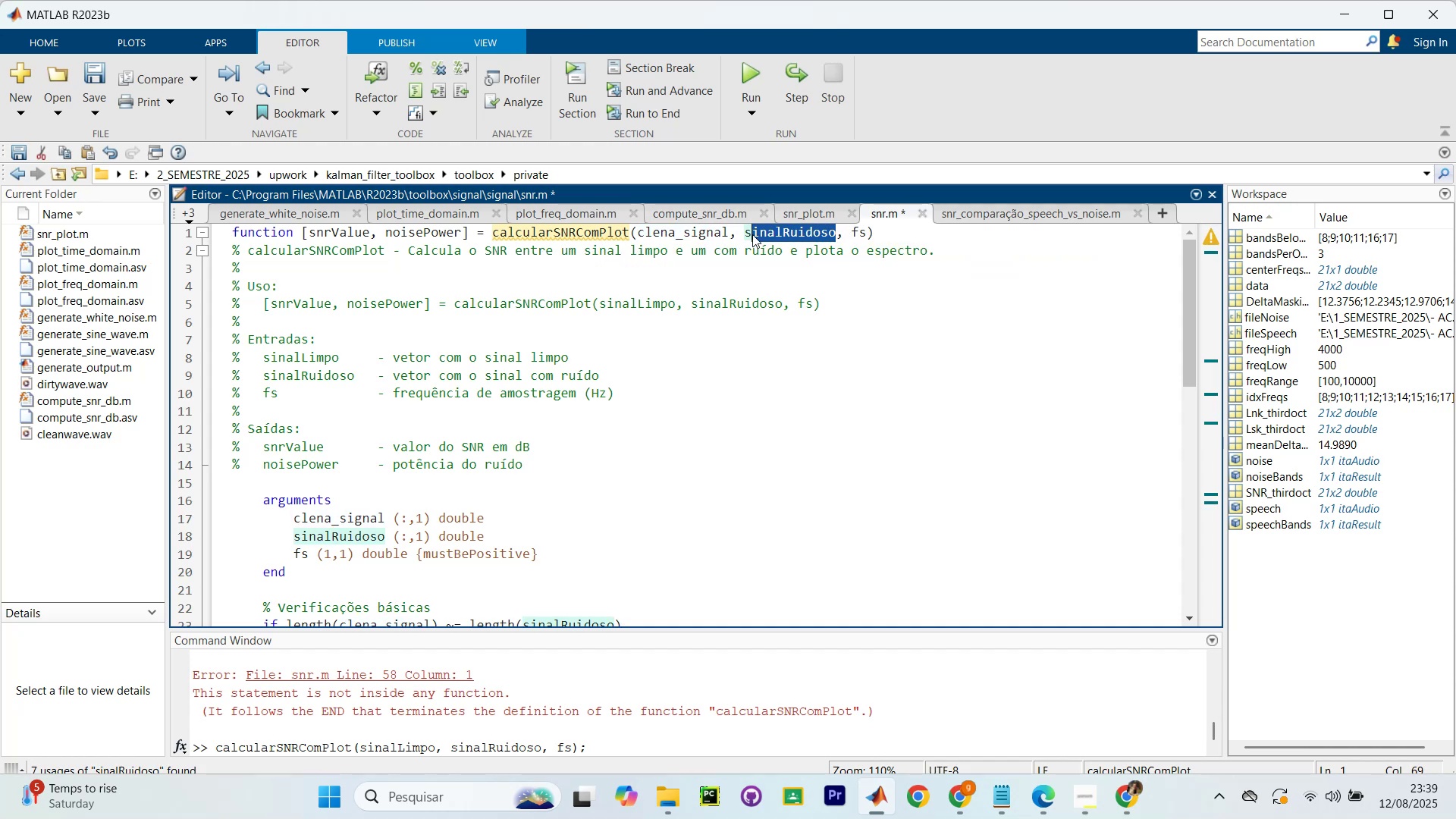 
type(noisy_signal)
 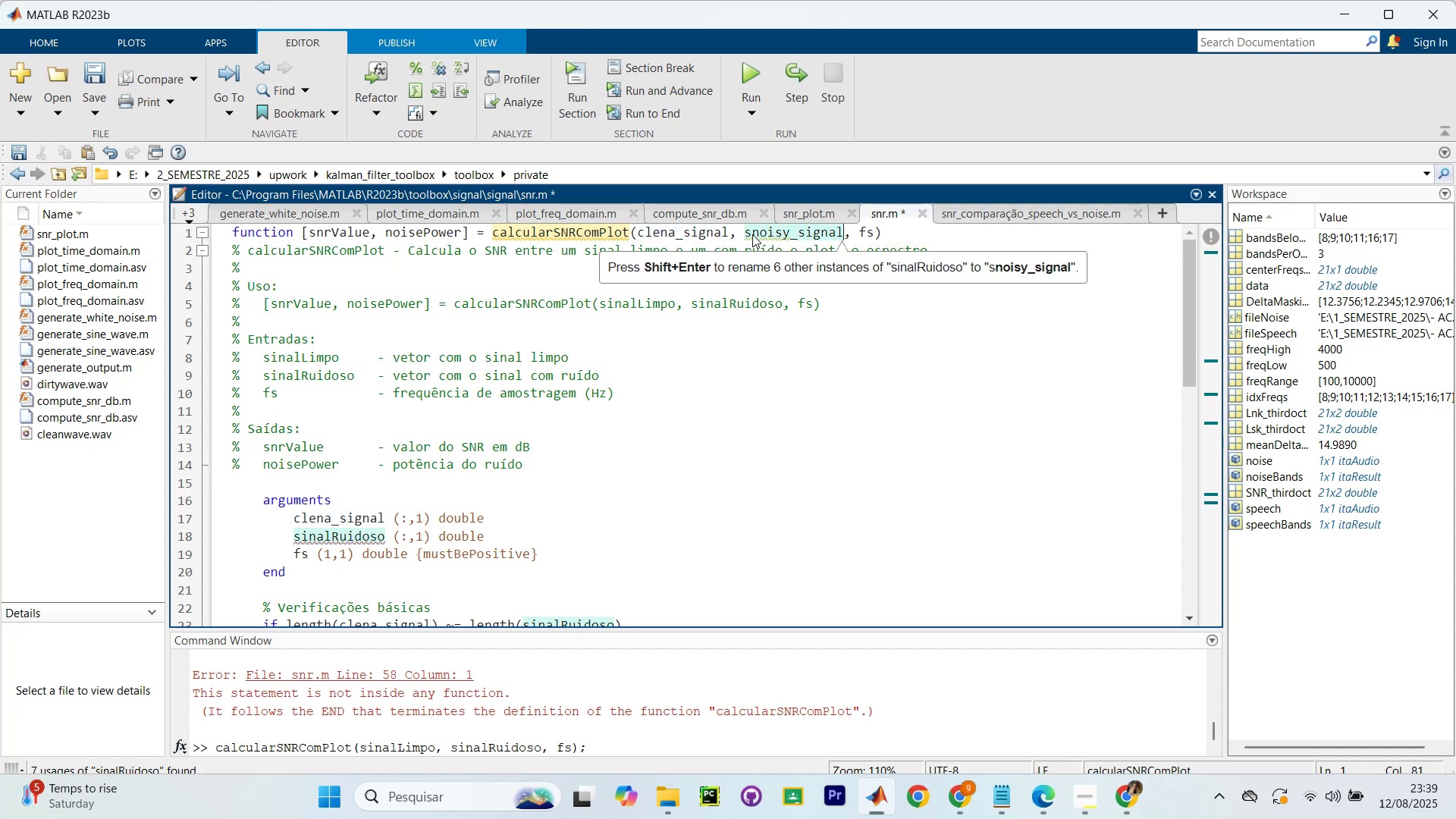 
key(Shift+Enter)
 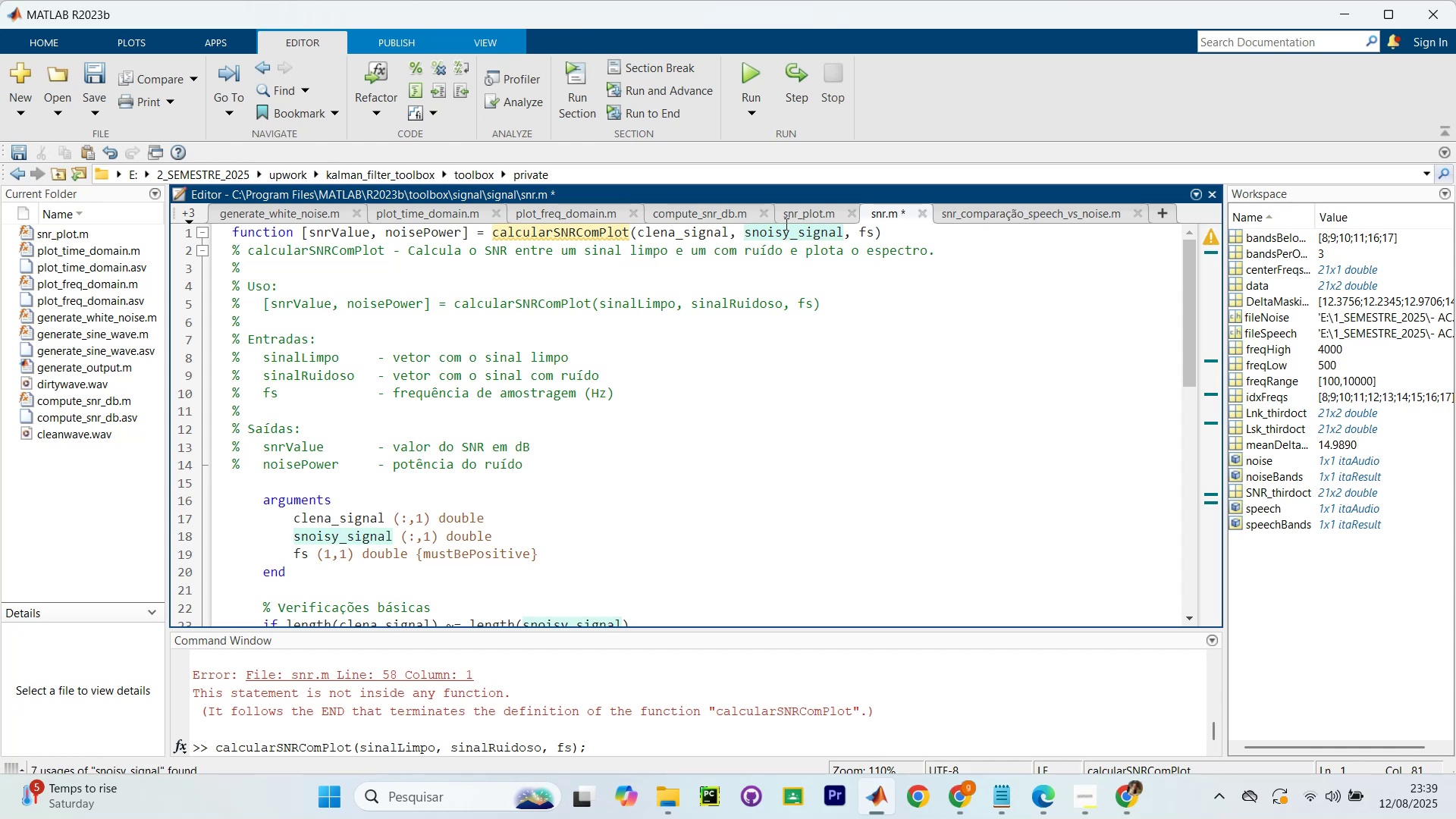 
scroll: coordinate [488, 582], scroll_direction: down, amount: 1.0
 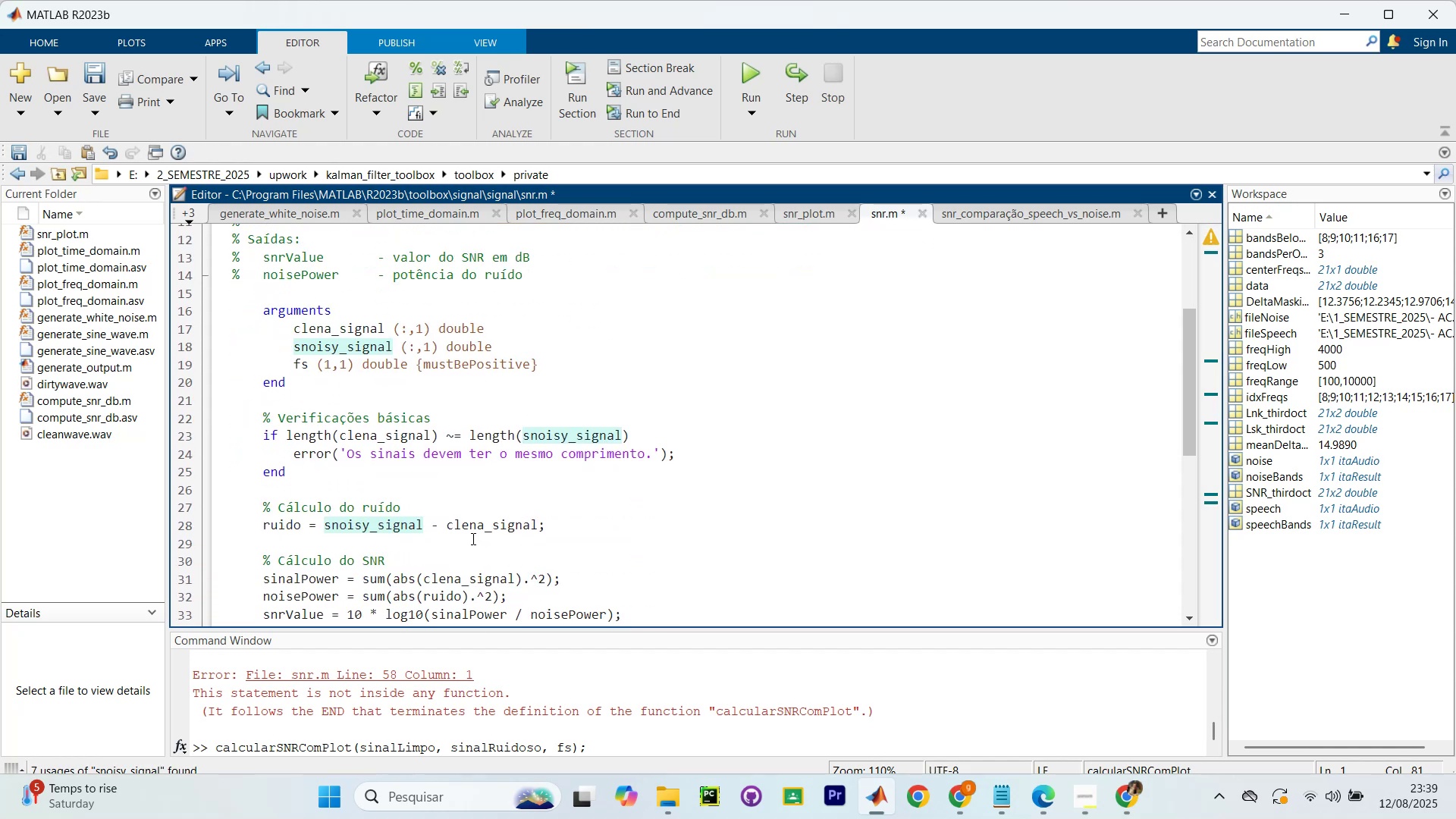 
scroll: coordinate [570, 427], scroll_direction: none, amount: 0.0
 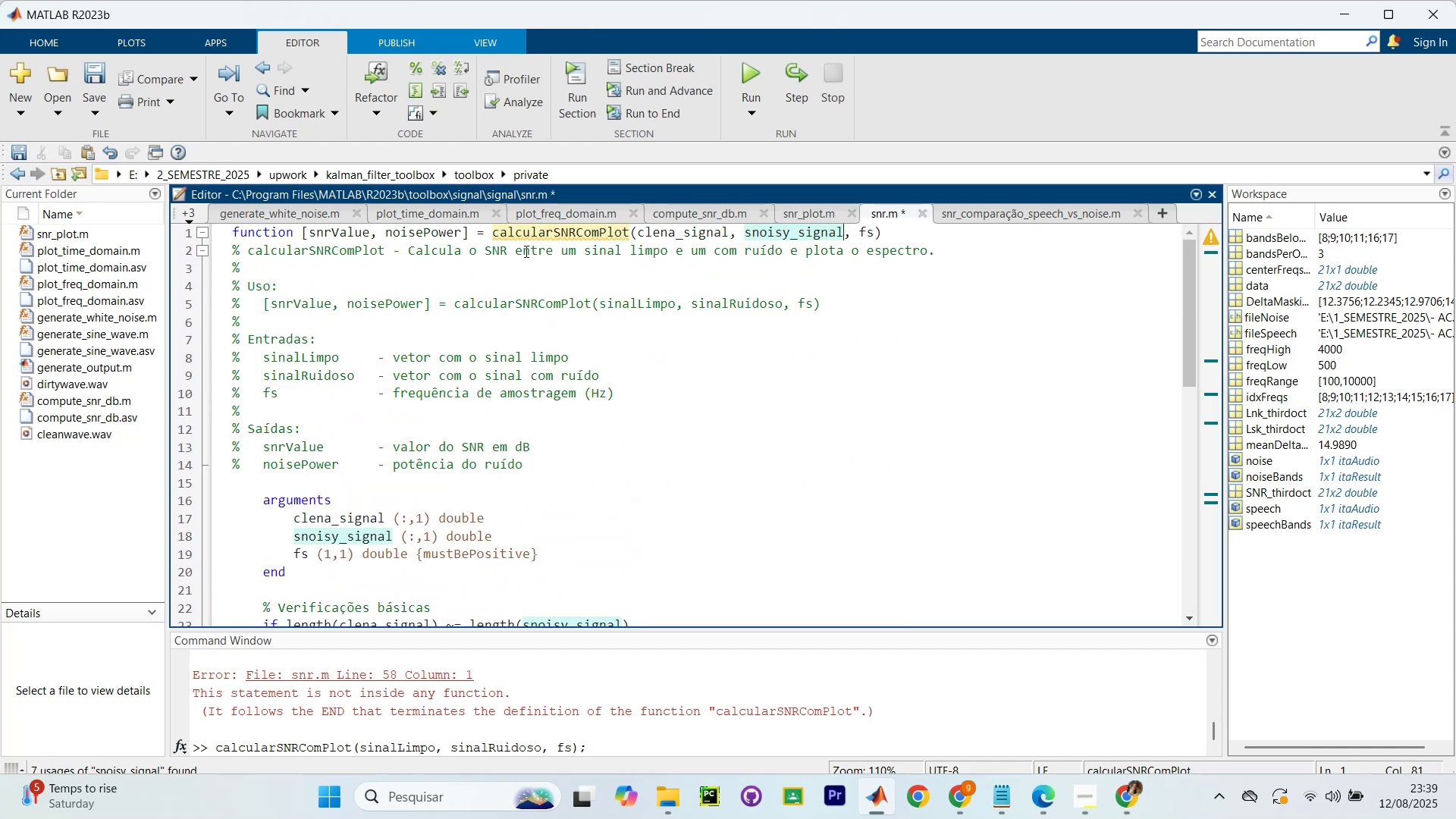 
left_click_drag(start_coordinate=[515, 244], to_coordinate=[510, 243])
 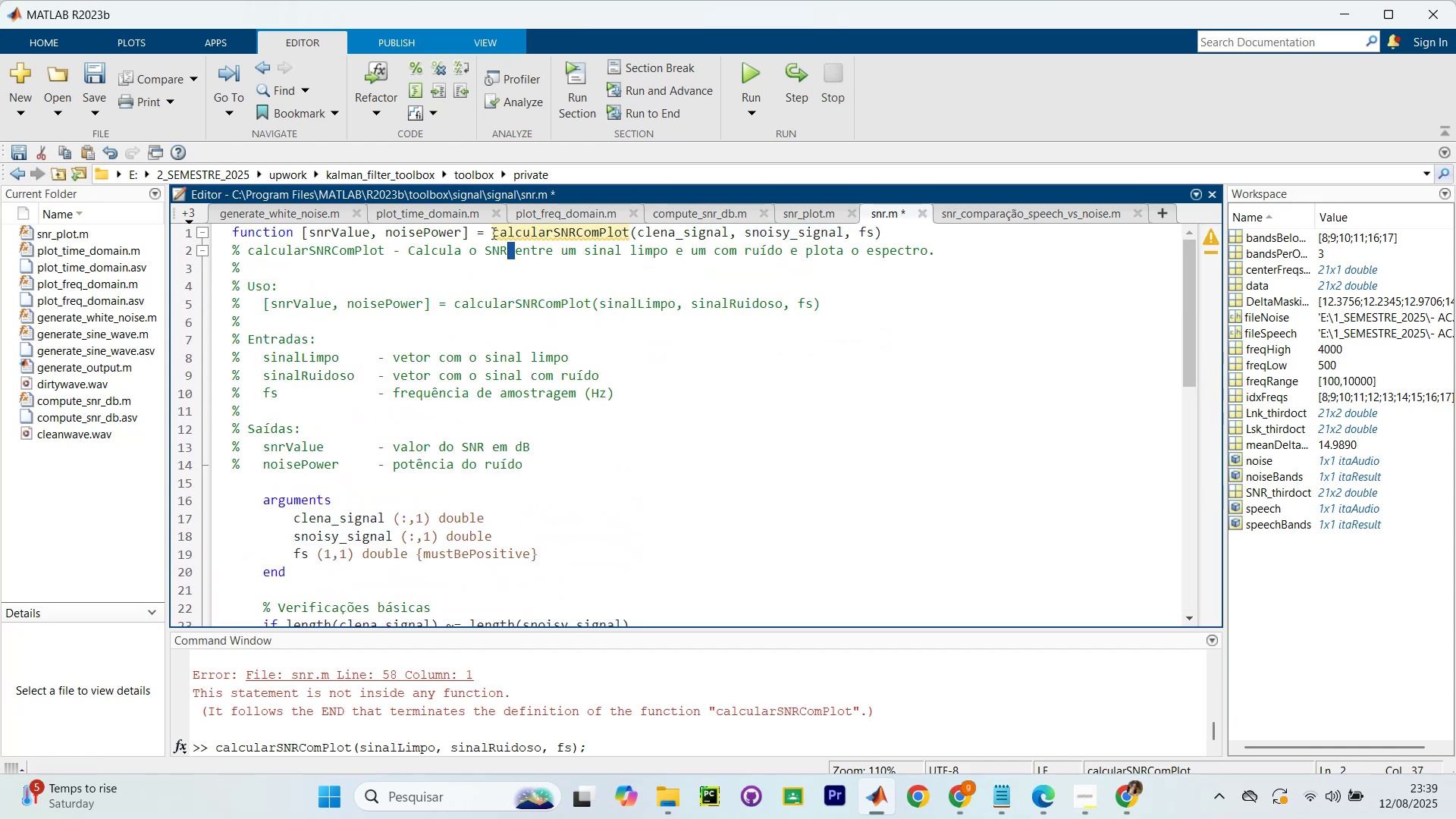 
left_click_drag(start_coordinate=[492, 233], to_coordinate=[893, 224])
 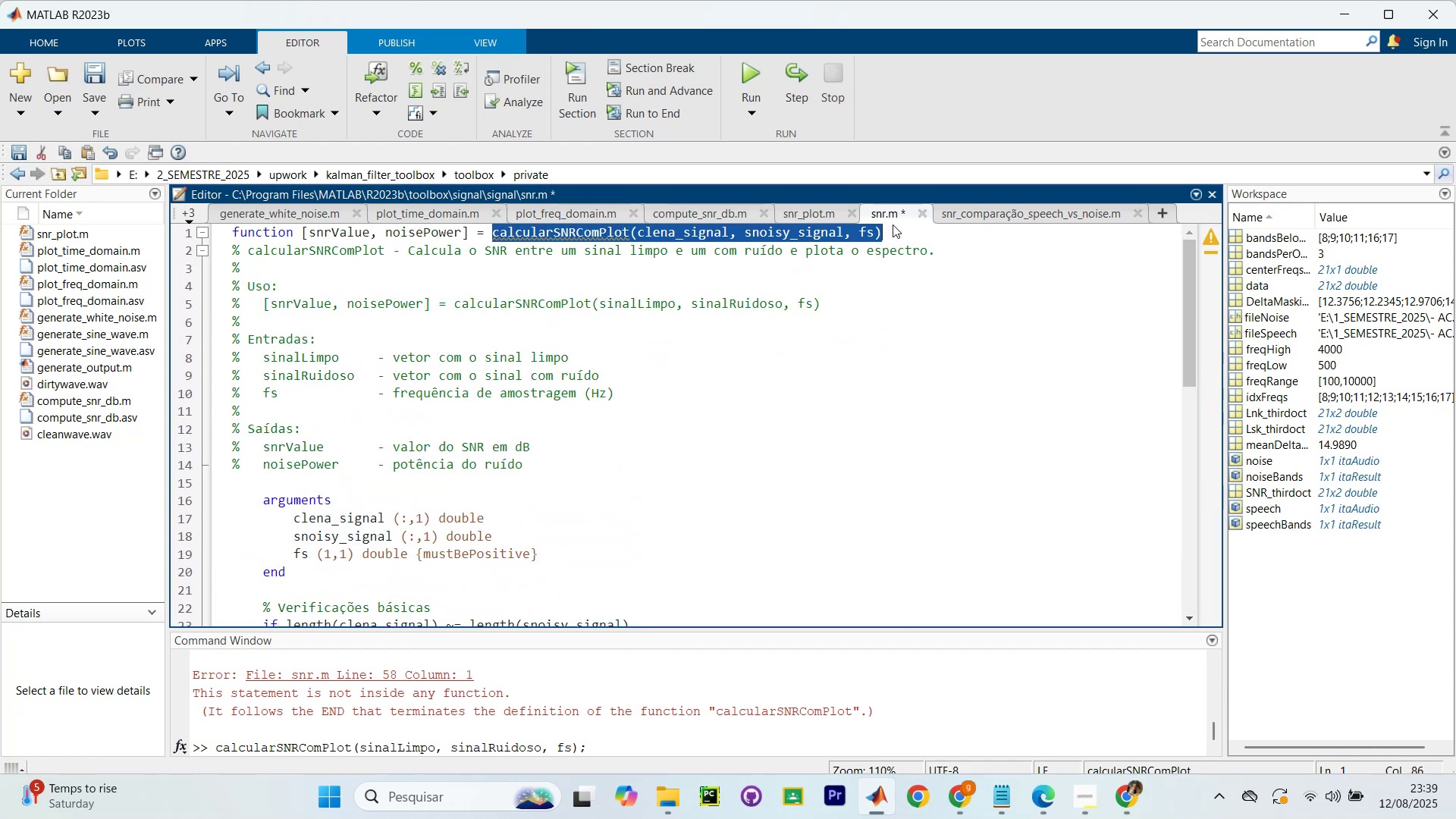 
key(Control+C)
 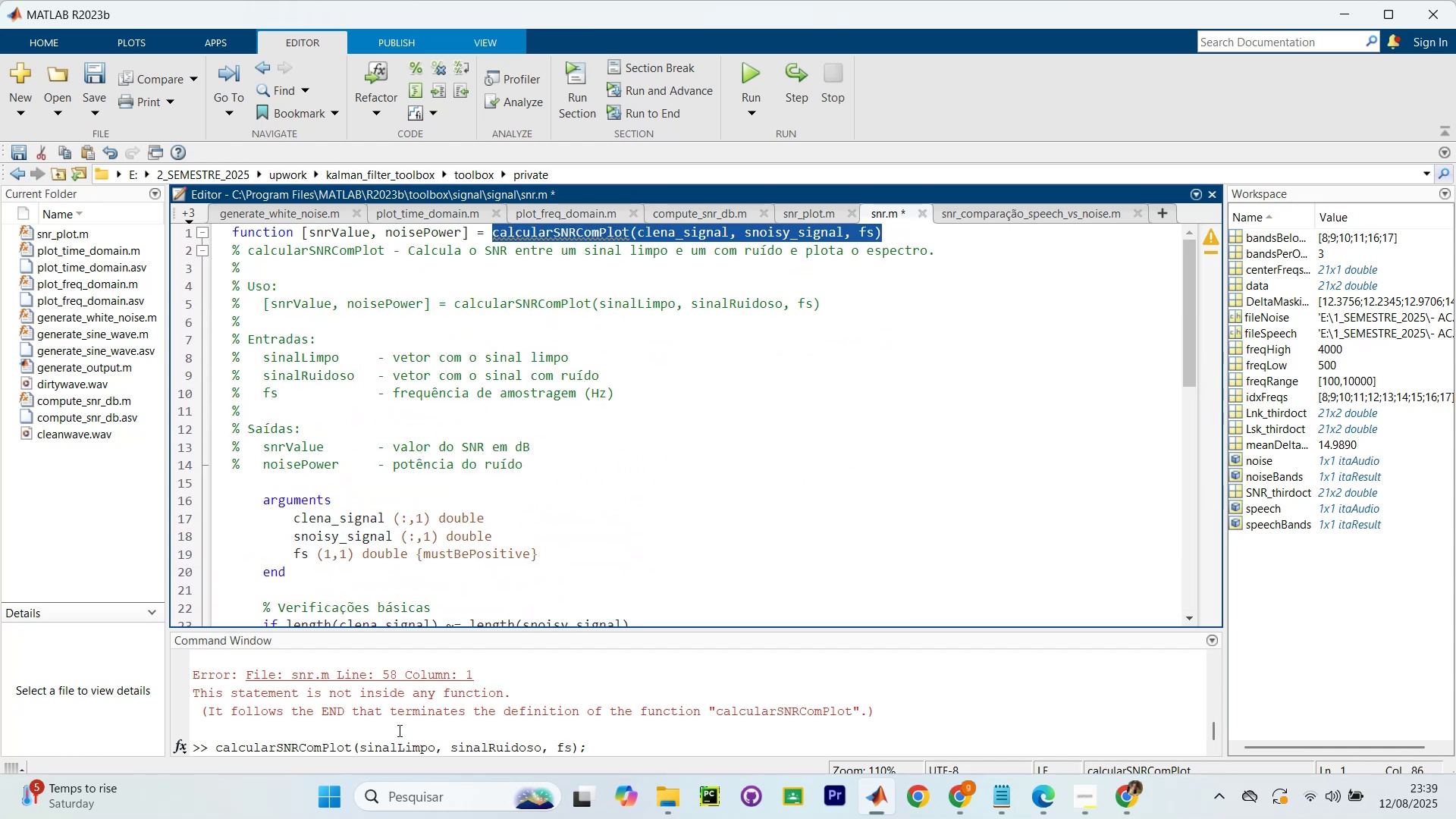 
scroll: coordinate [703, 733], scroll_direction: down, amount: 6.0
 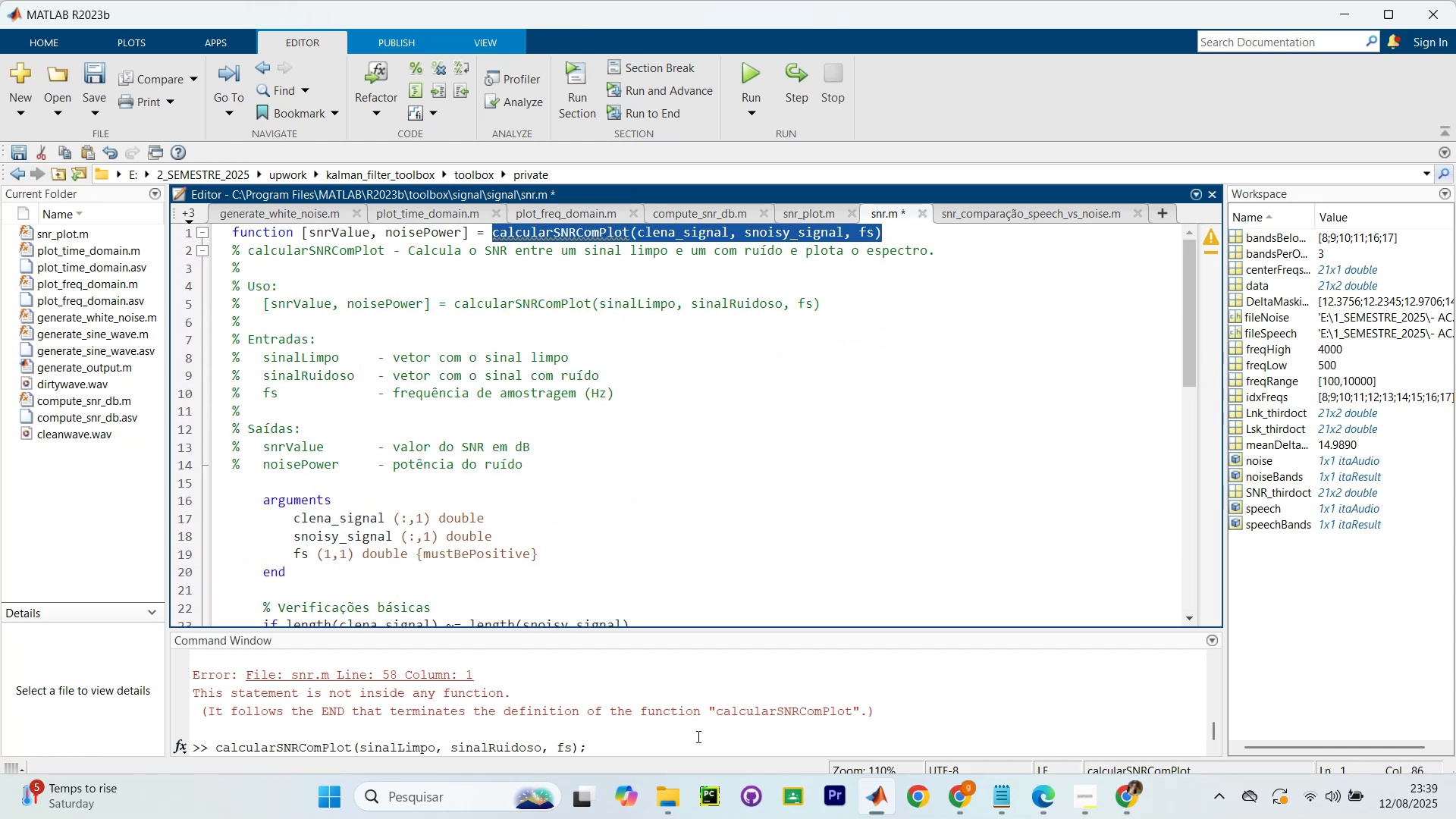 
left_click_drag(start_coordinate=[696, 739], to_coordinate=[39, 708])
 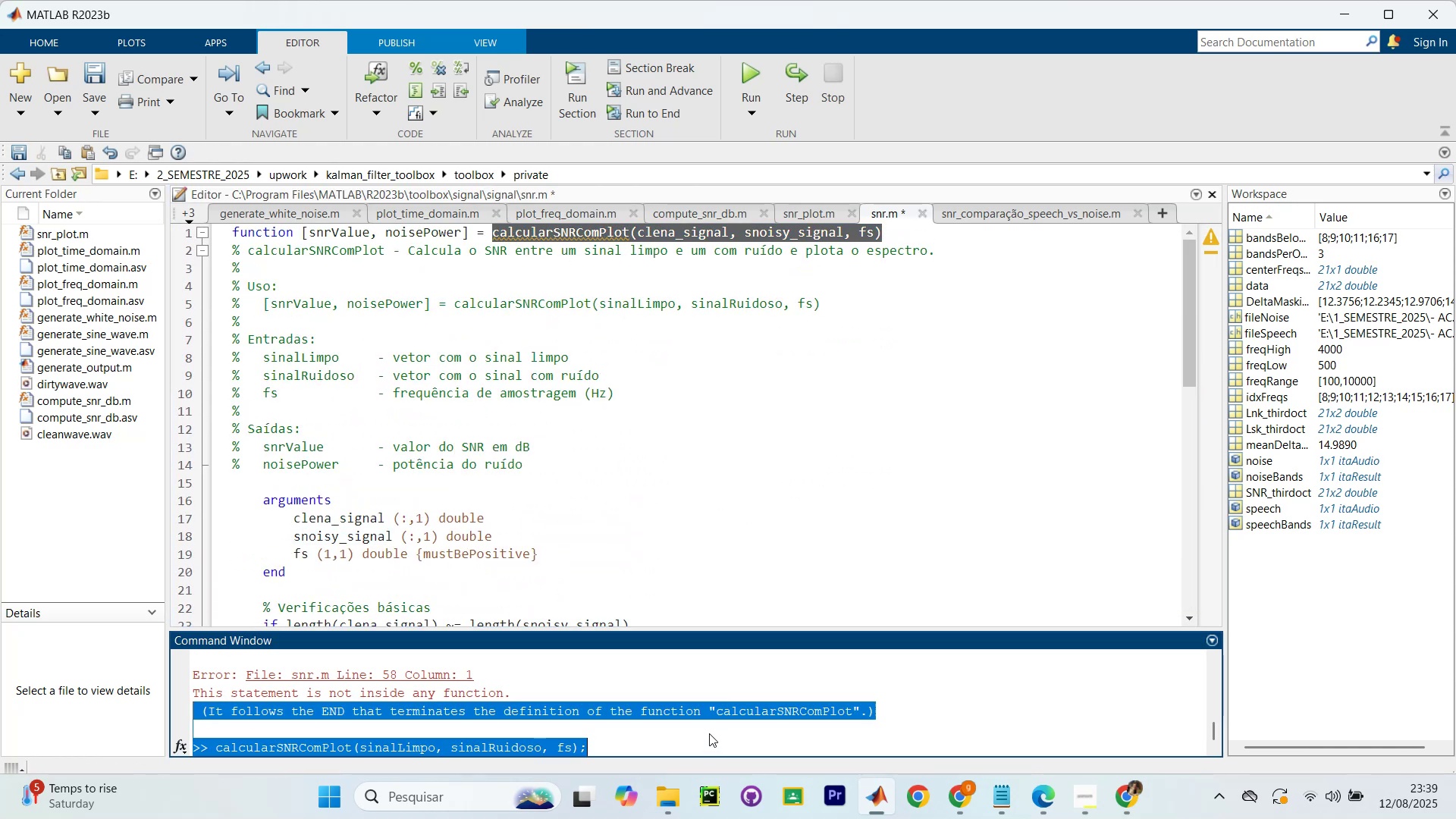 
double_click([718, 748])
 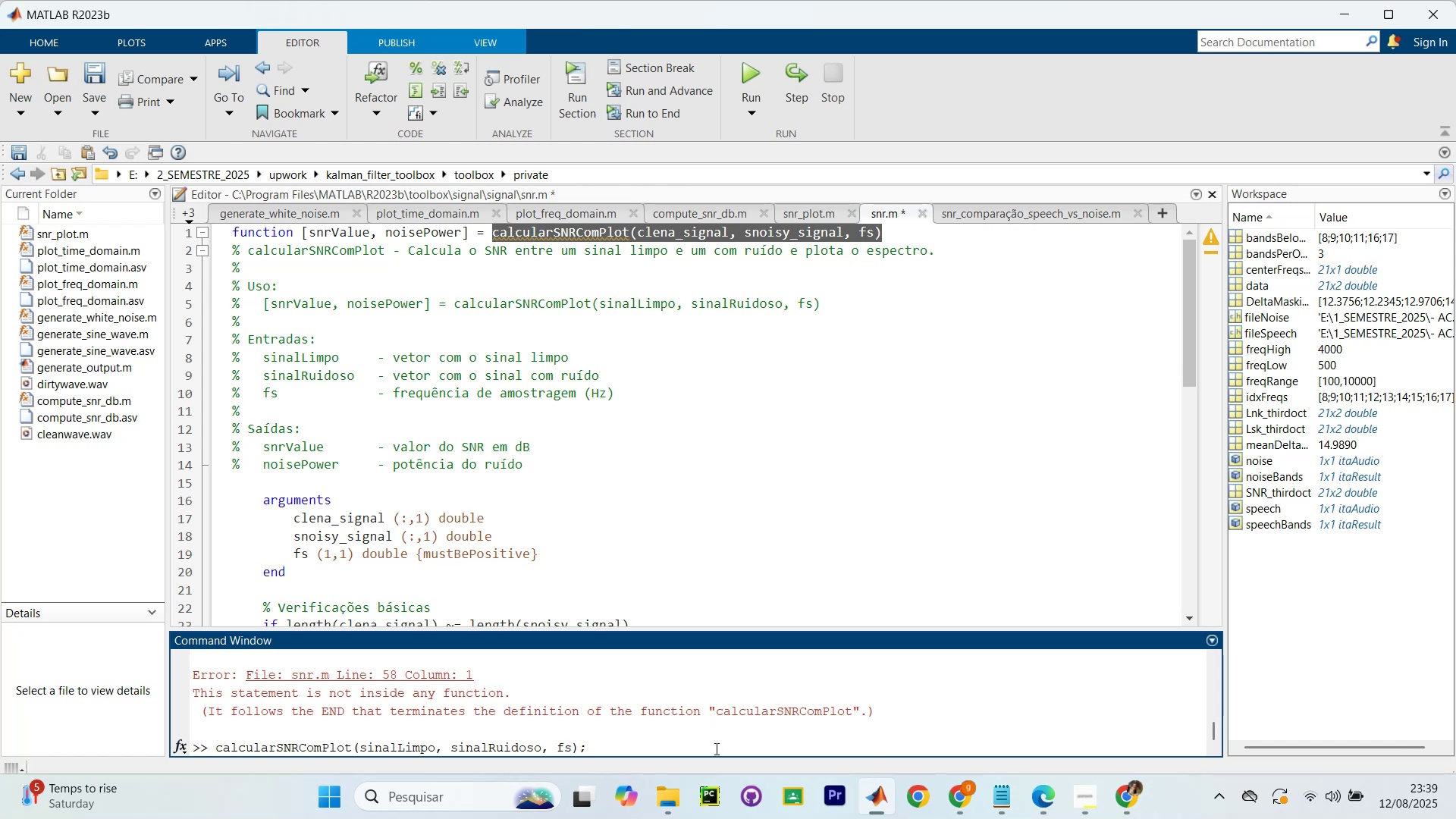 
key(NumpadEnter)
 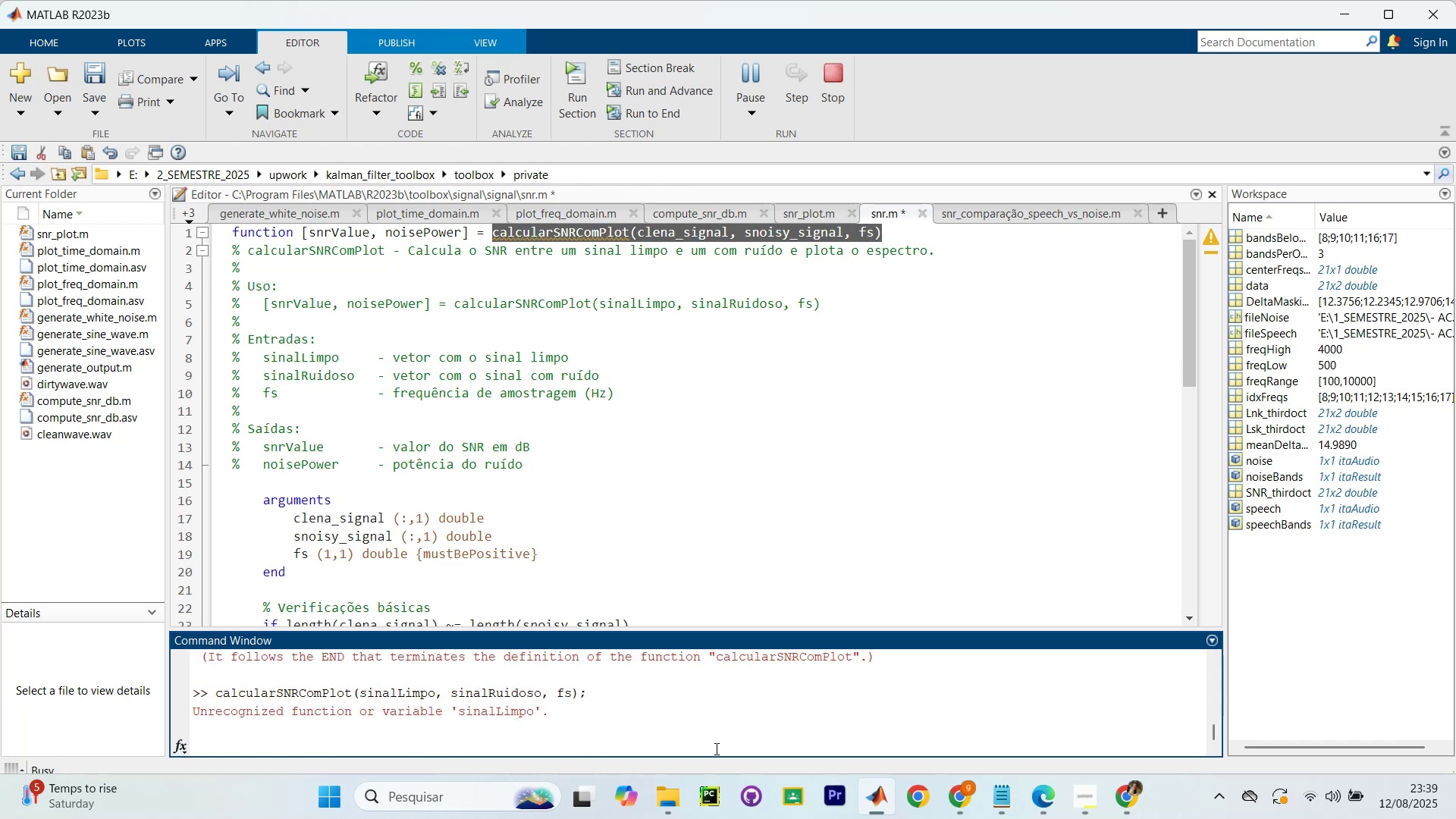 
key(Control+V)
 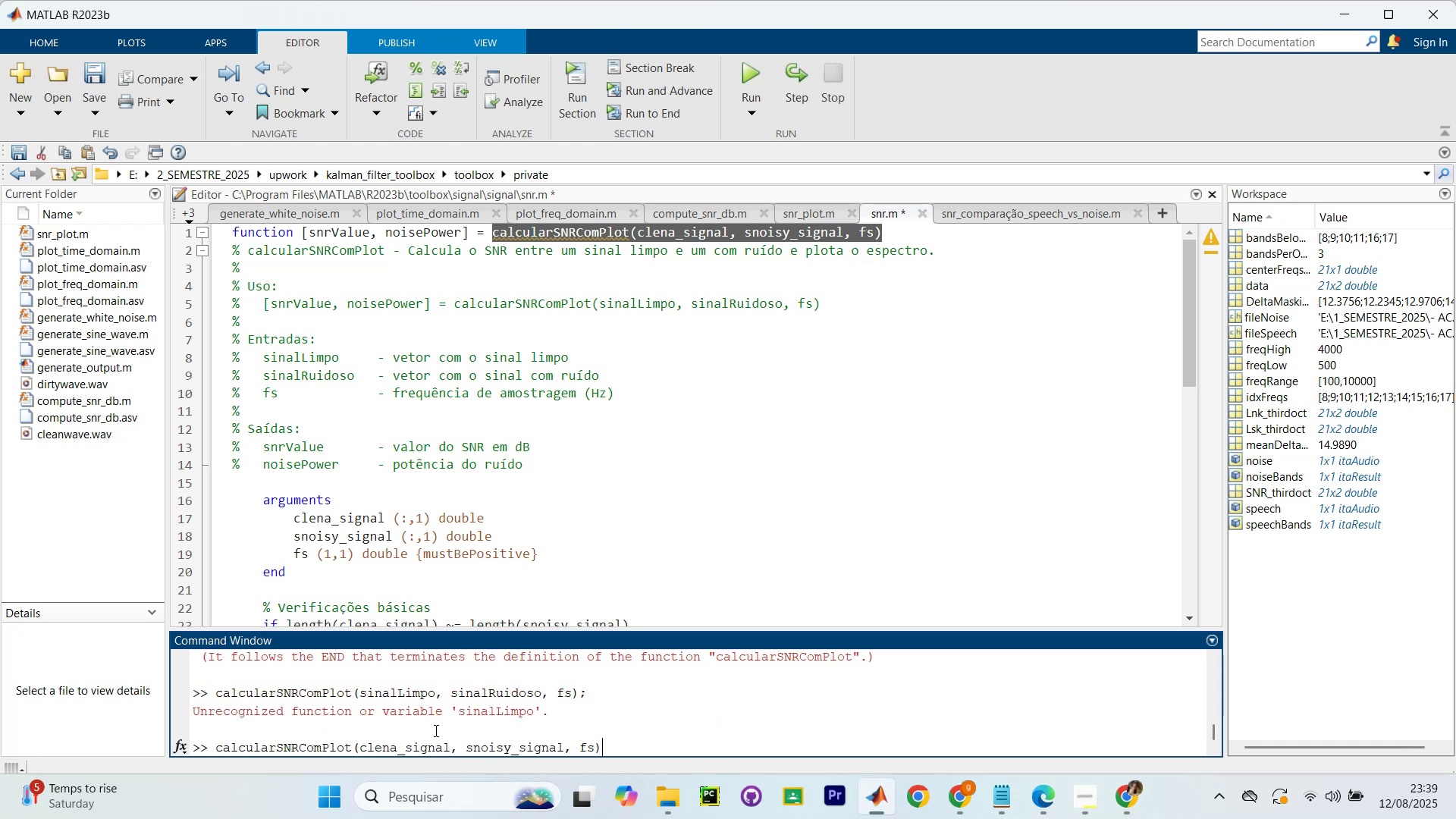 
left_click_drag(start_coordinate=[448, 749], to_coordinate=[362, 745])
 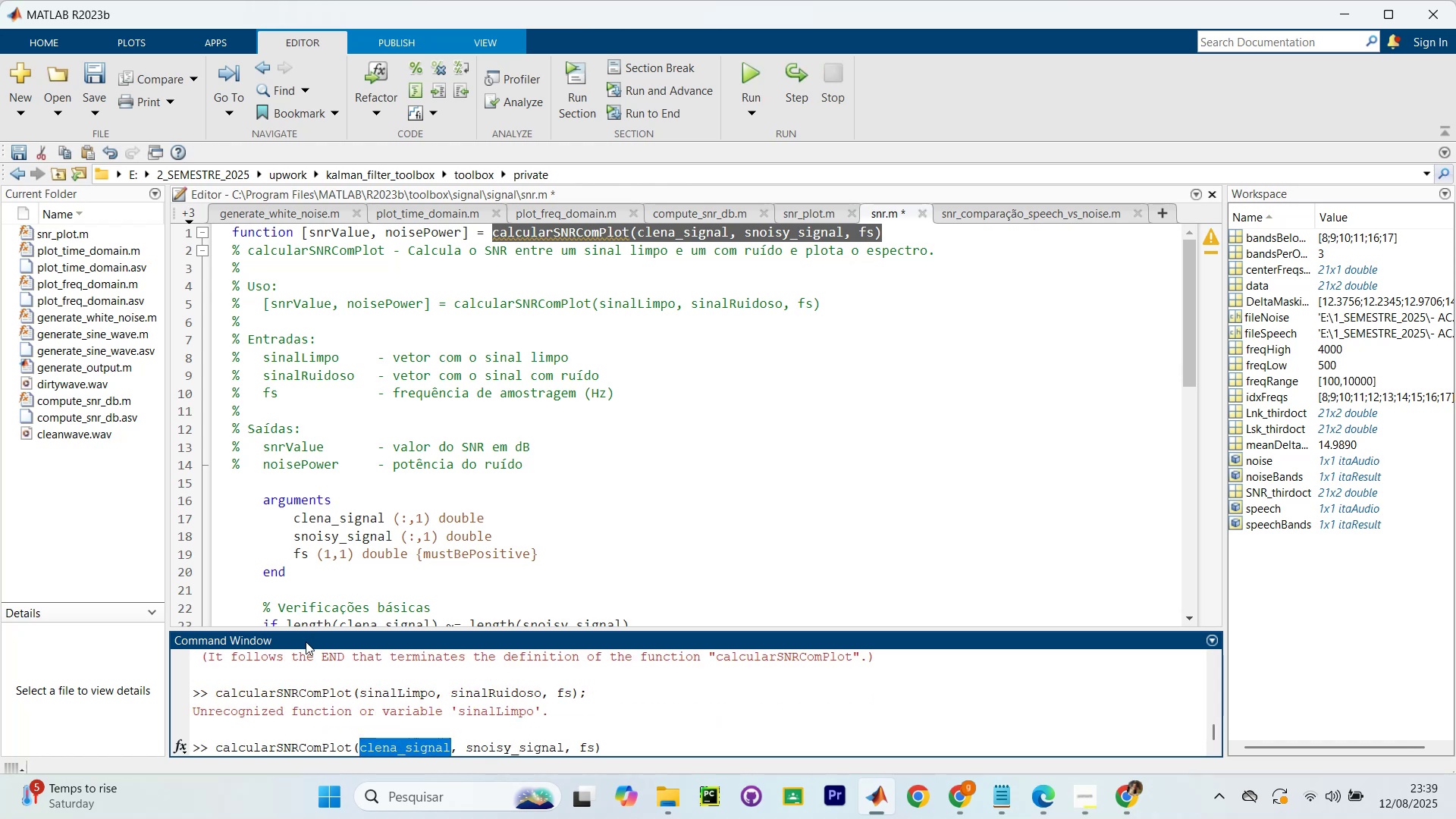 
type(clean)
key(Backspace)
key(Backspace)
key(Backspace)
key(Backspace)
key(Backspace)
type(`cleanwave.wav``)
key(Backspace)
 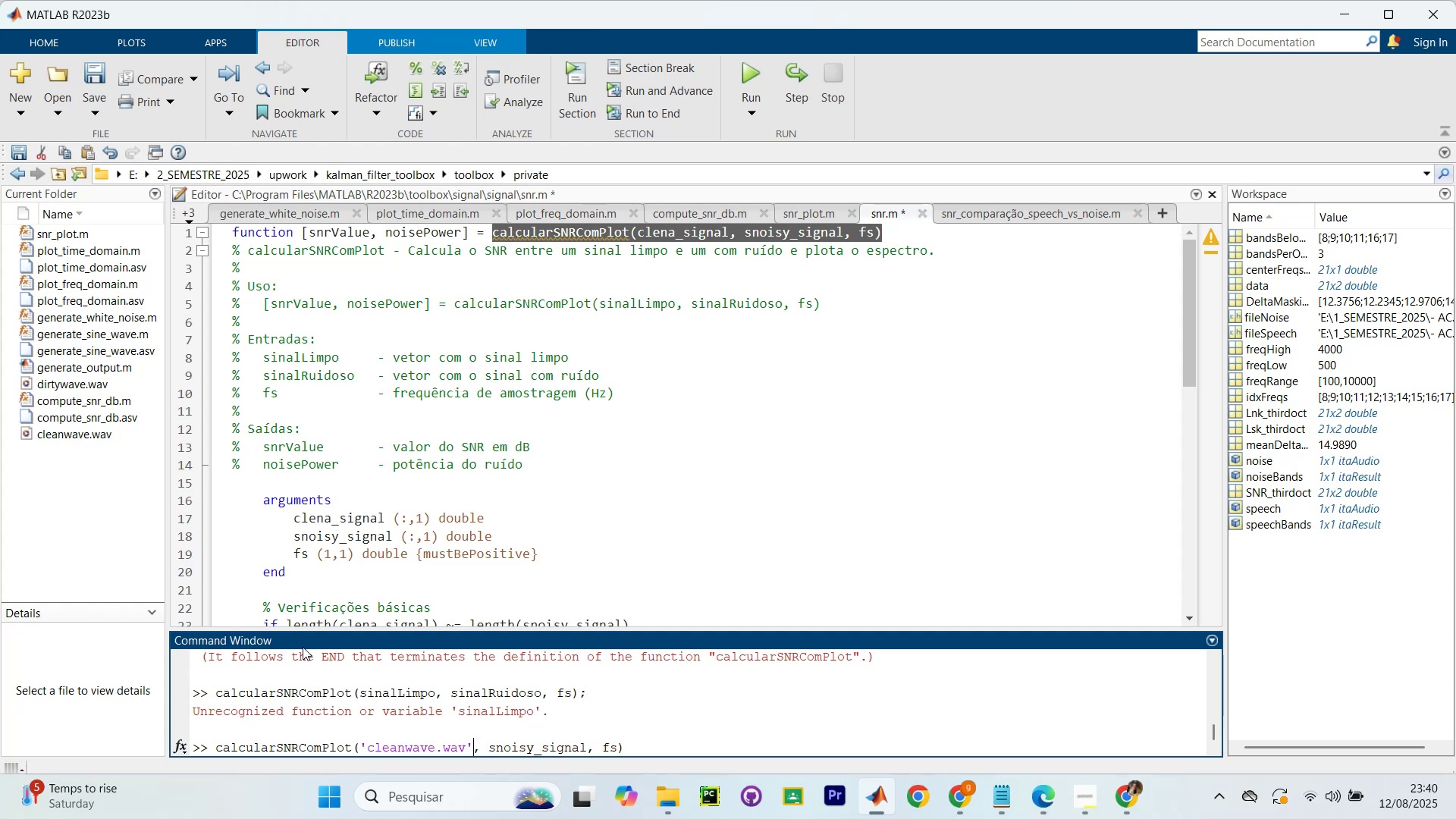 
key(ArrowRight)
 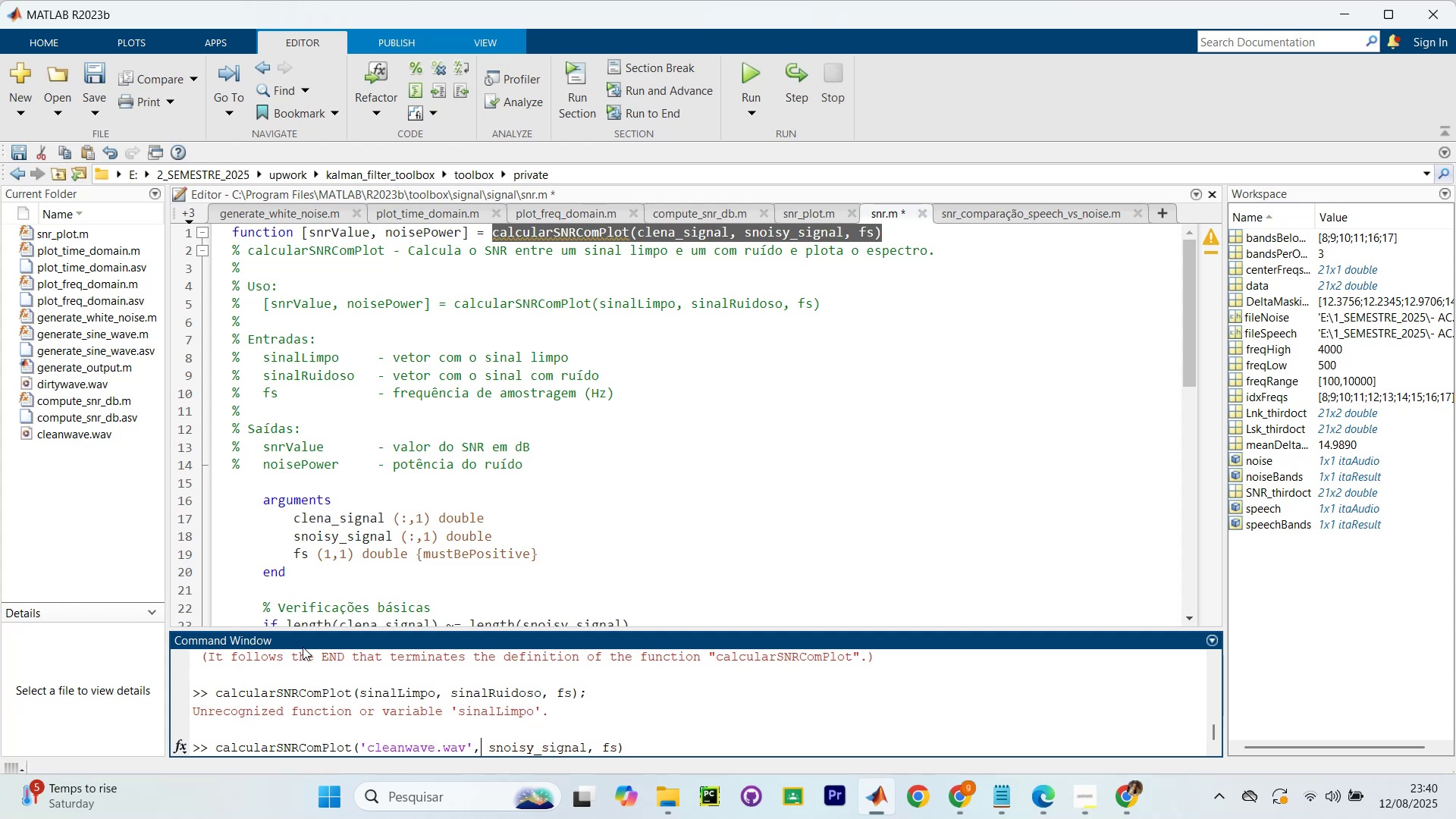 
key(ArrowRight)
 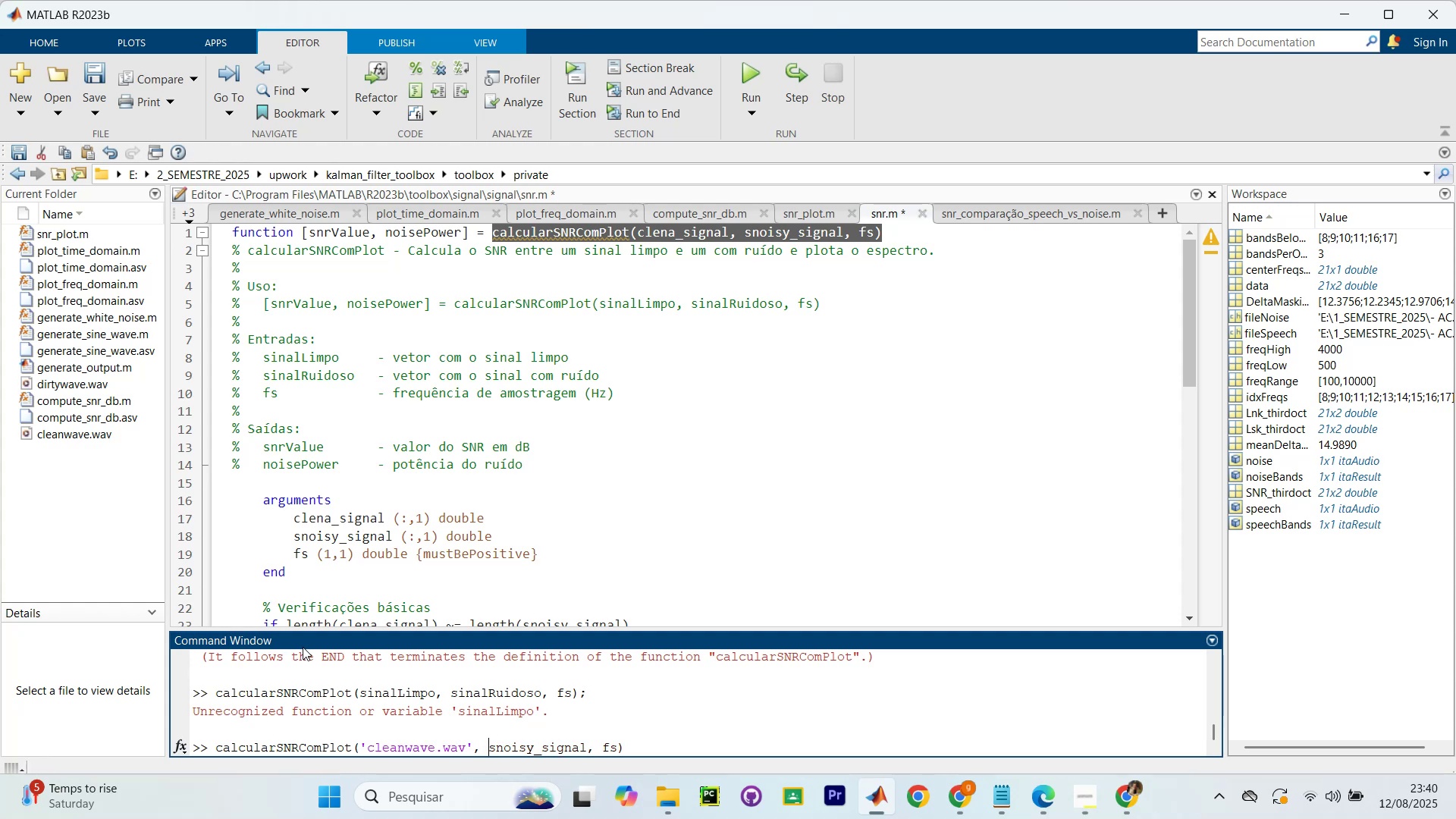 
key(ArrowRight)
 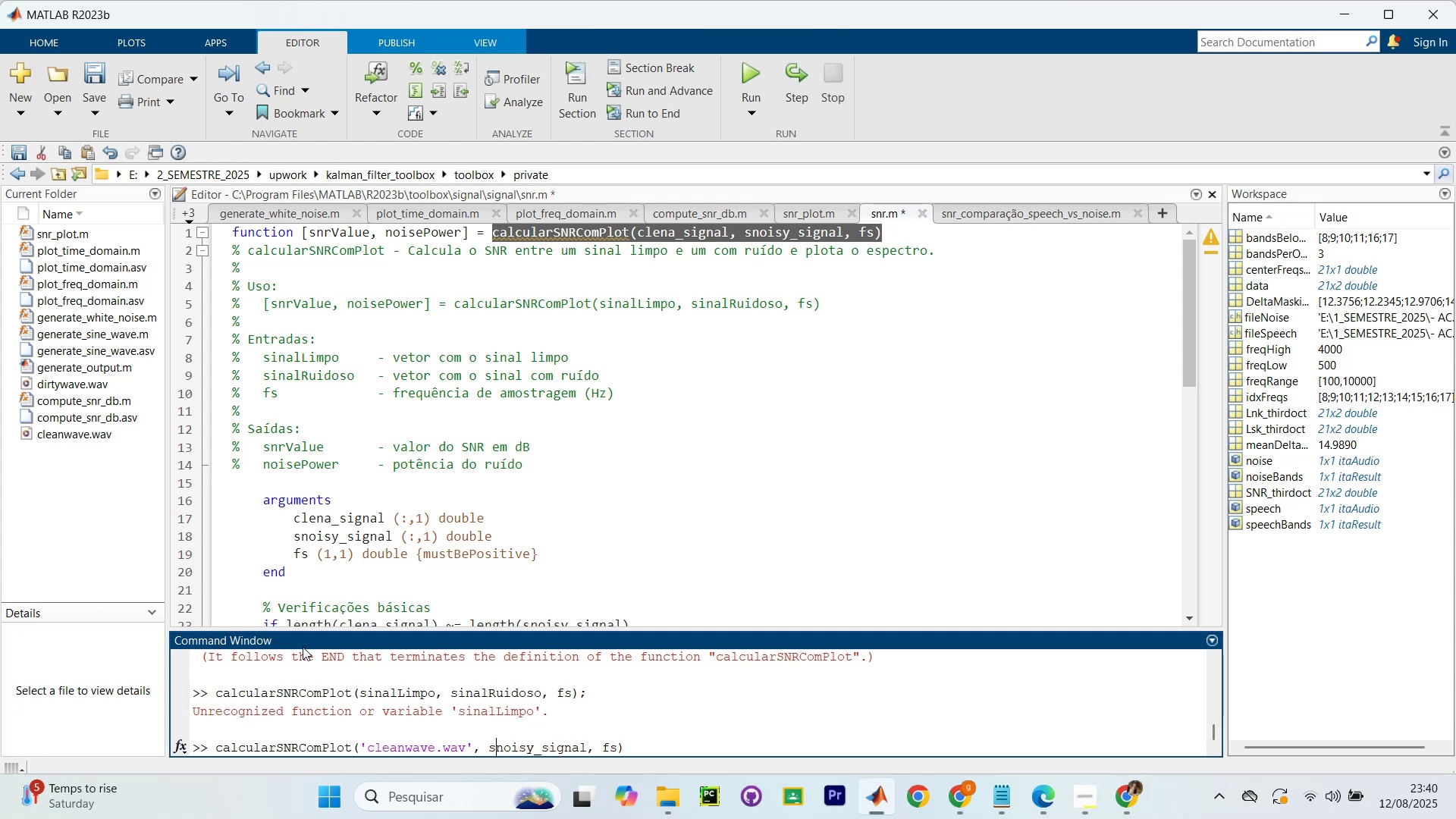 
key(ArrowRight)
 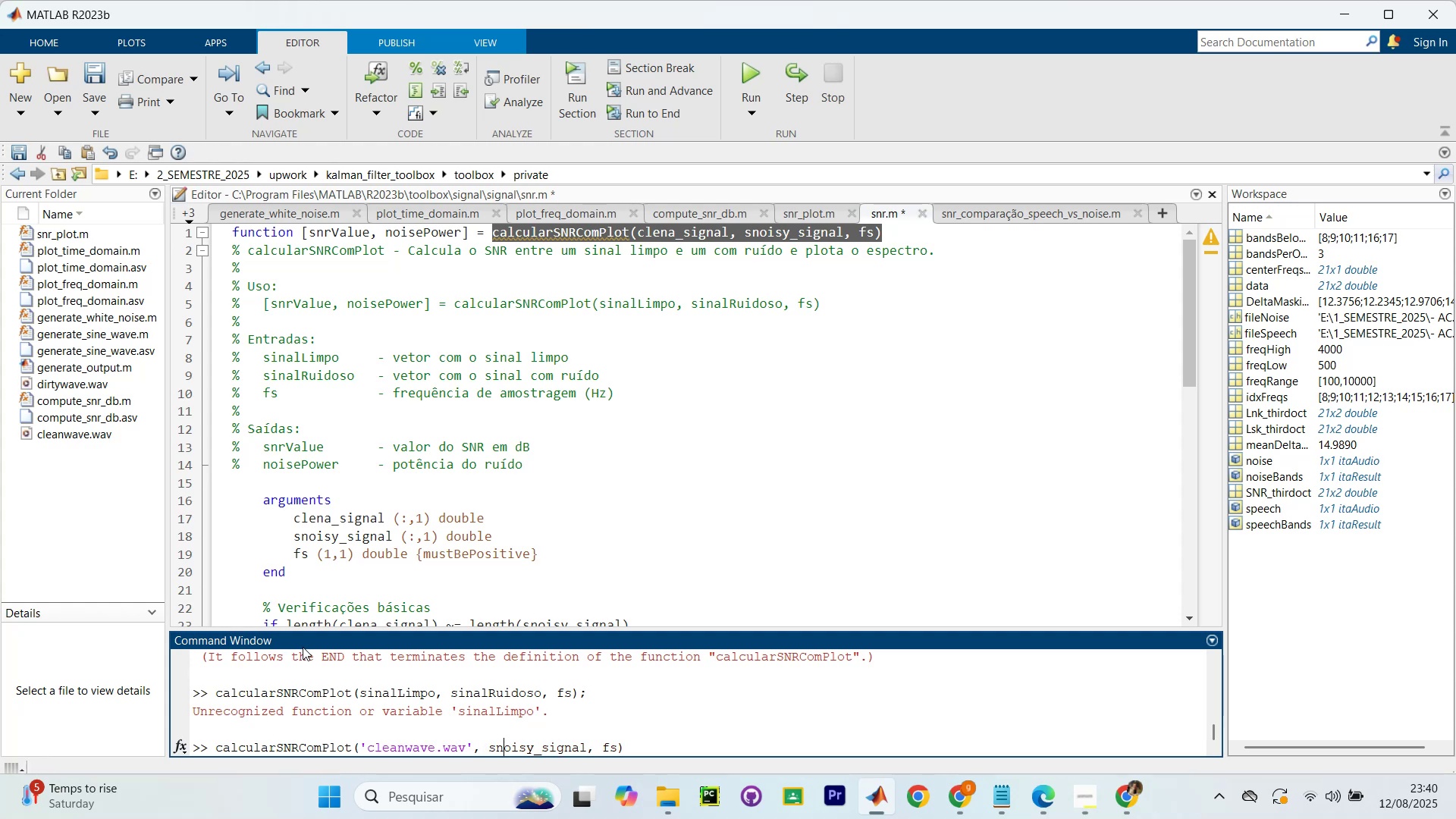 
key(ArrowRight)
 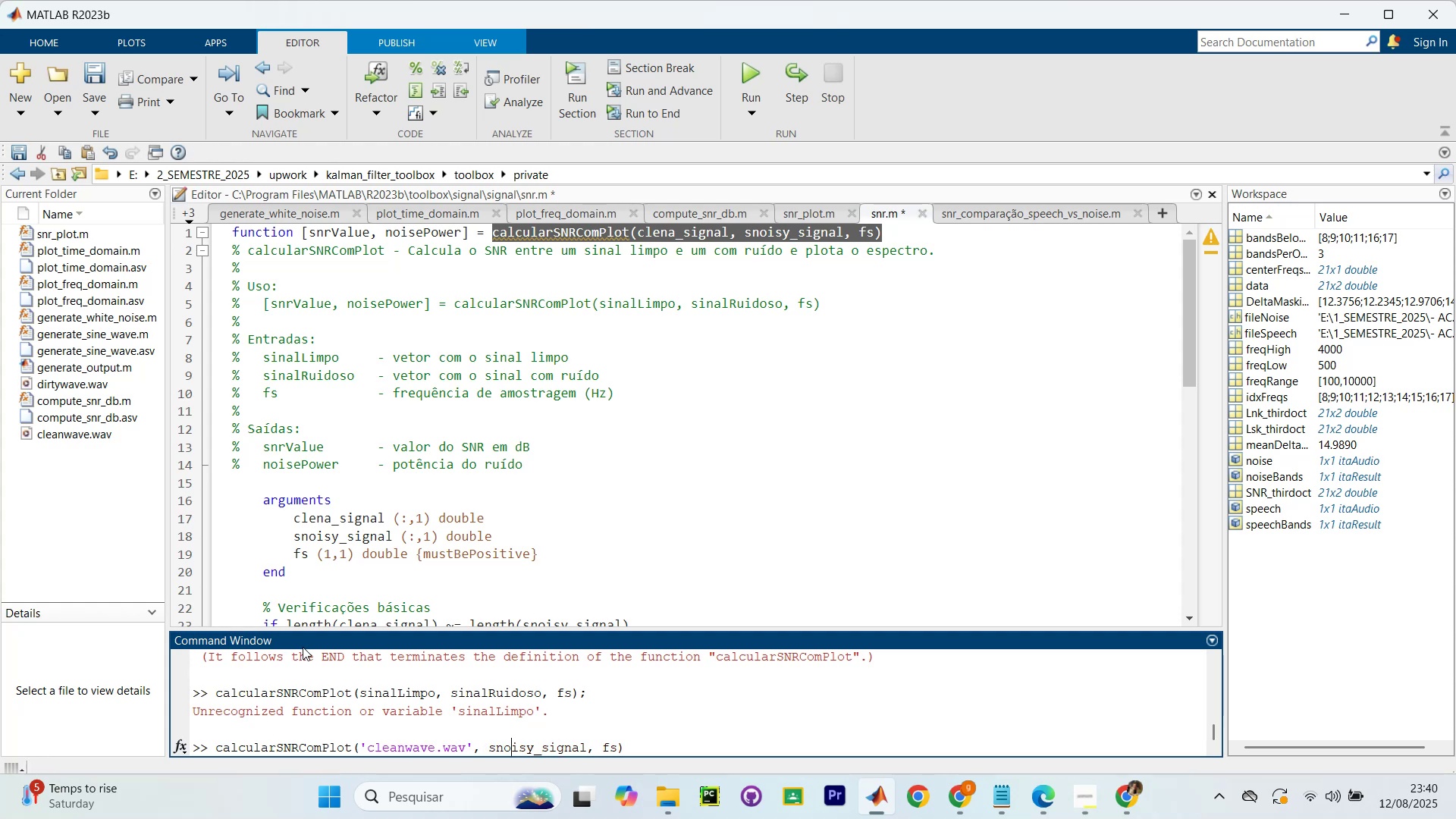 
key(ArrowRight)
 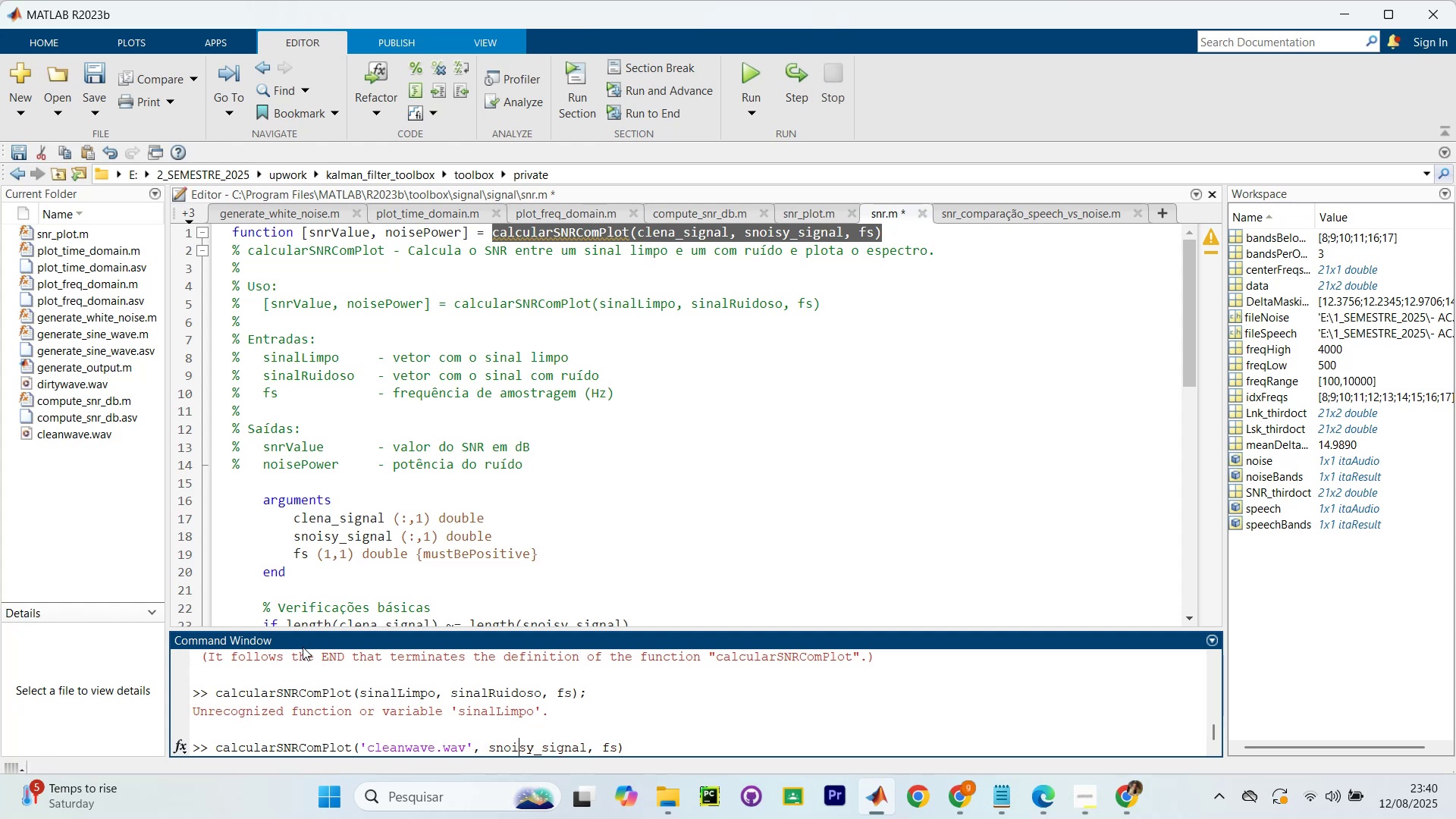 
key(ArrowRight)
 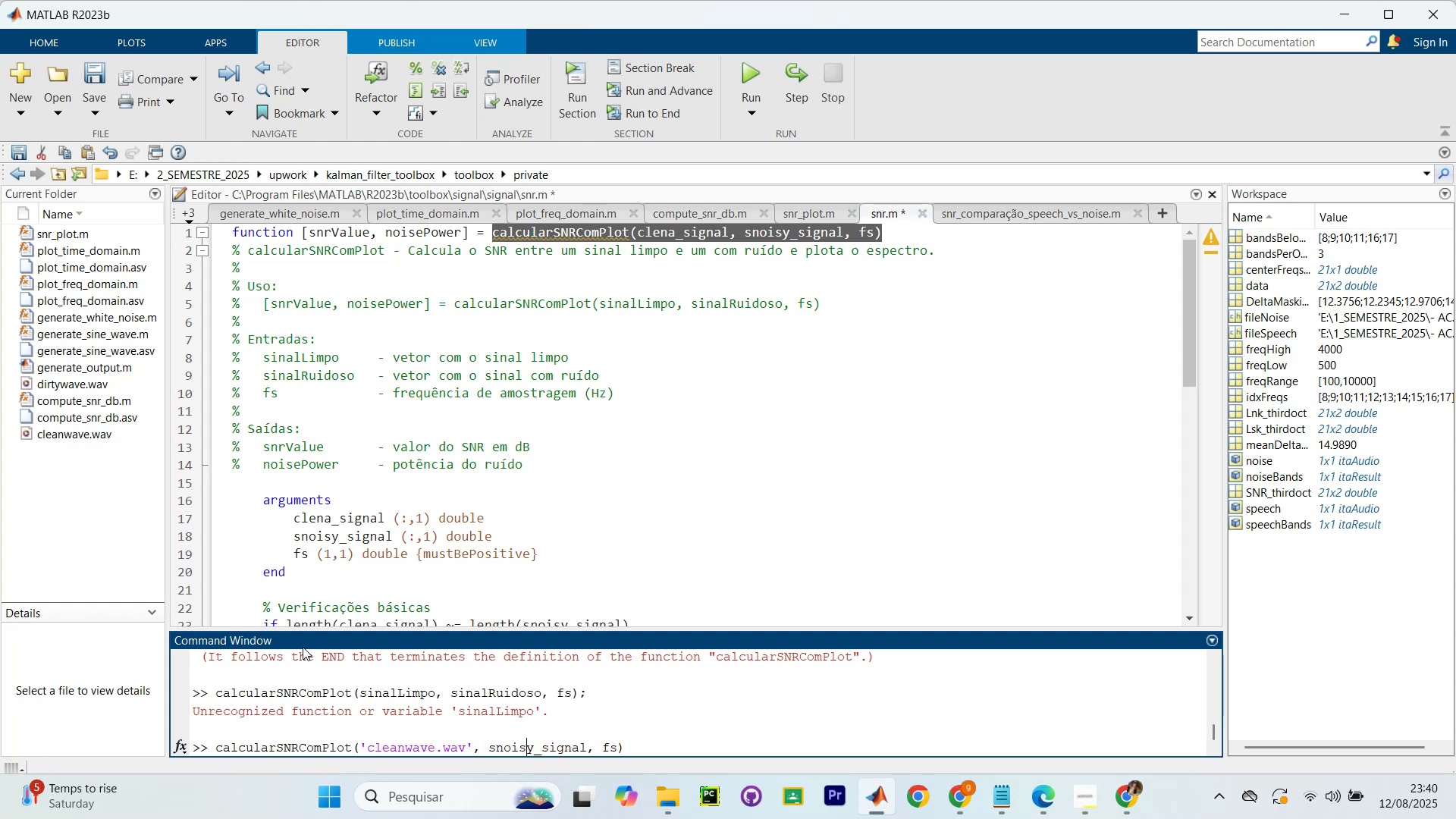 
key(ArrowRight)
 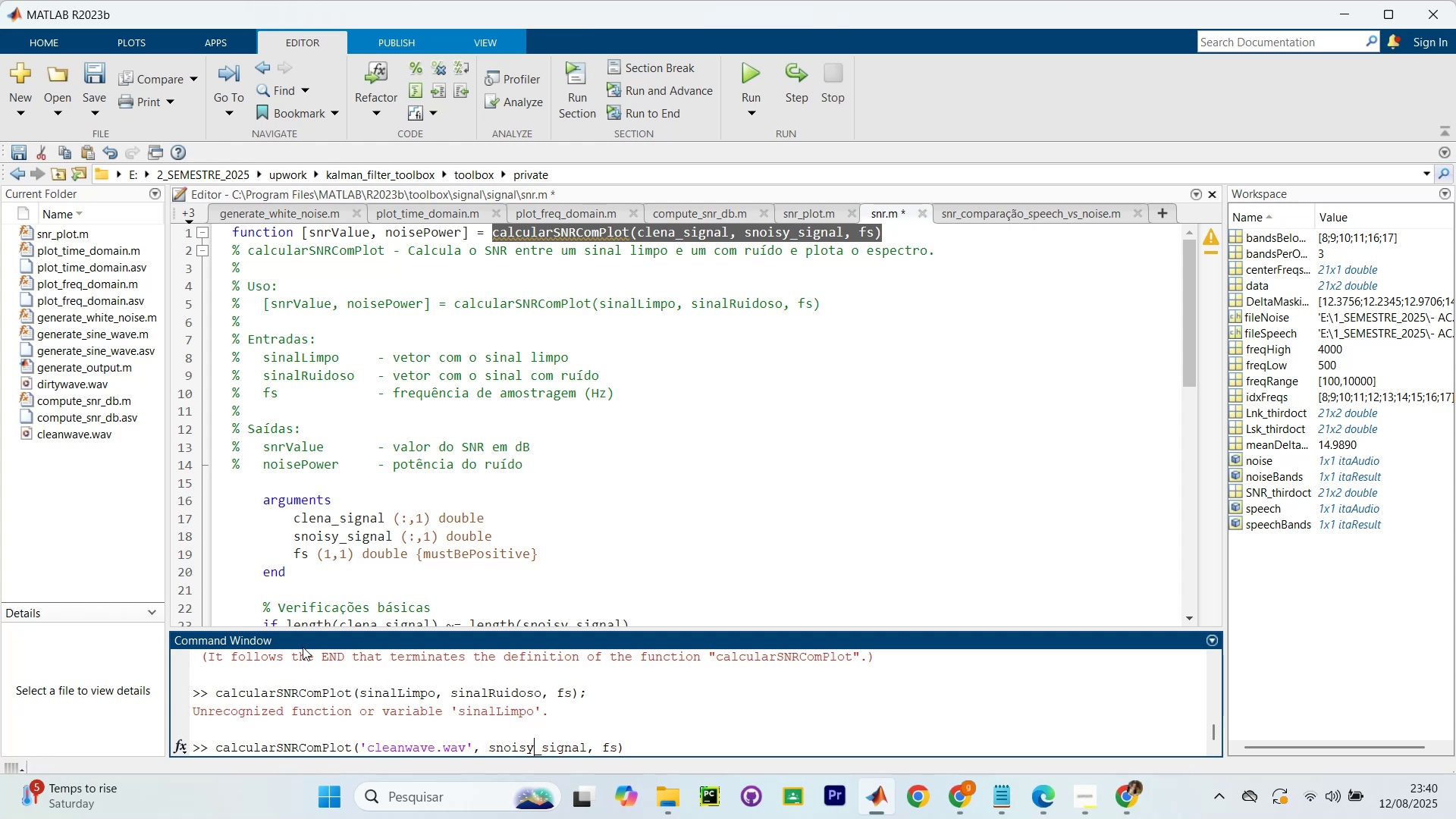 
key(ArrowRight)
 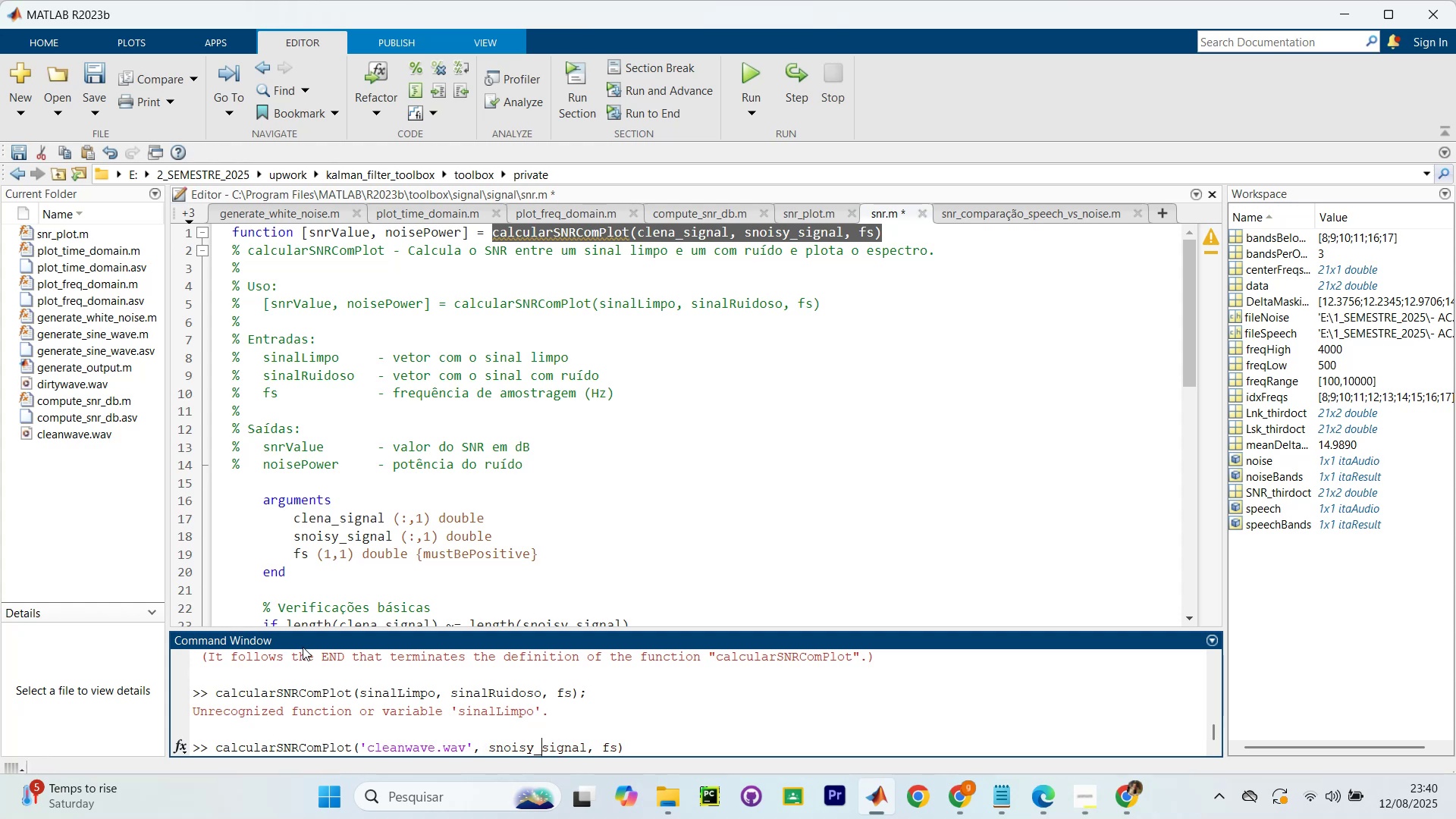 
key(ArrowRight)
 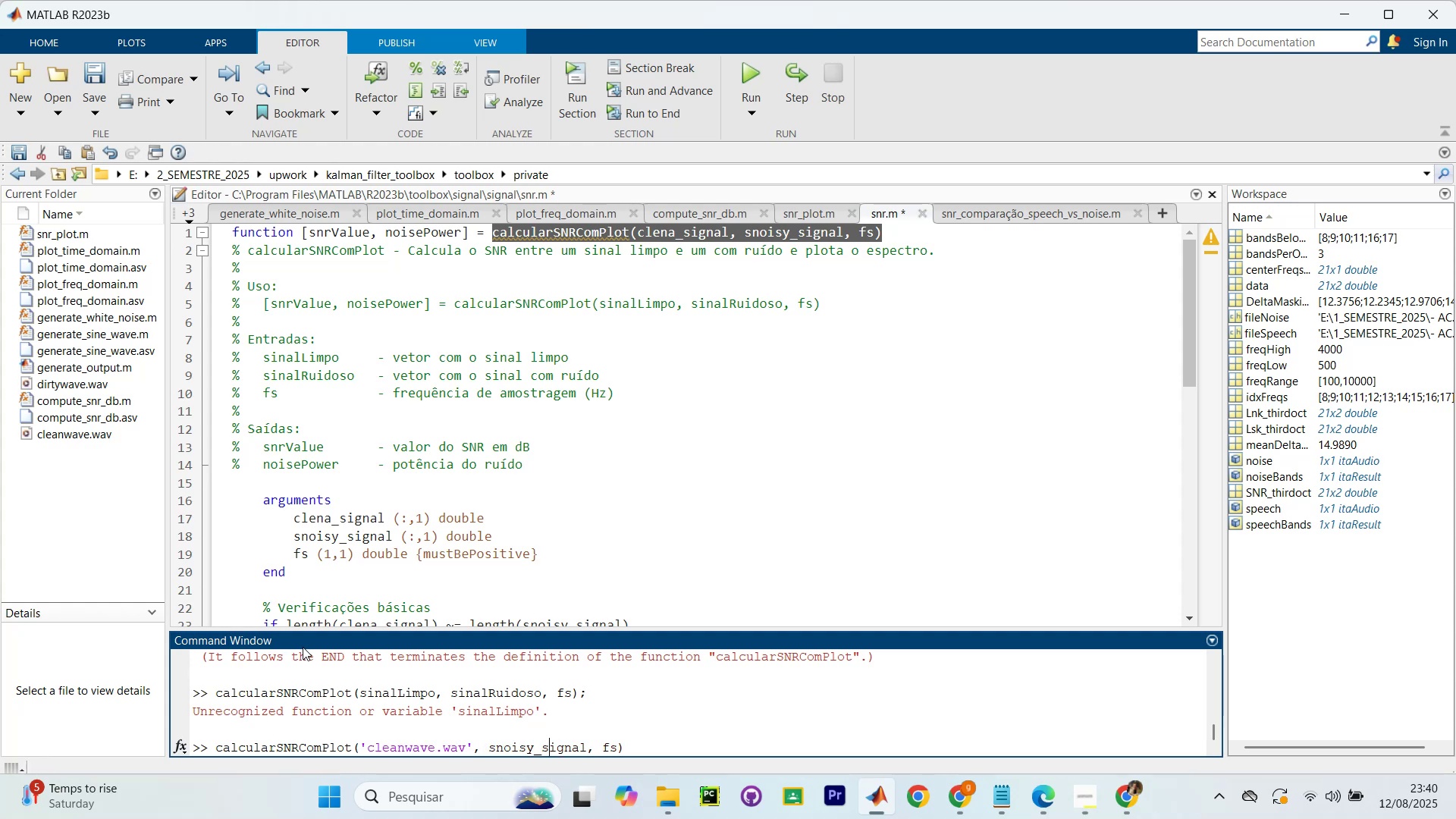 
key(ArrowRight)
 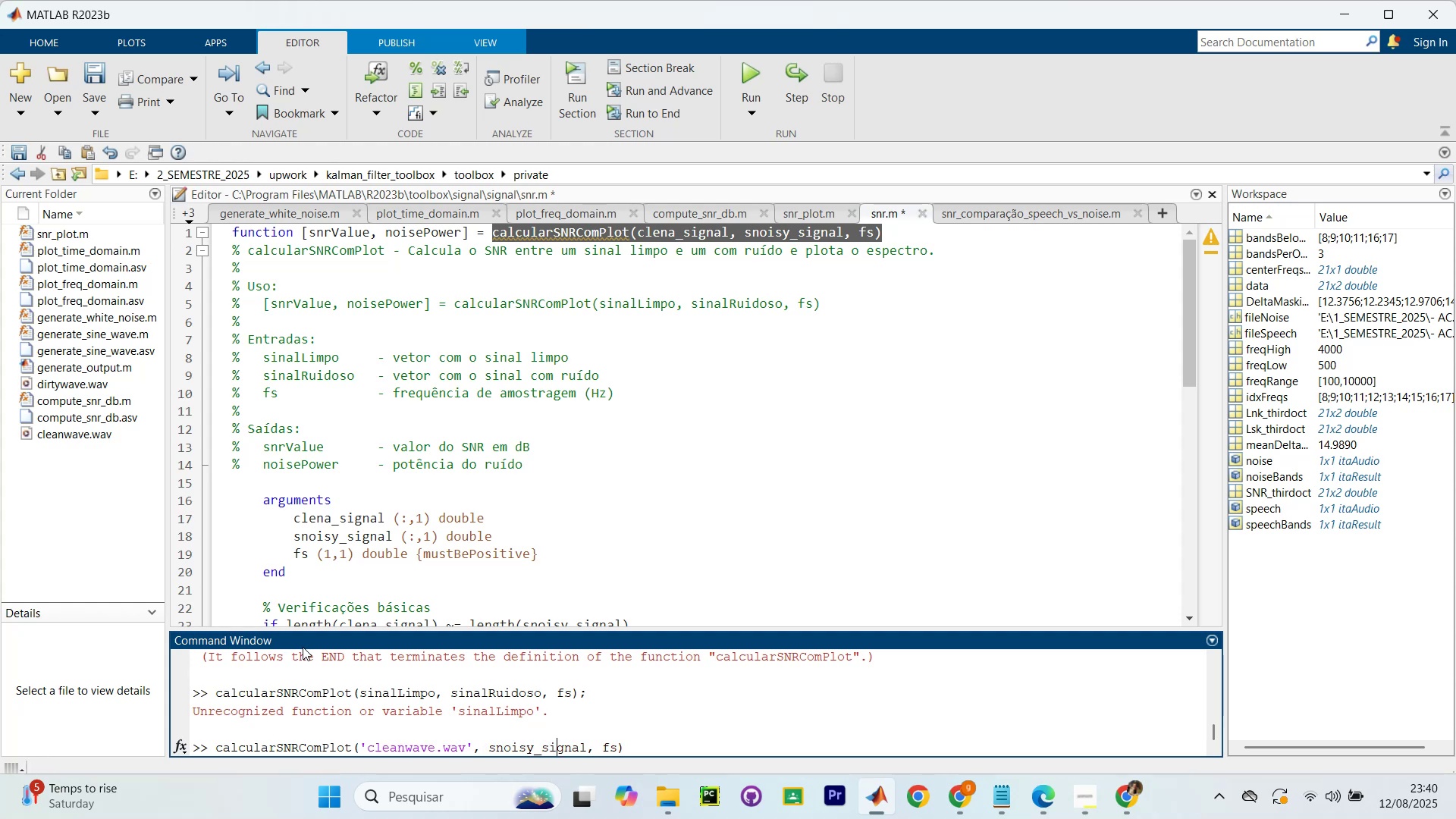 
key(ArrowRight)
 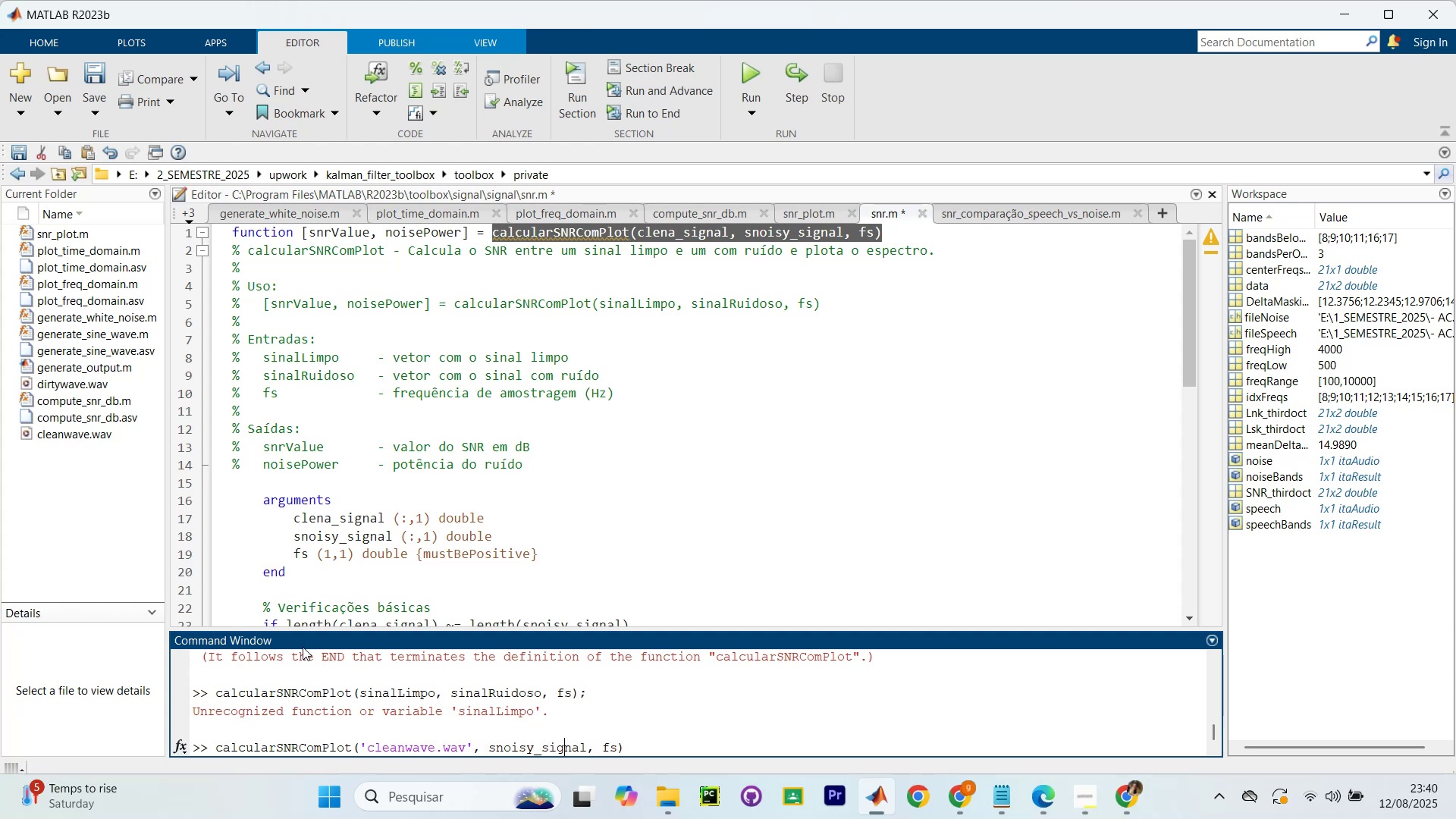 
key(ArrowRight)
 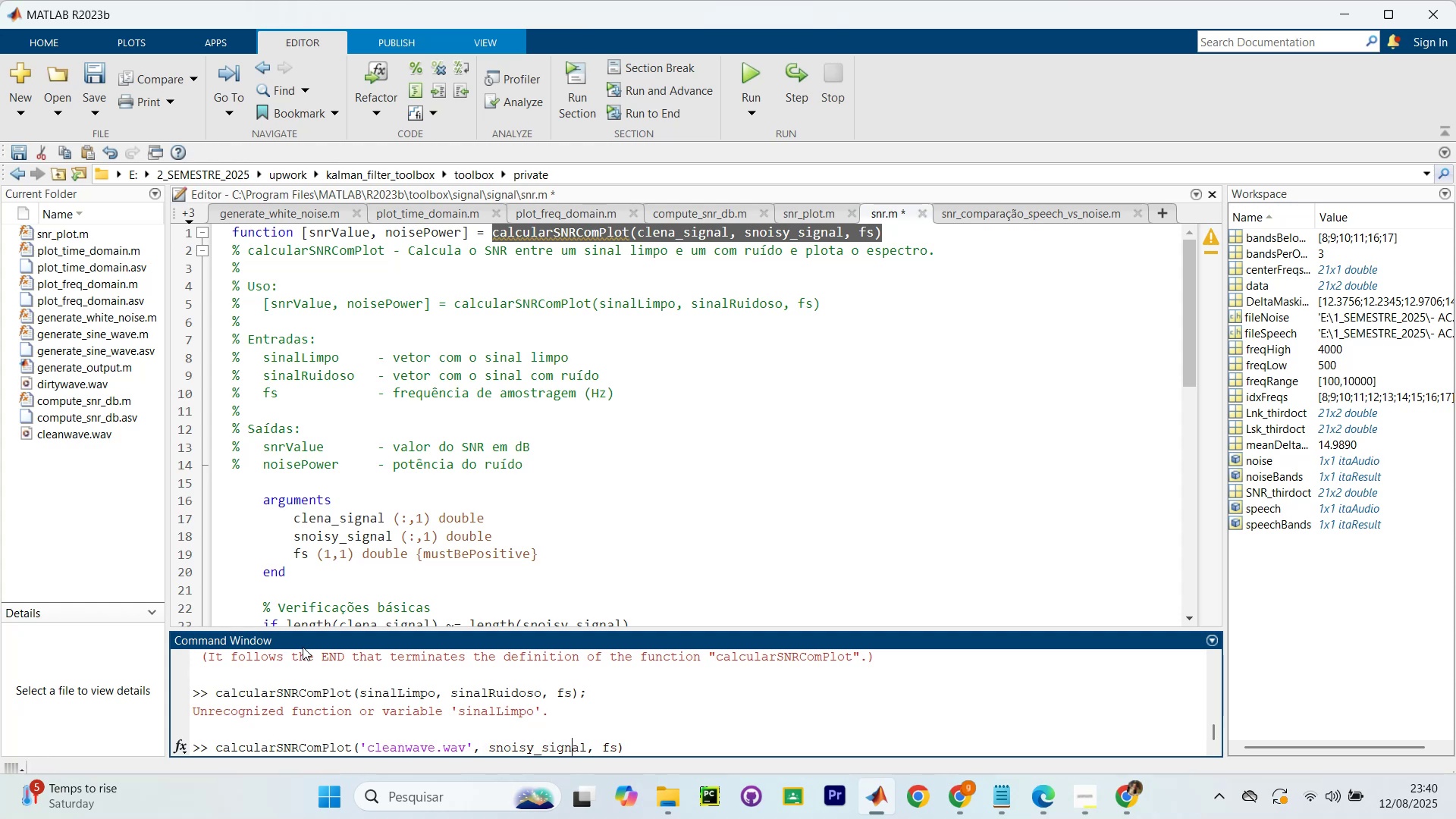 
key(ArrowRight)
 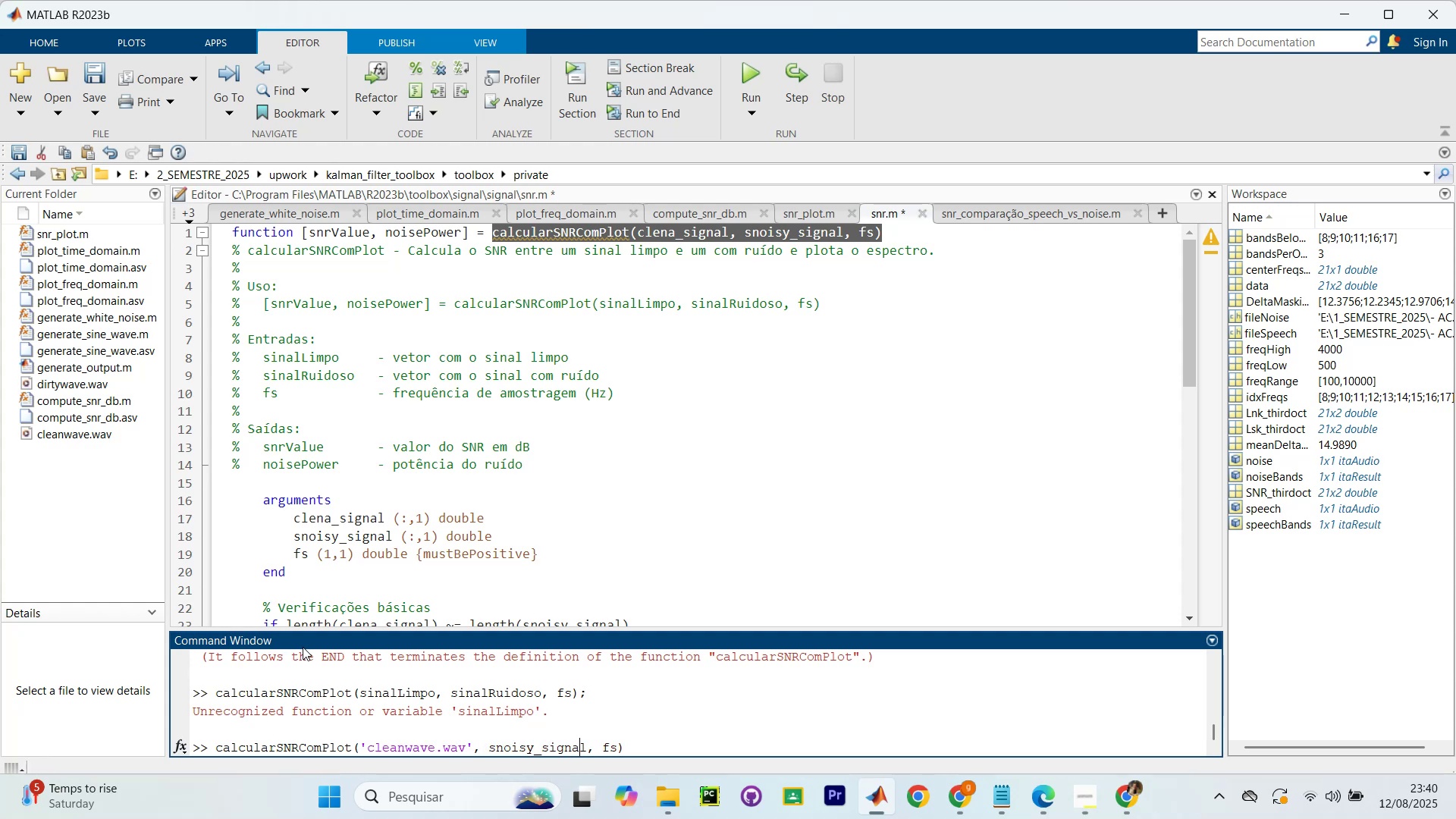 
key(ArrowRight)
 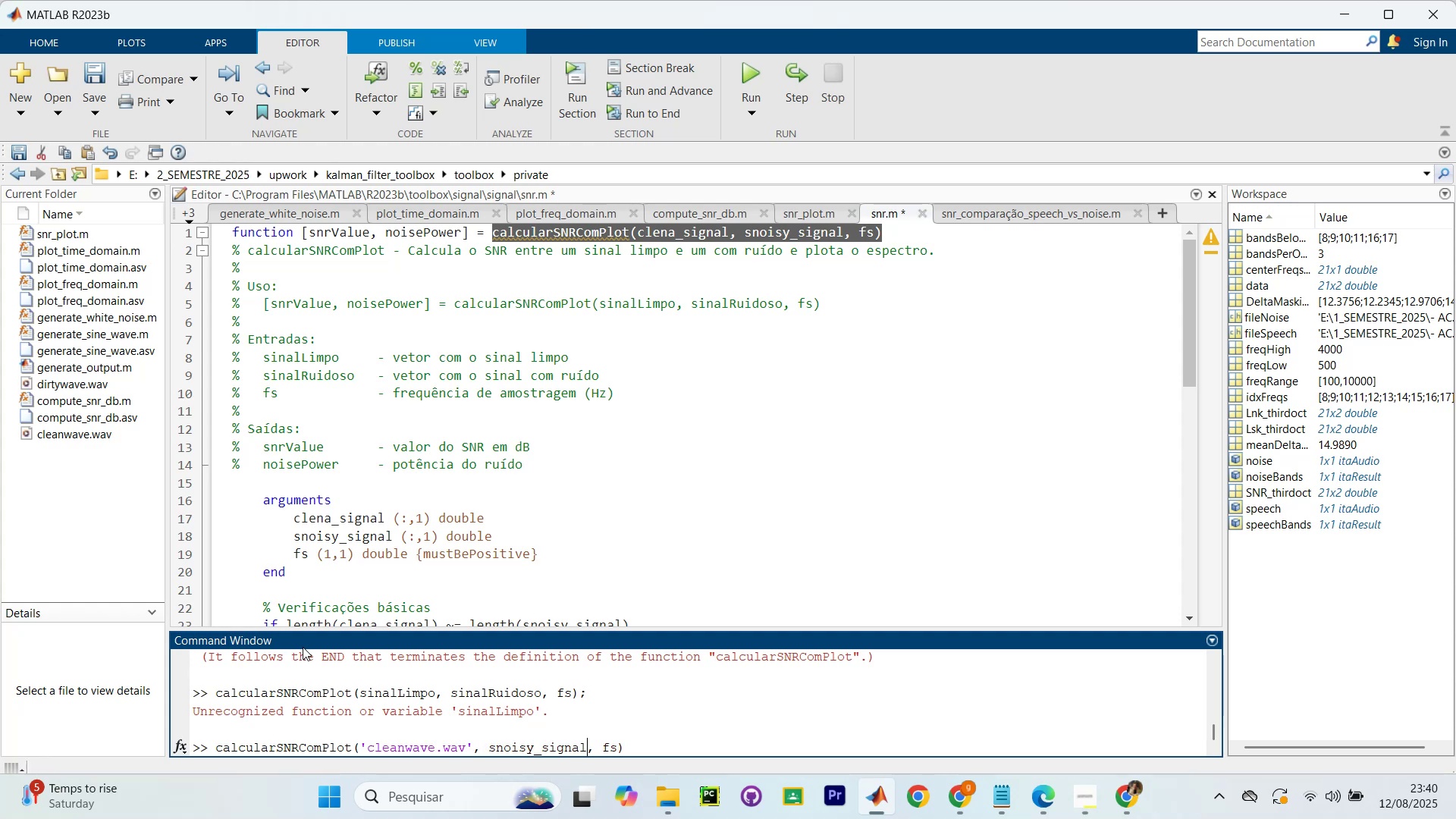 
key(Backspace)
key(Backspace)
key(Backspace)
key(Backspace)
key(Backspace)
key(Backspace)
key(Backspace)
key(Backspace)
key(Backspace)
key(Backspace)
key(Backspace)
key(Backspace)
key(Backspace)
type(``noise)
key(Backspace)
key(Backspace)
key(Backspace)
key(Backspace)
key(Backspace)
key(Backspace)
type(oise)
key(Backspace)
key(Backspace)
key(Backspace)
key(Backspace)
type(noisywav)
key(Backspace)
key(Backspace)
key(Backspace)
key(Backspace)
key(Backspace)
key(Backspace)
key(Backspace)
key(Backspace)
type(dirtywave.wav``)
key(Backspace)
 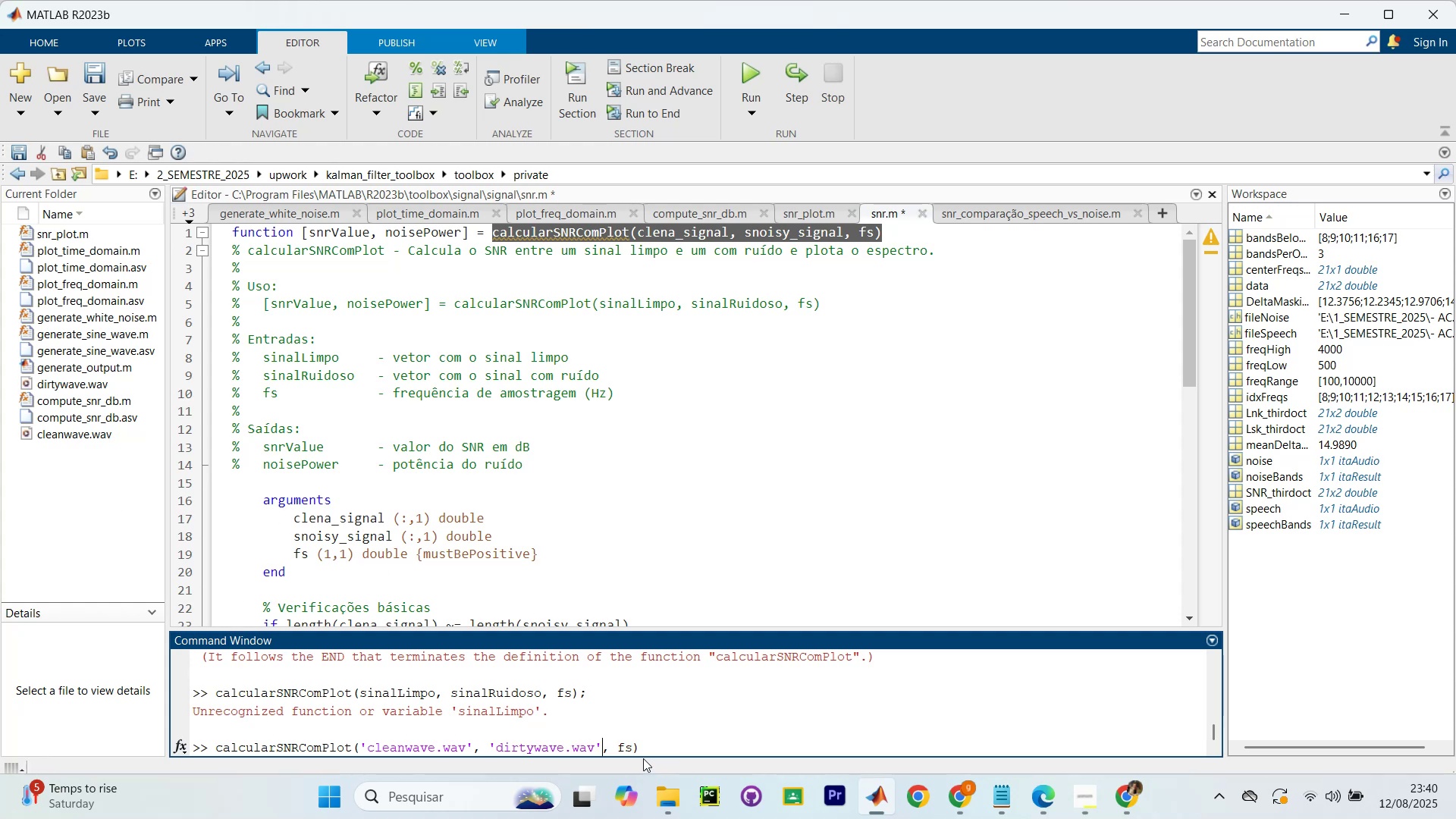 
left_click_drag(start_coordinate=[632, 748], to_coordinate=[617, 743])
 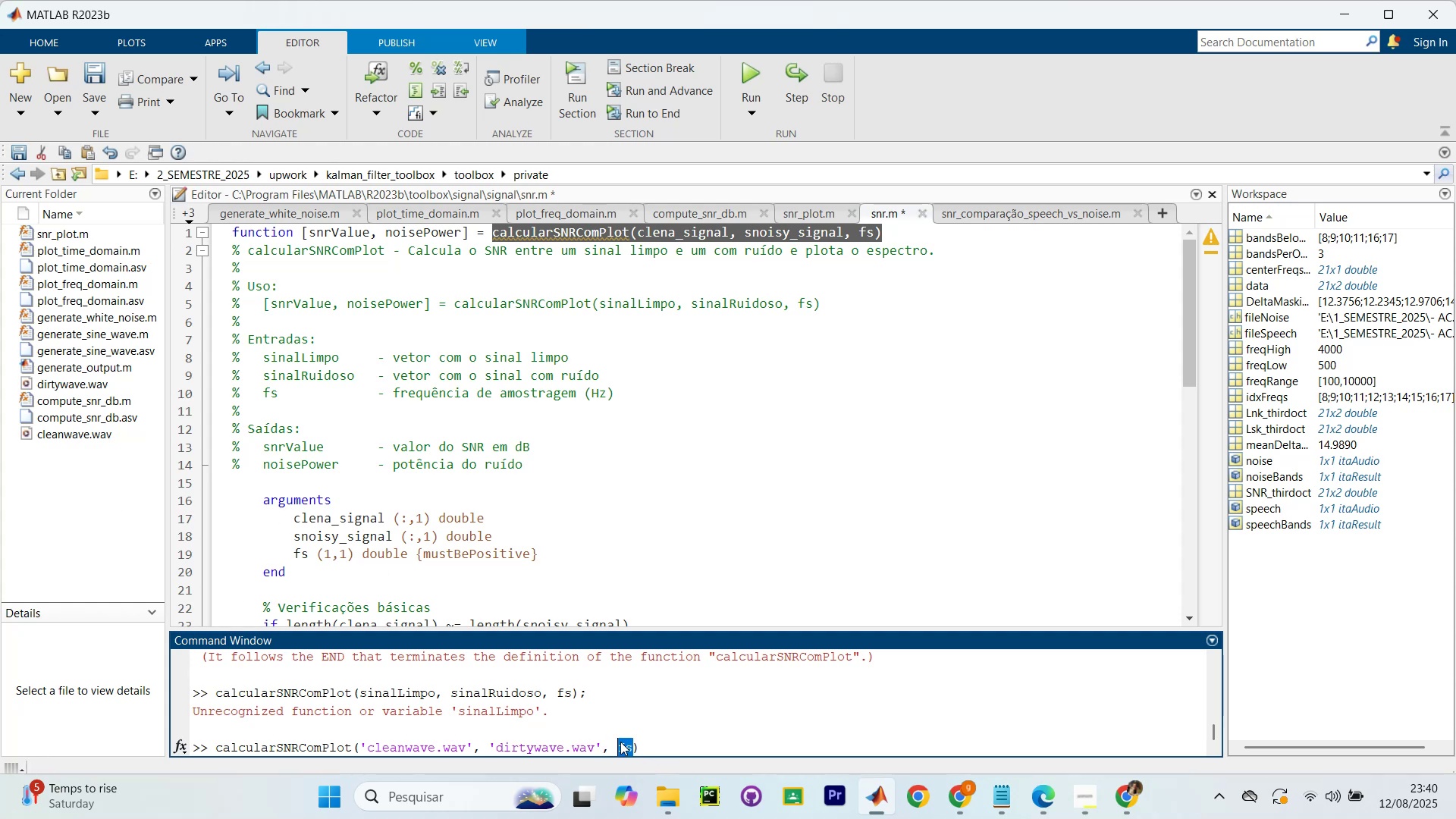 
type(44100)
 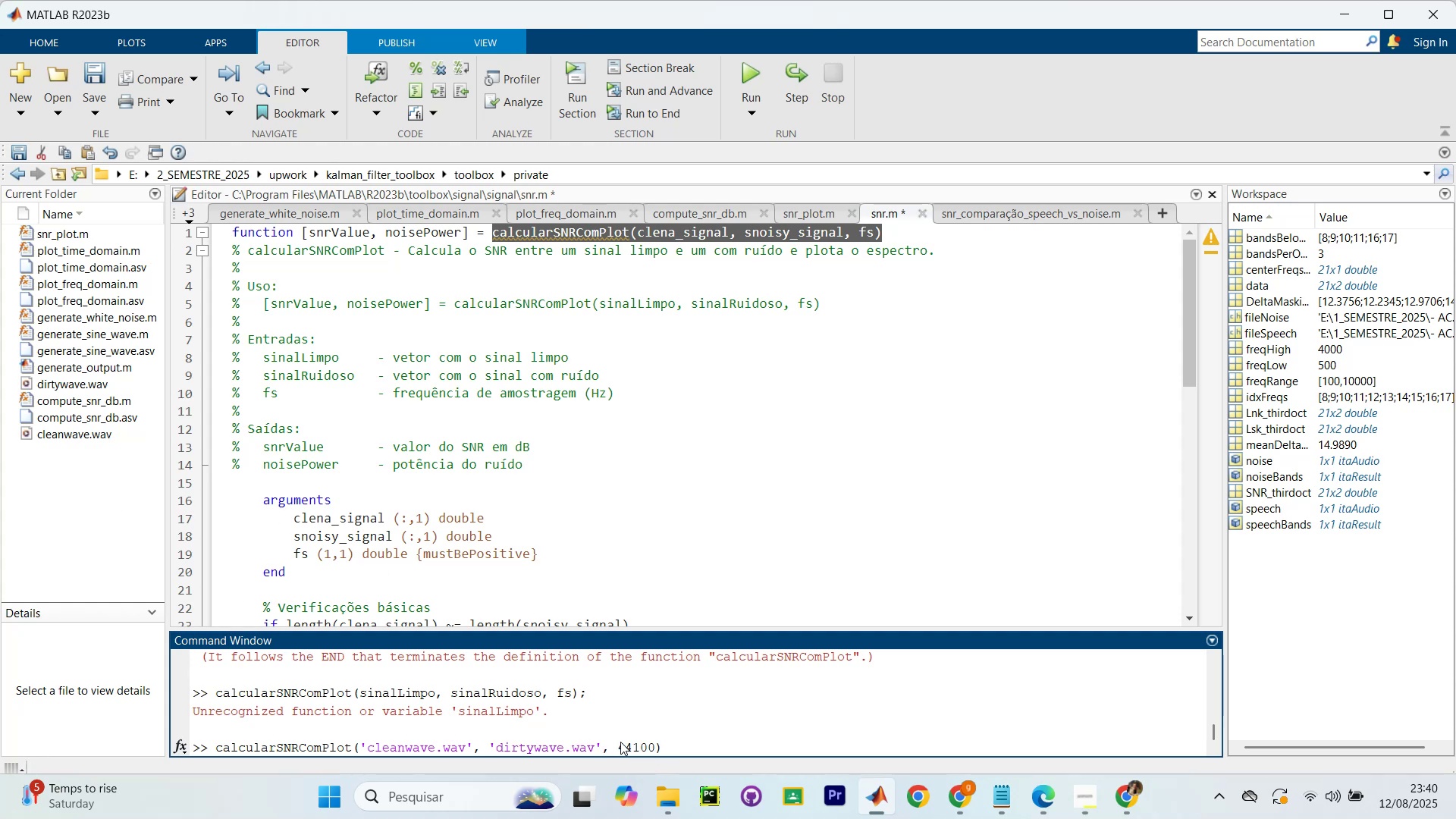 
hold_key(key=ControlLeft, duration=0.93)
 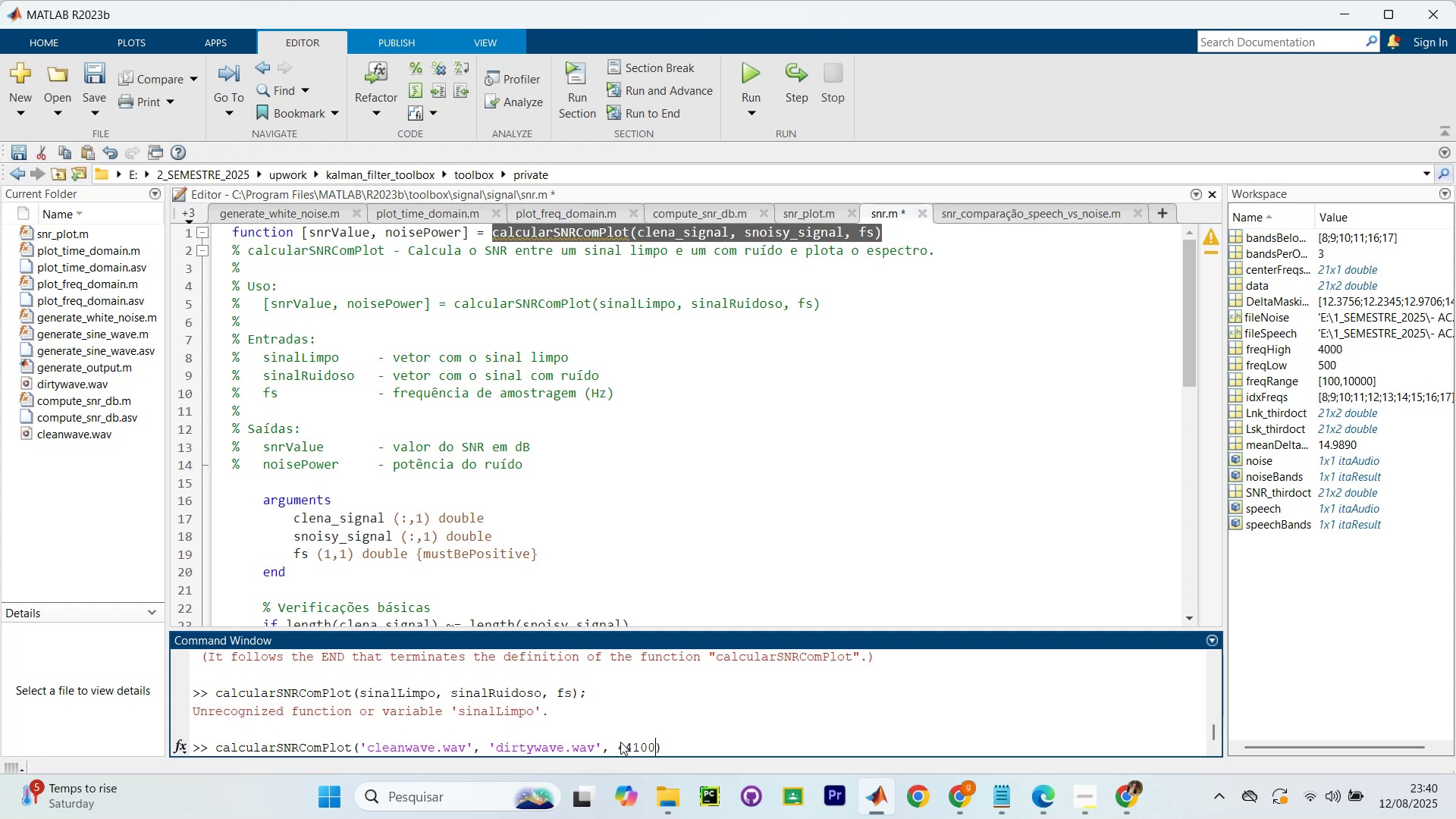 
key(Enter)
 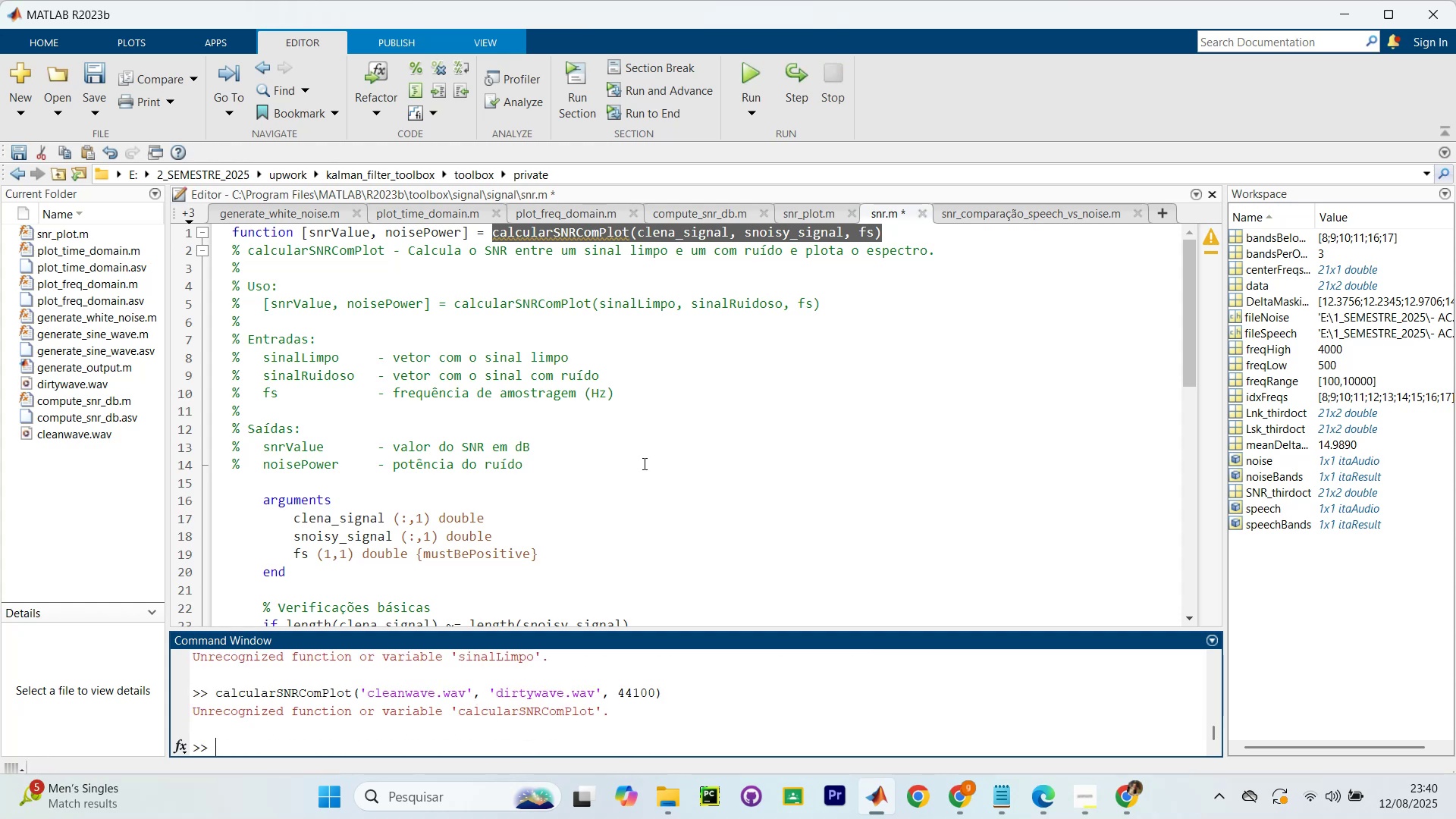 
wait(6.37)
 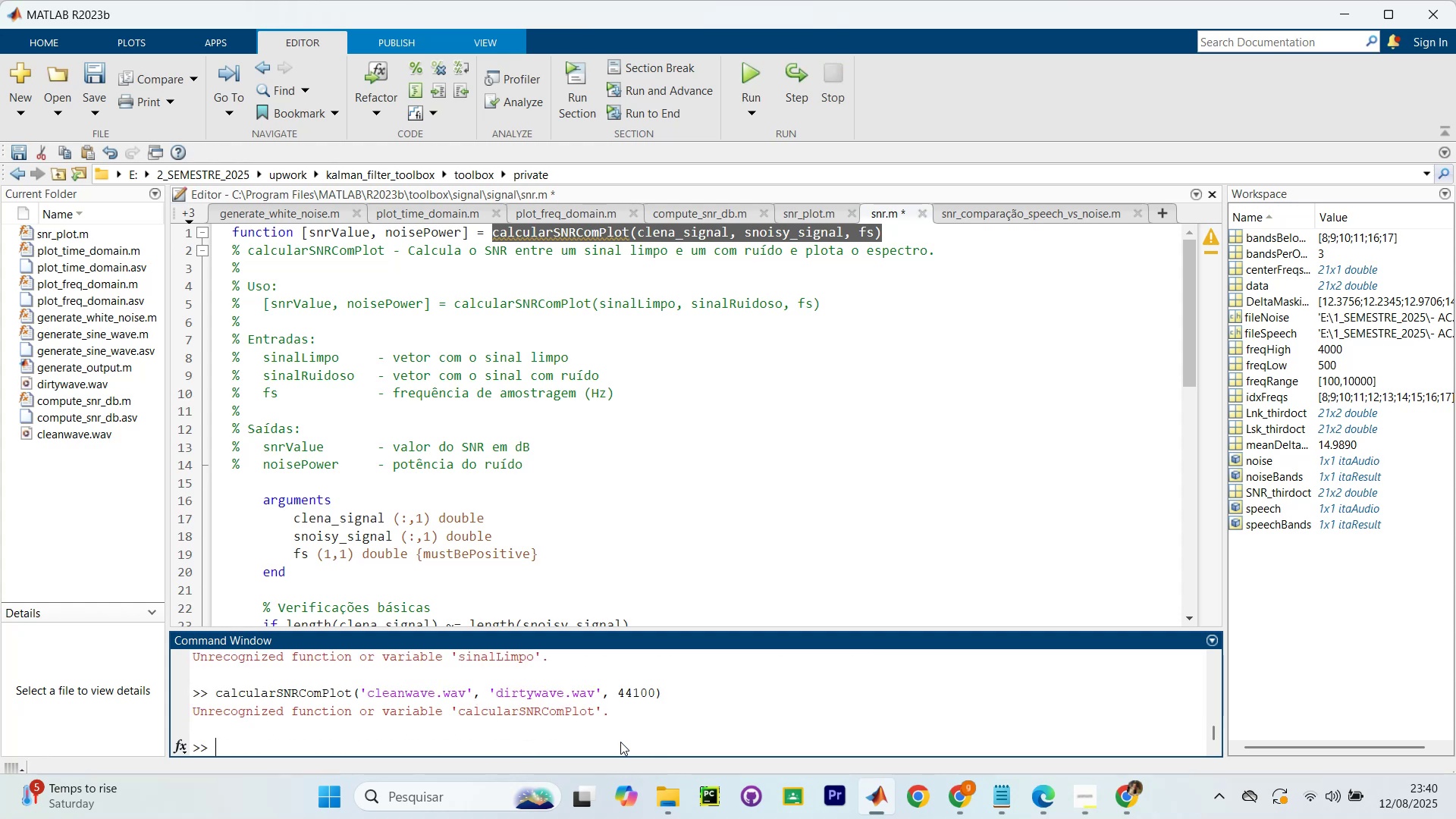 
scroll: coordinate [586, 746], scroll_direction: down, amount: 2.0
 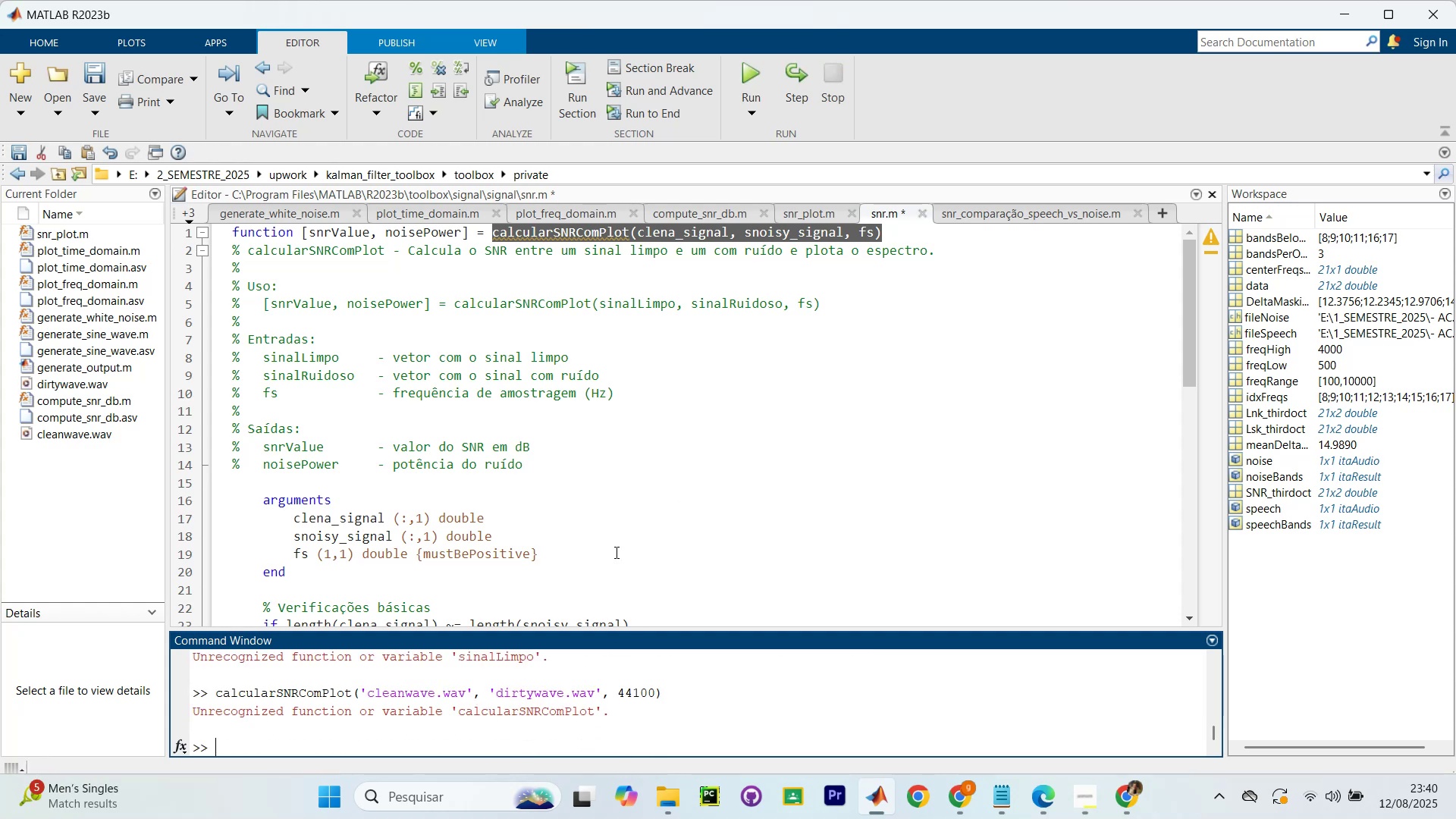 
scroll: coordinate [646, 410], scroll_direction: up, amount: 4.0
 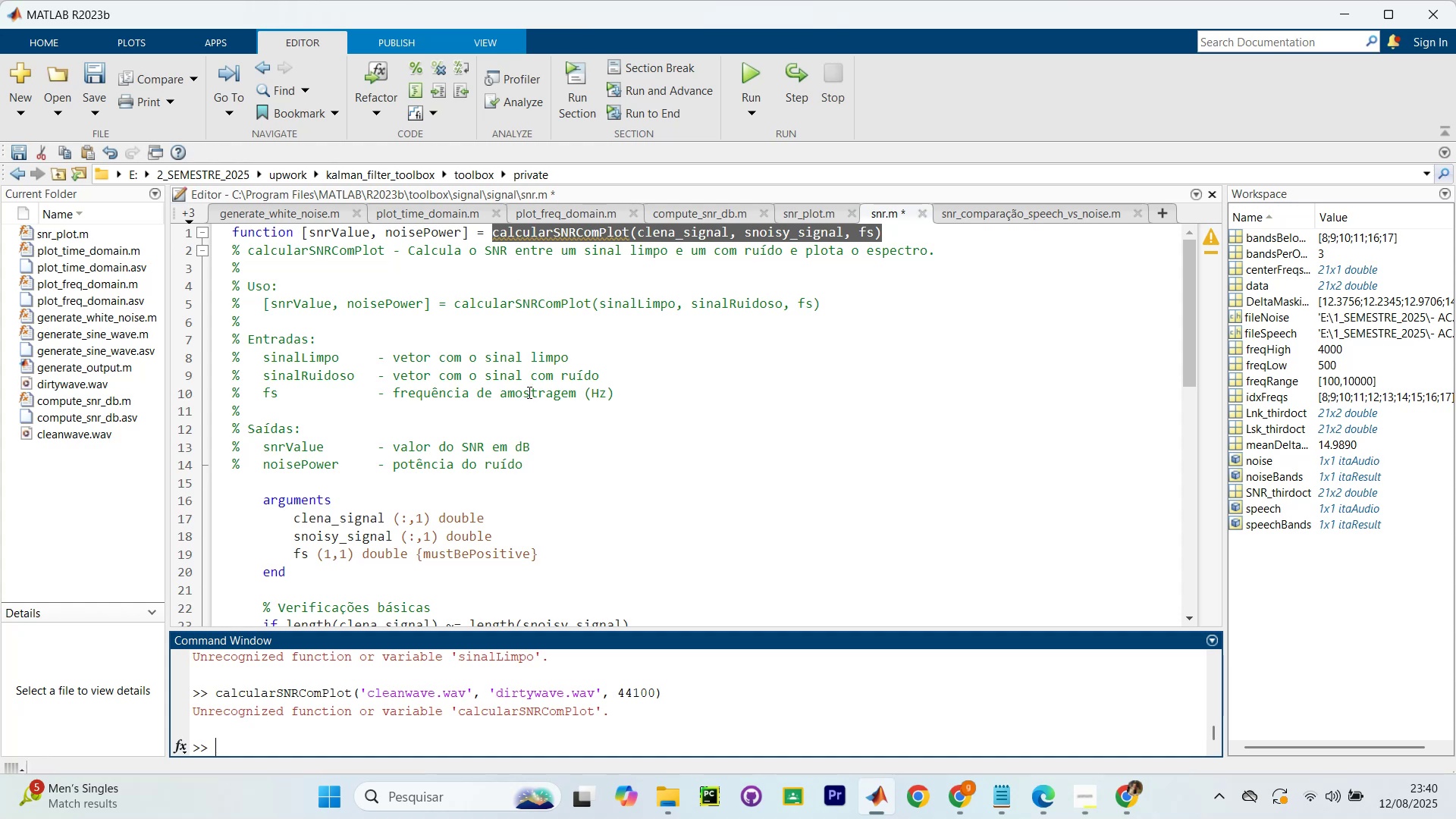 
left_click([569, 486])
 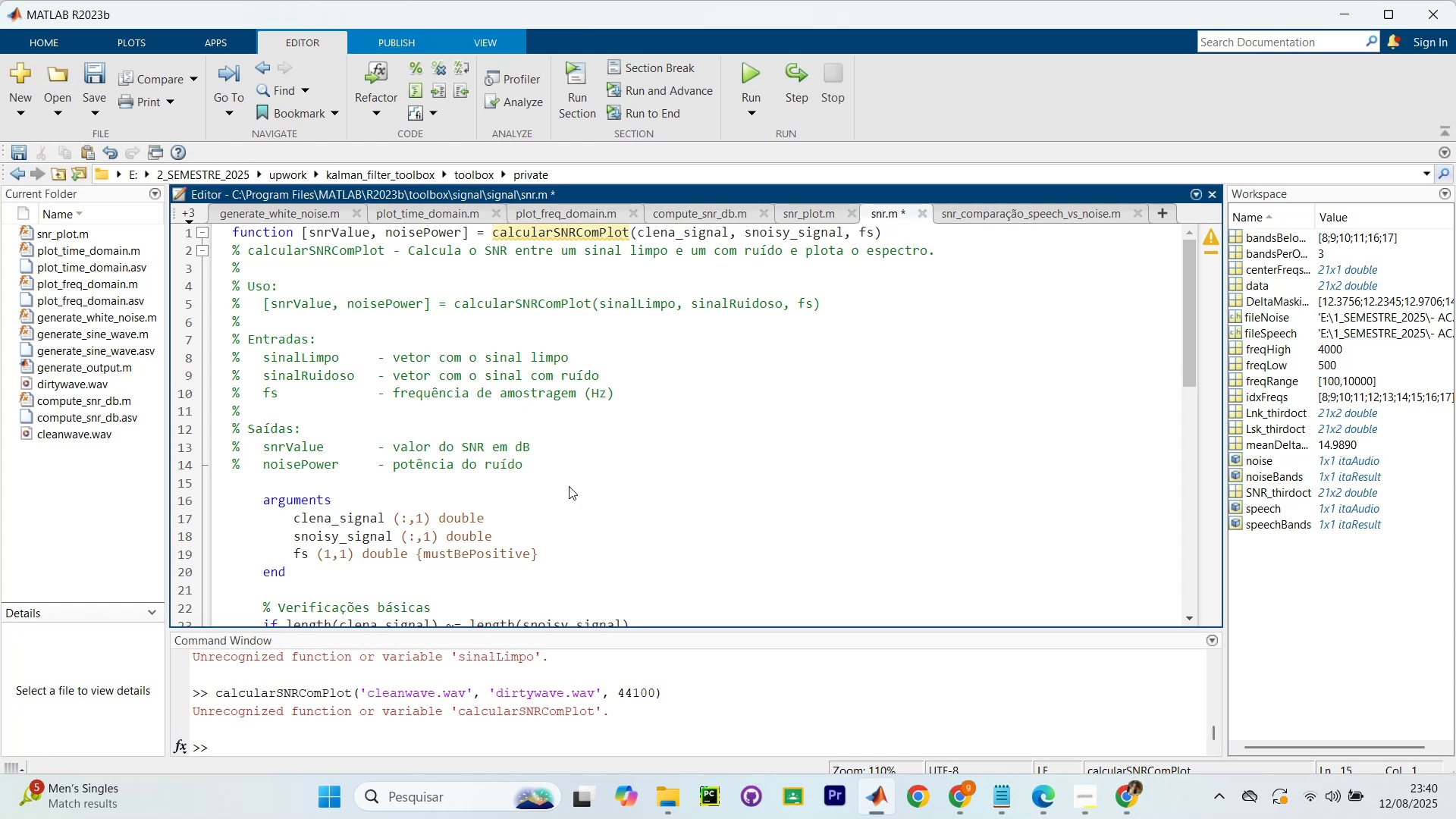 
scroll: coordinate [565, 485], scroll_direction: down, amount: 10.0
 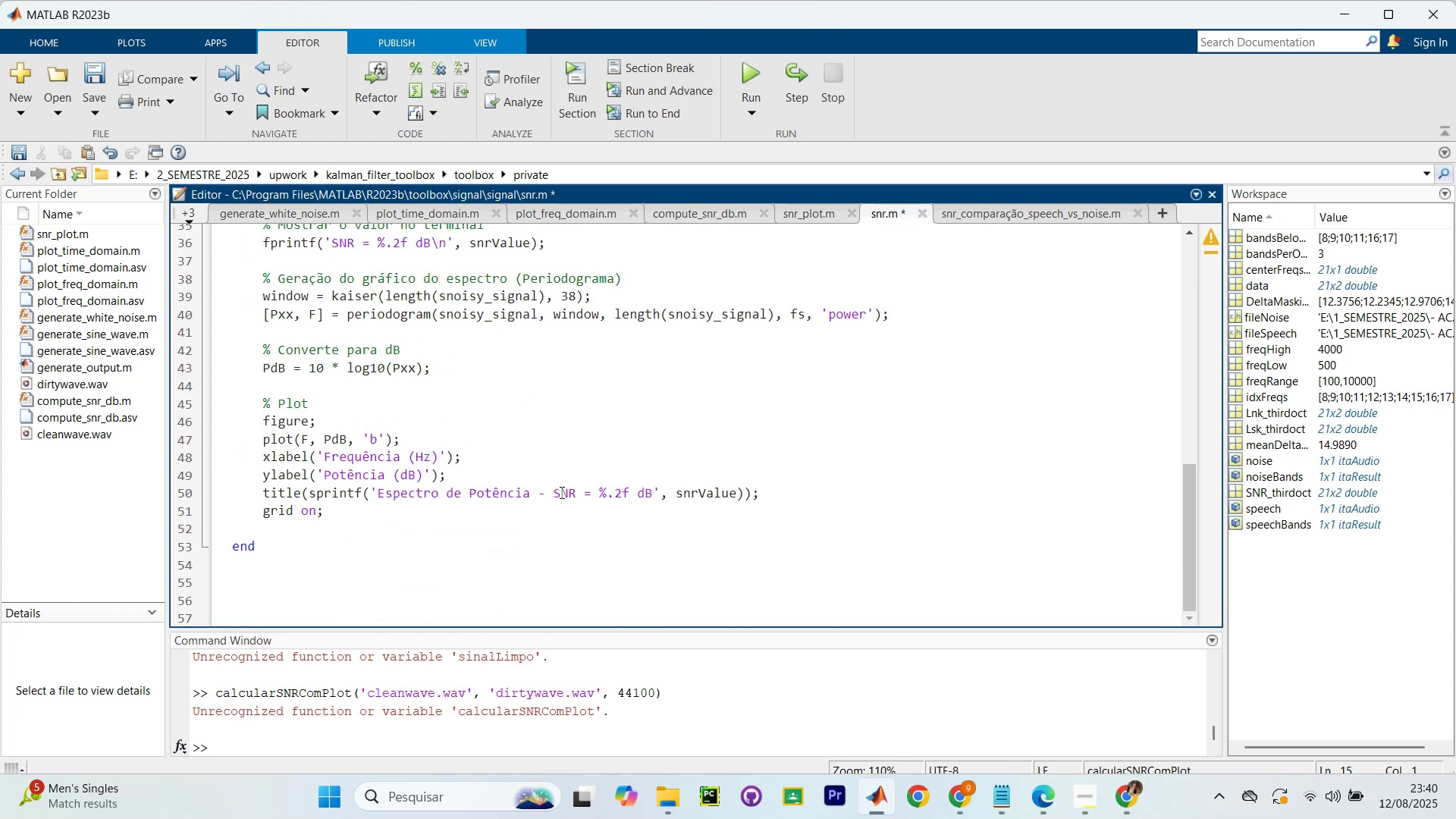 
scroll: coordinate [565, 484], scroll_direction: up, amount: 9.0
 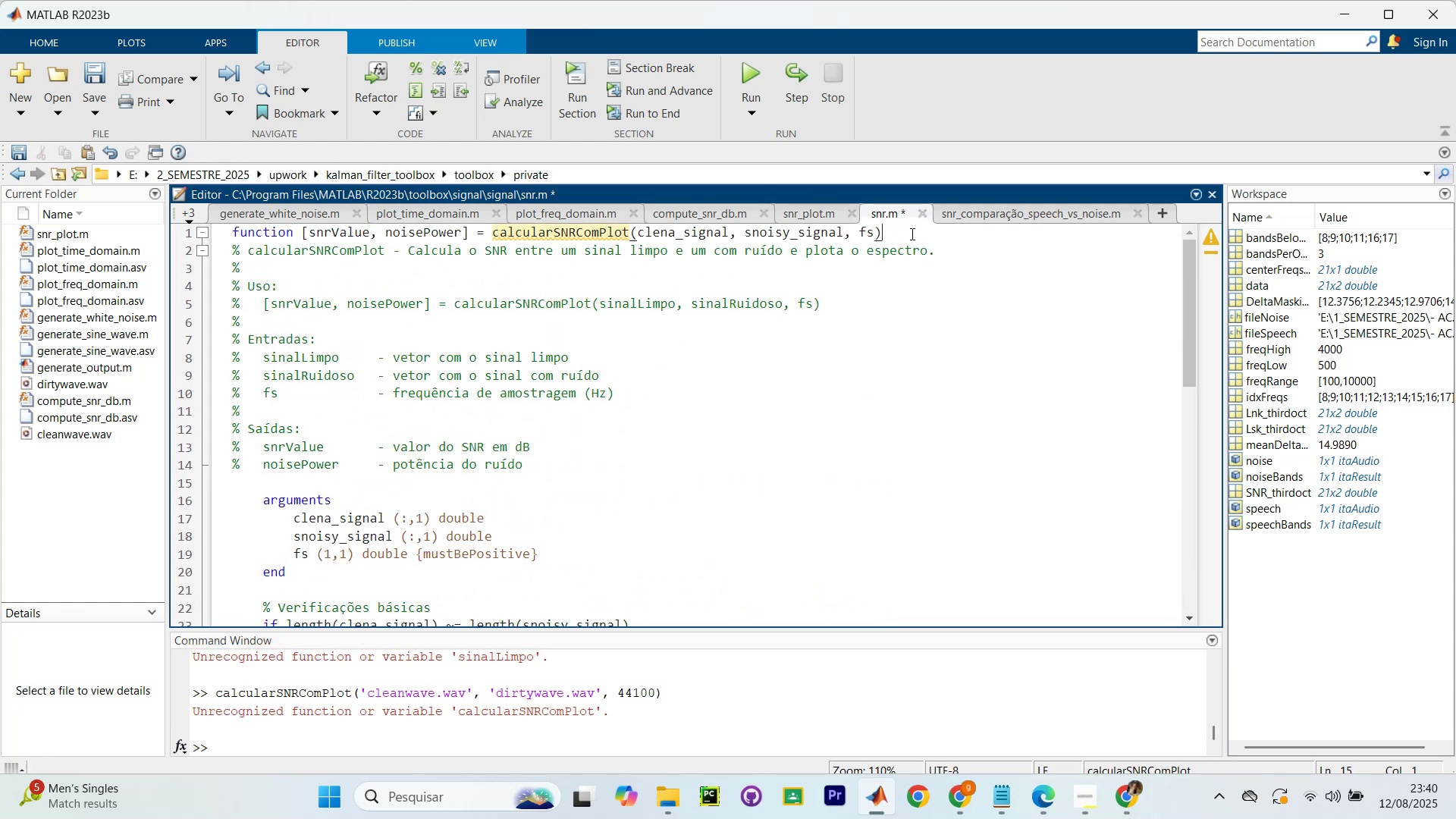 
left_click([605, 235])
 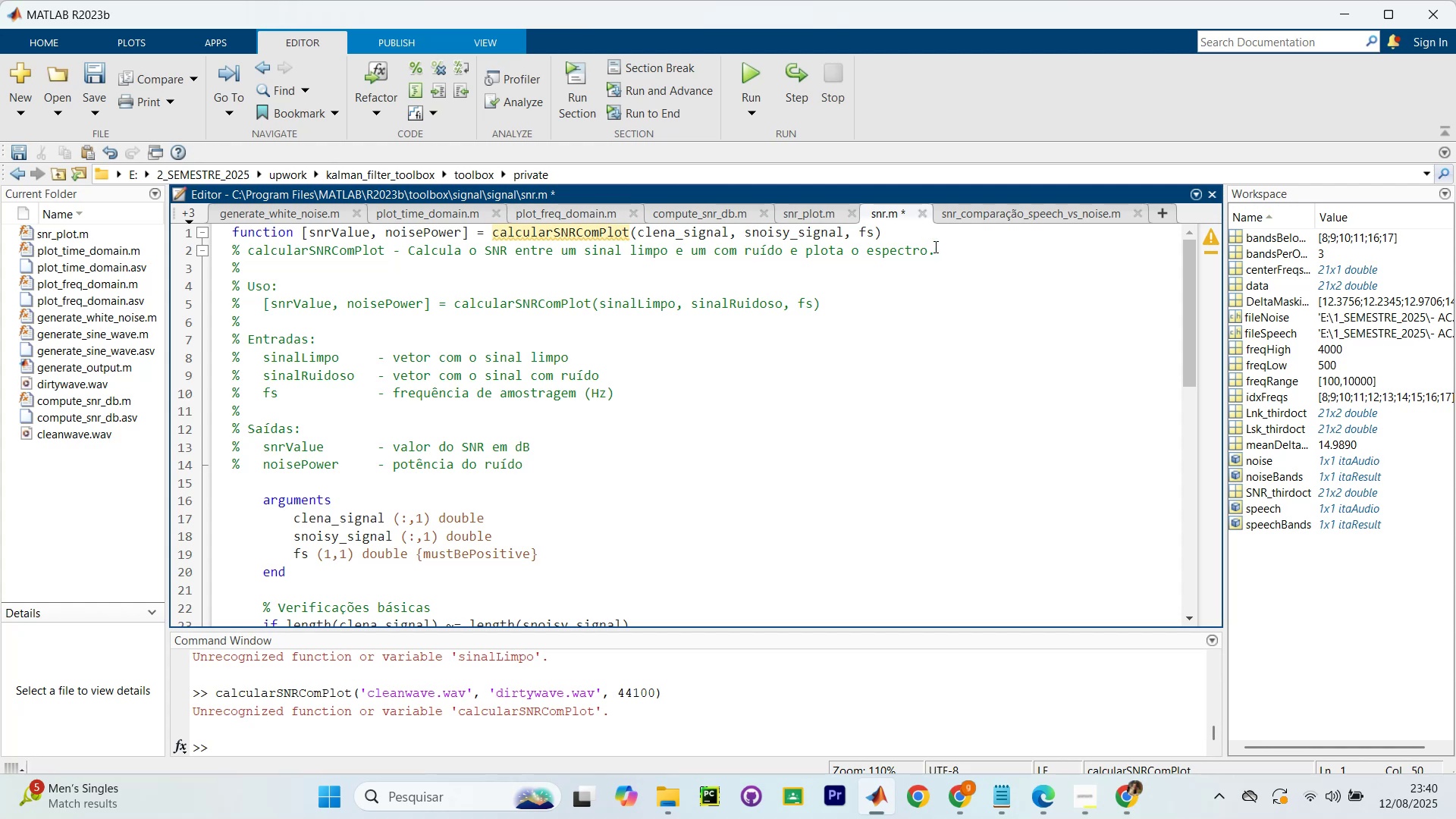 
left_click([935, 246])
 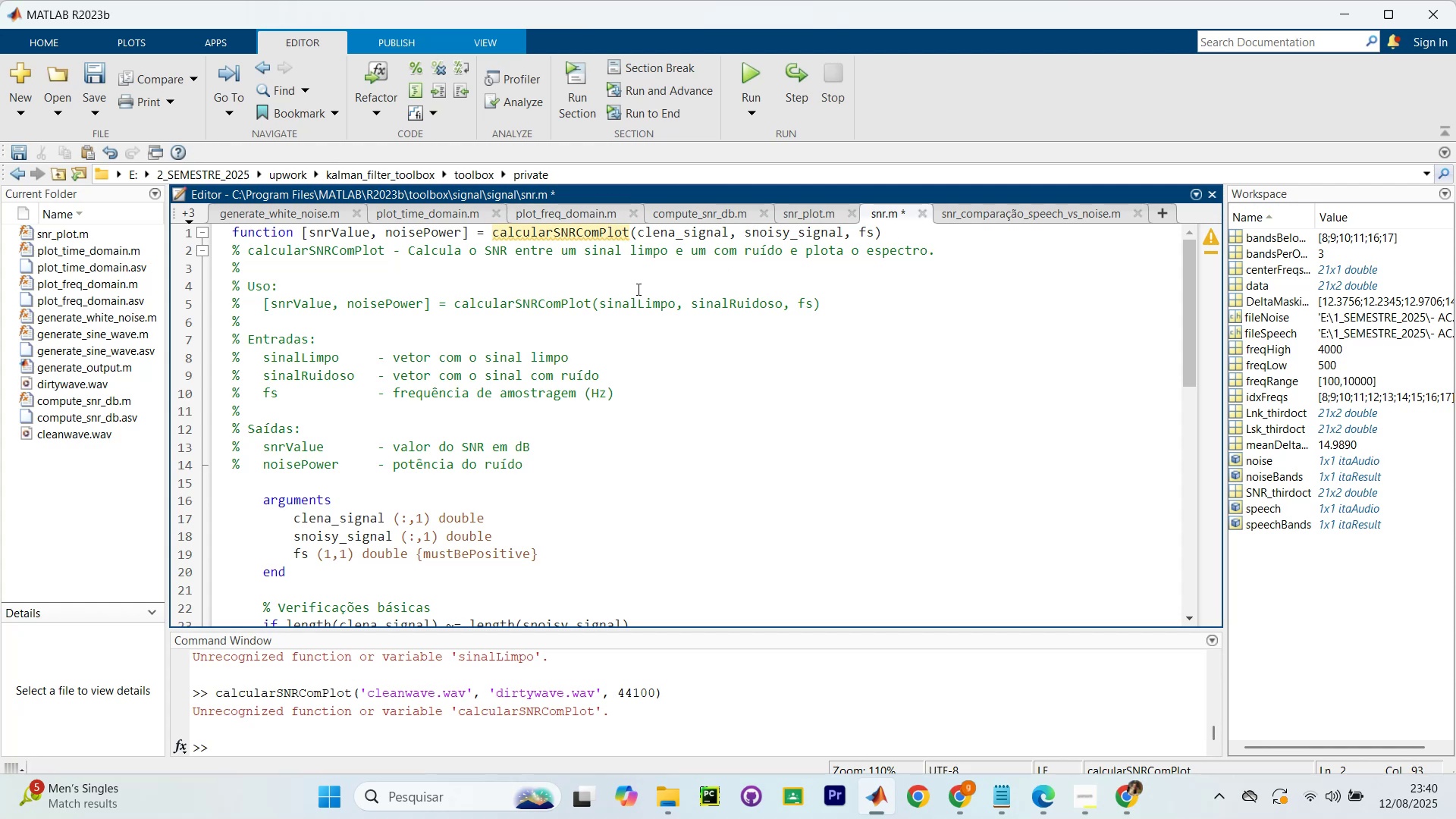 
scroll: coordinate [685, 410], scroll_direction: down, amount: 5.0
 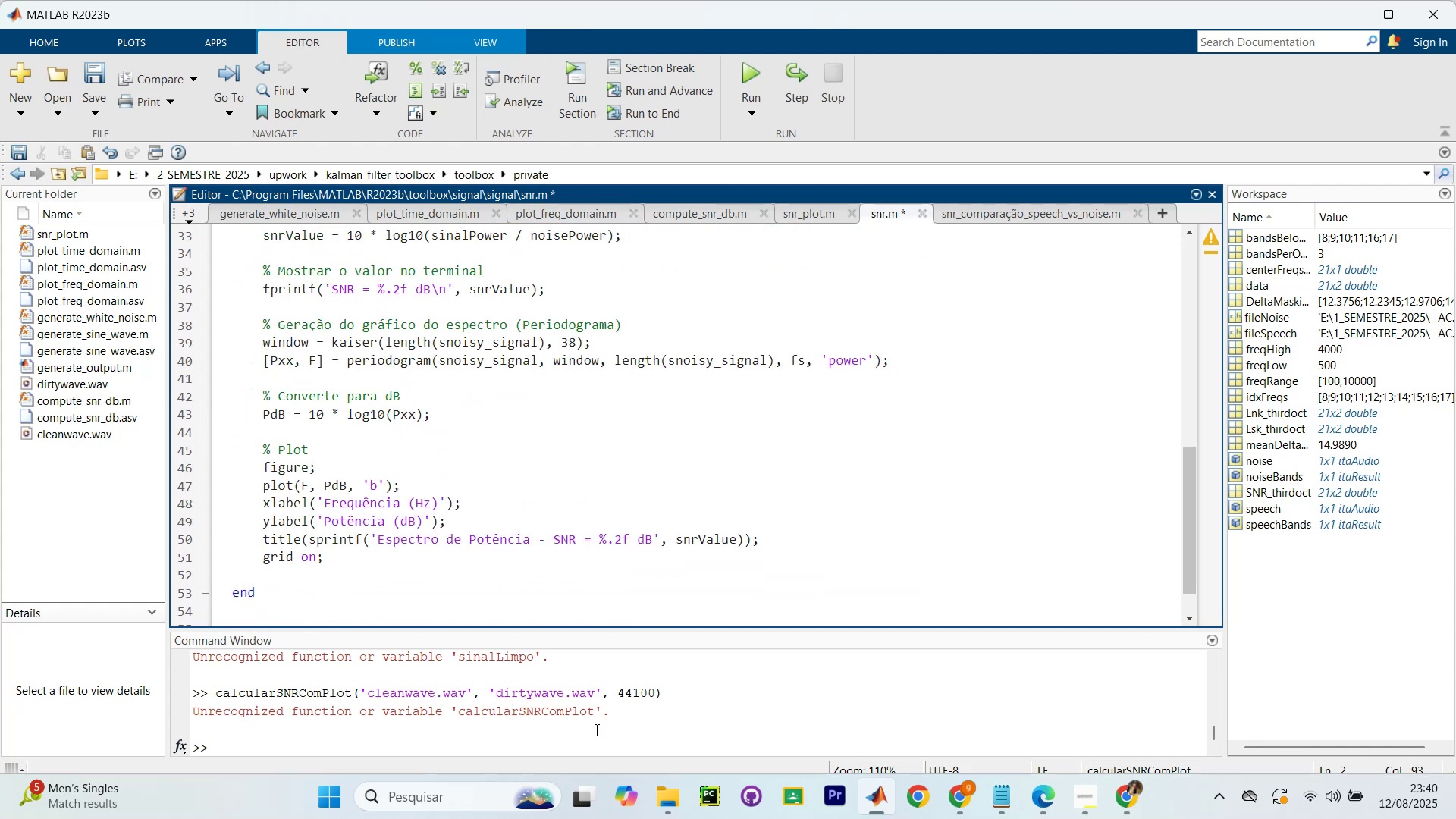 
left_click([622, 726])
 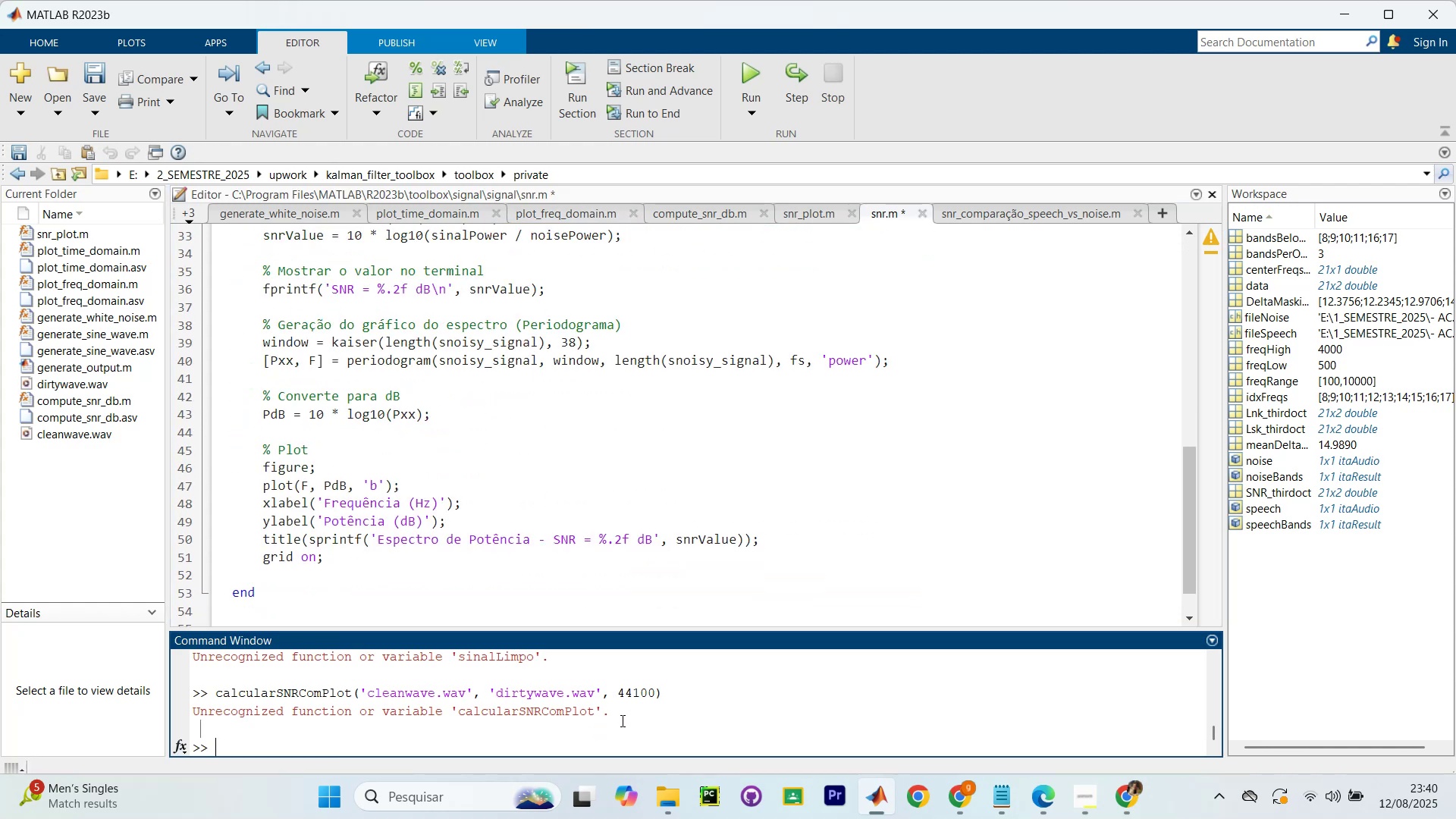 
scroll: coordinate [611, 736], scroll_direction: down, amount: 3.0
 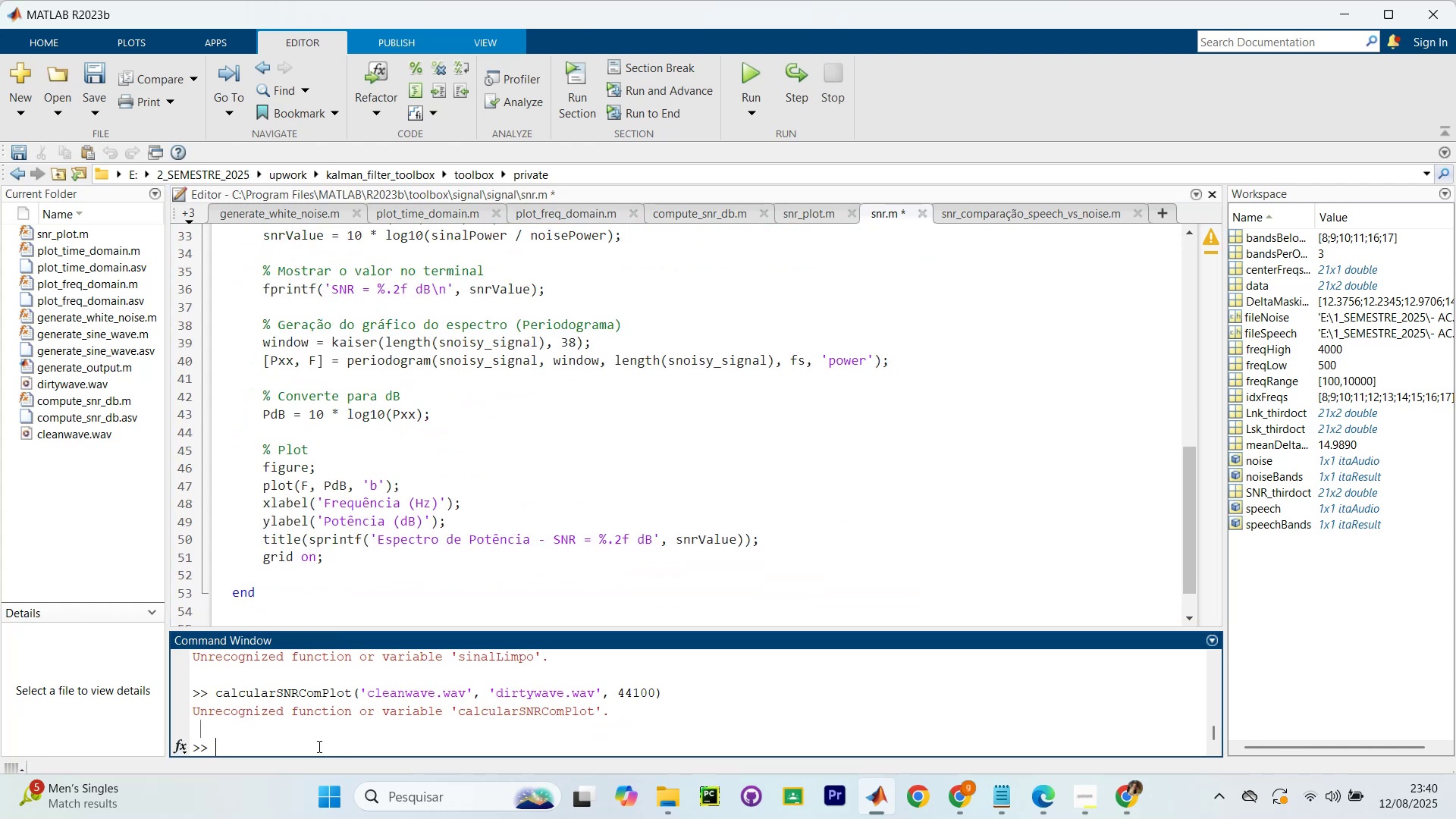 
left_click_drag(start_coordinate=[313, 732], to_coordinate=[542, 704])
 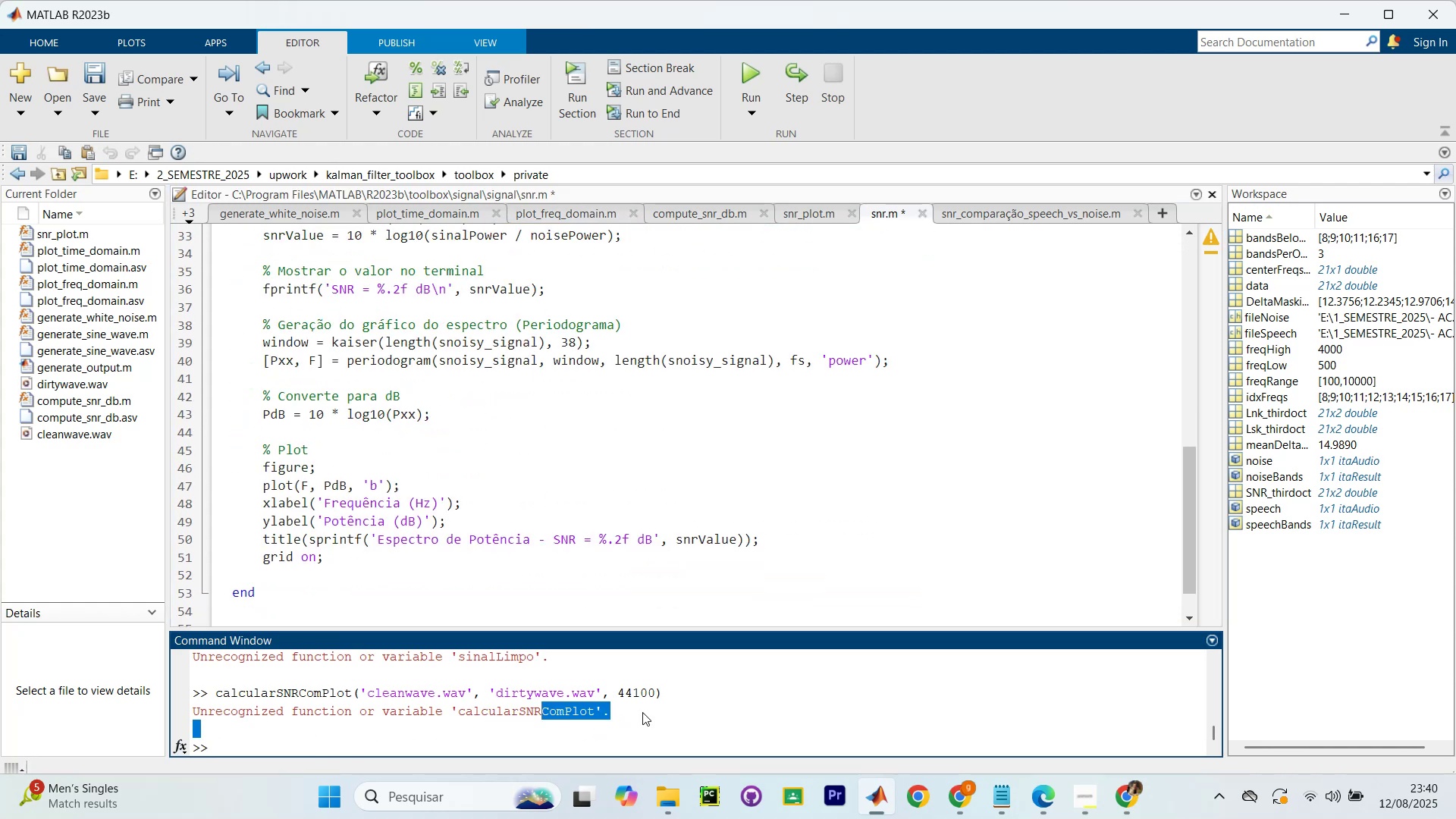 
double_click([642, 712])
 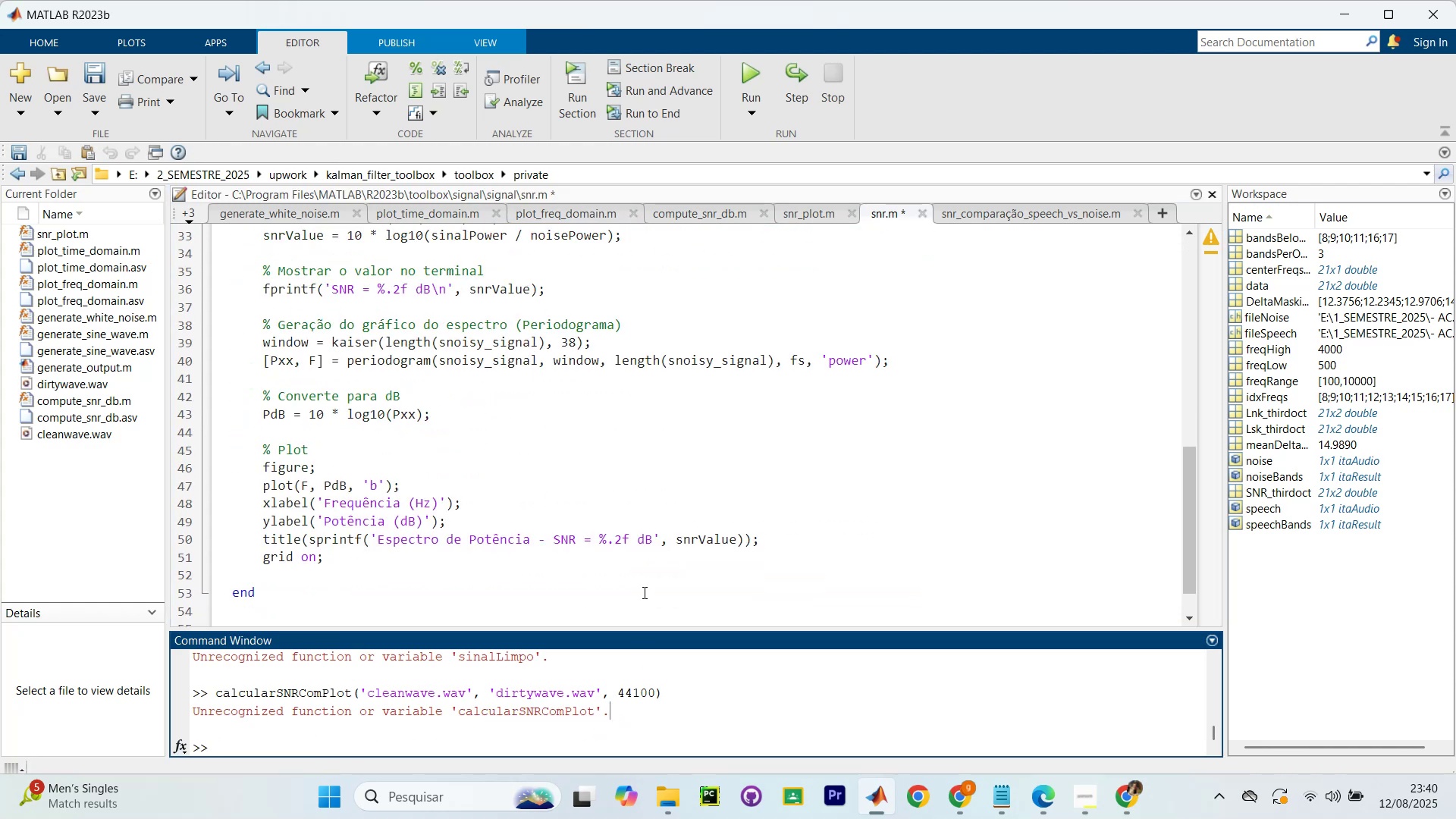 
scroll: coordinate [606, 476], scroll_direction: down, amount: 8.0
 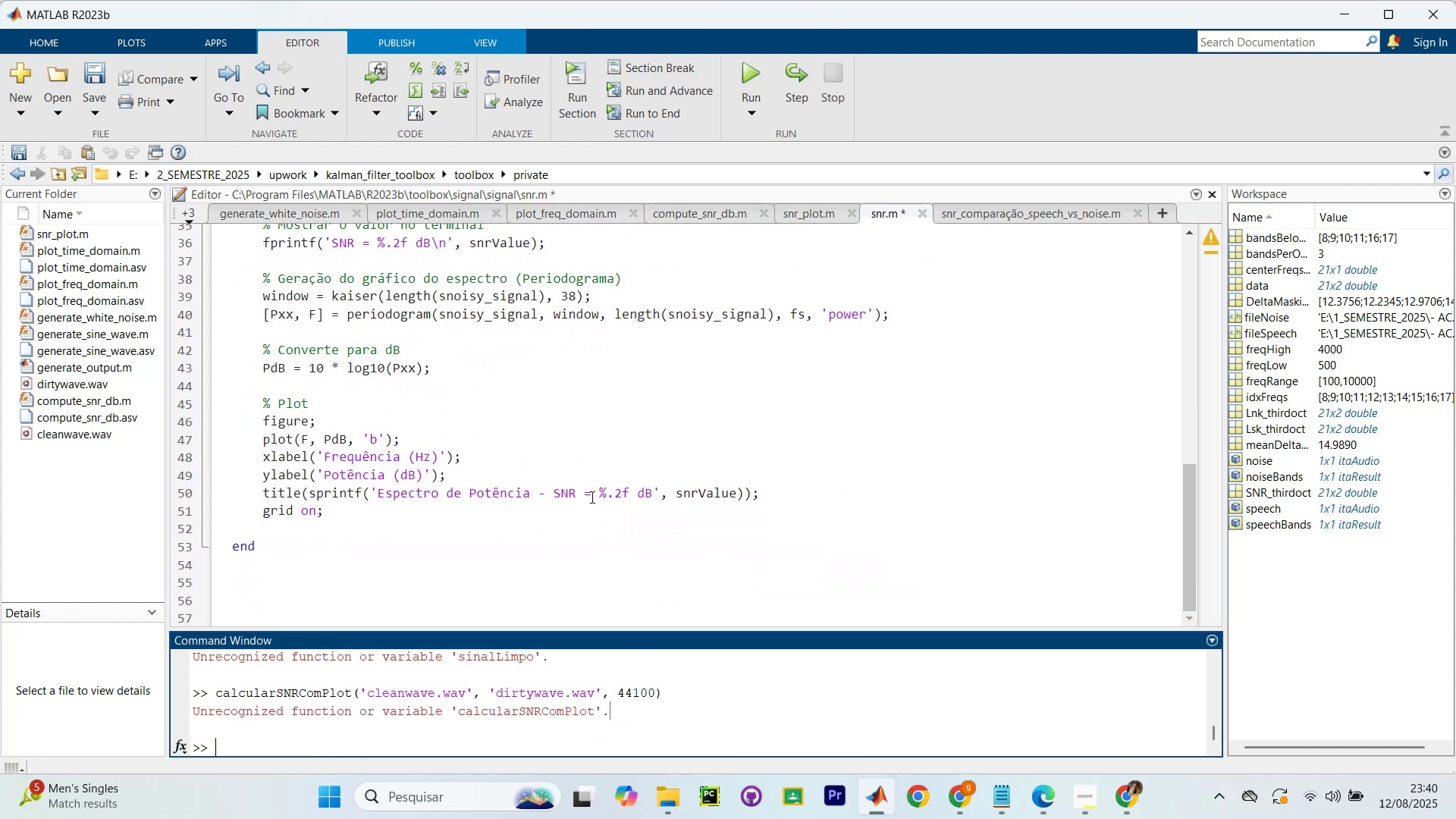 
scroll: coordinate [592, 497], scroll_direction: up, amount: 1.0
 